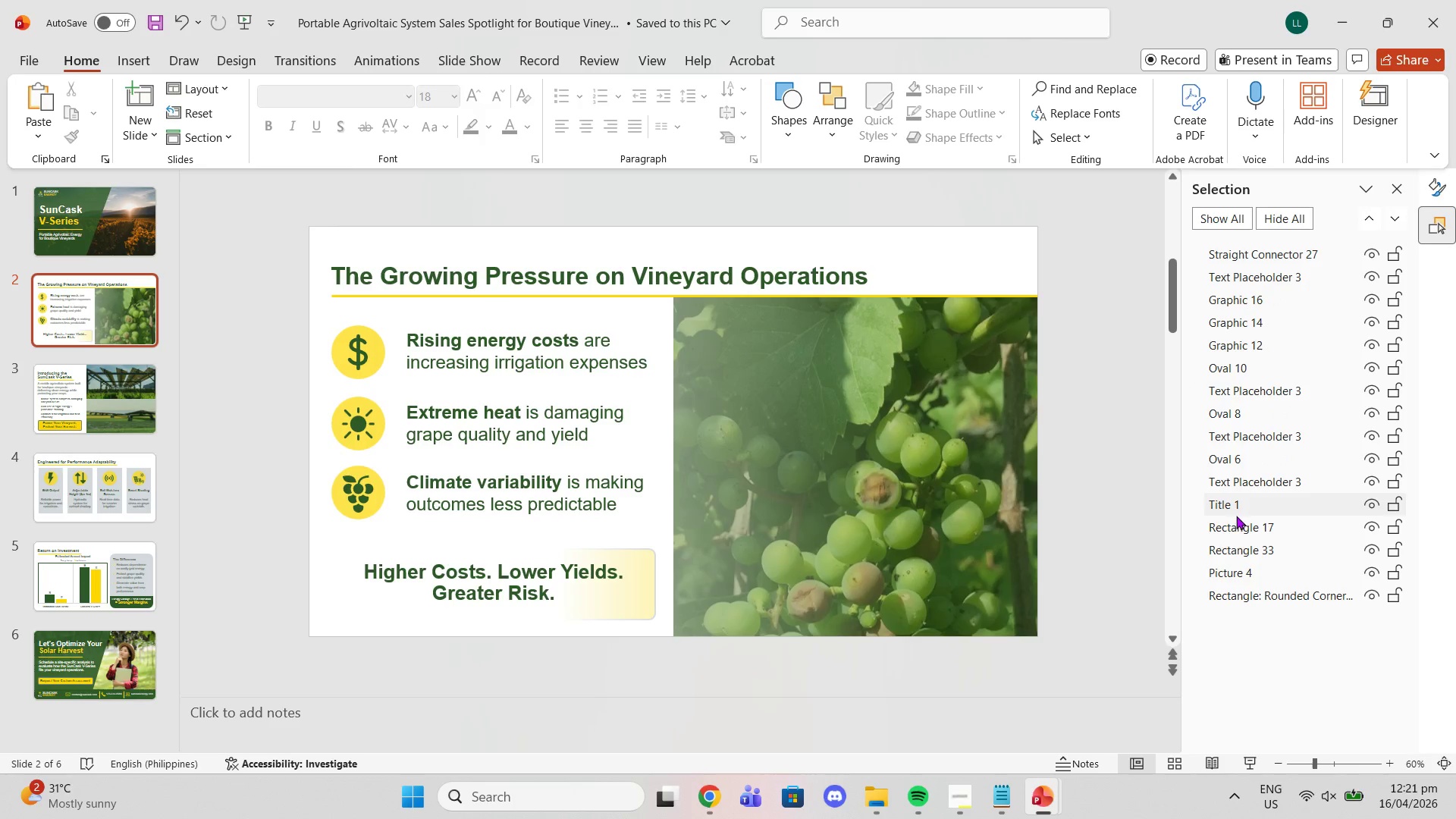 
left_click([1235, 526])
 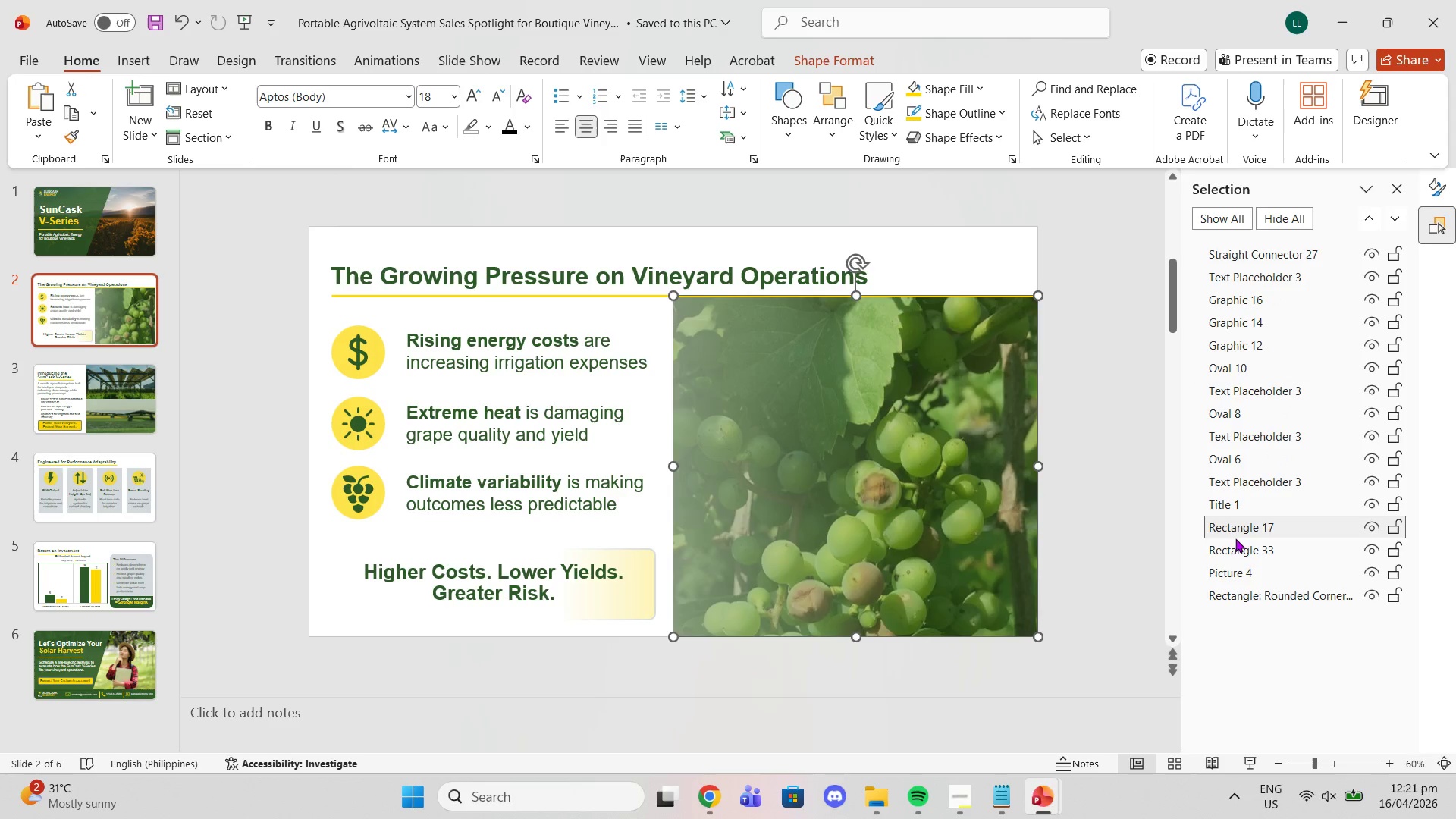 
left_click([1238, 547])
 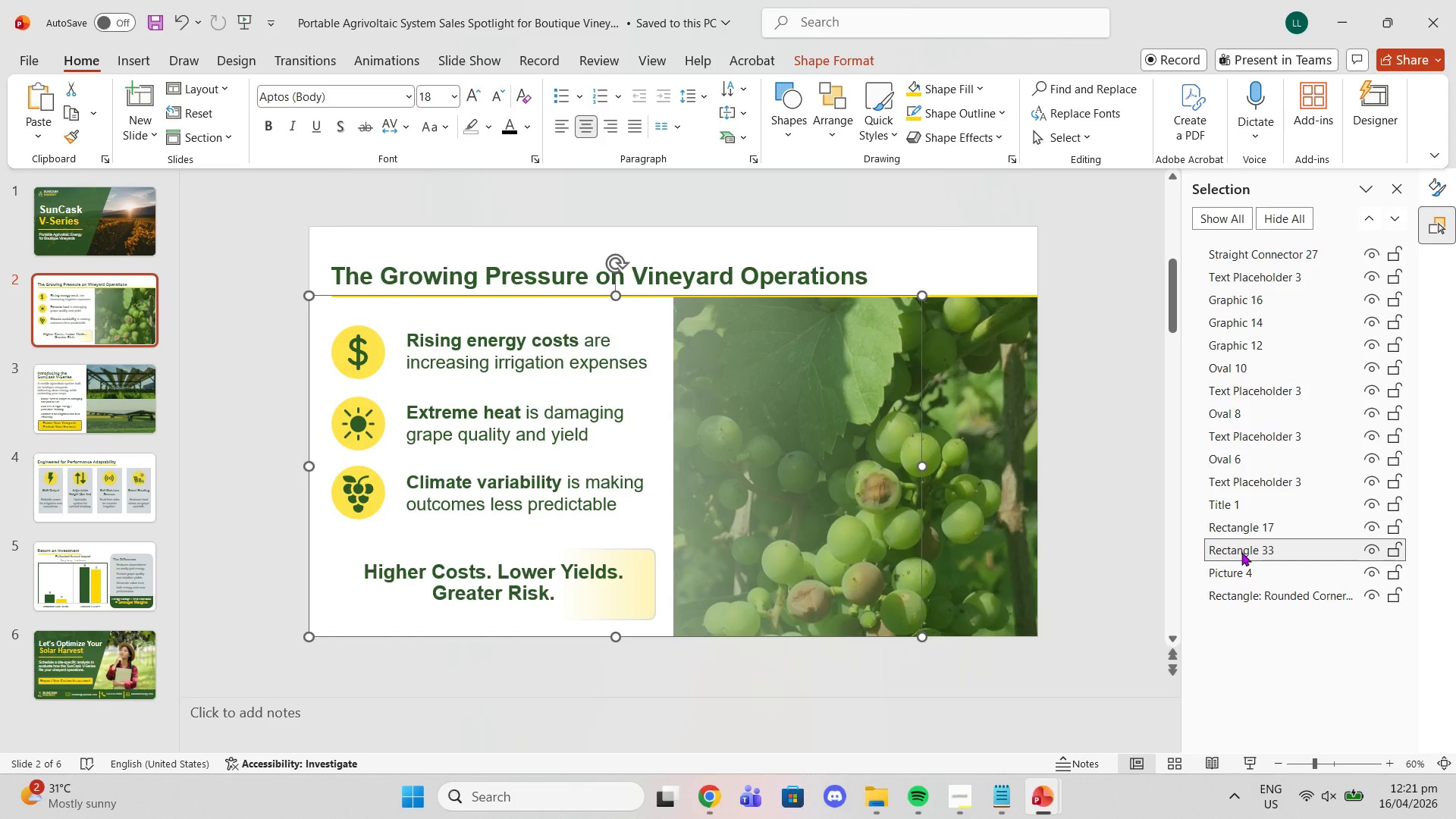 
left_click_drag(start_coordinate=[1241, 552], to_coordinate=[1241, 578])
 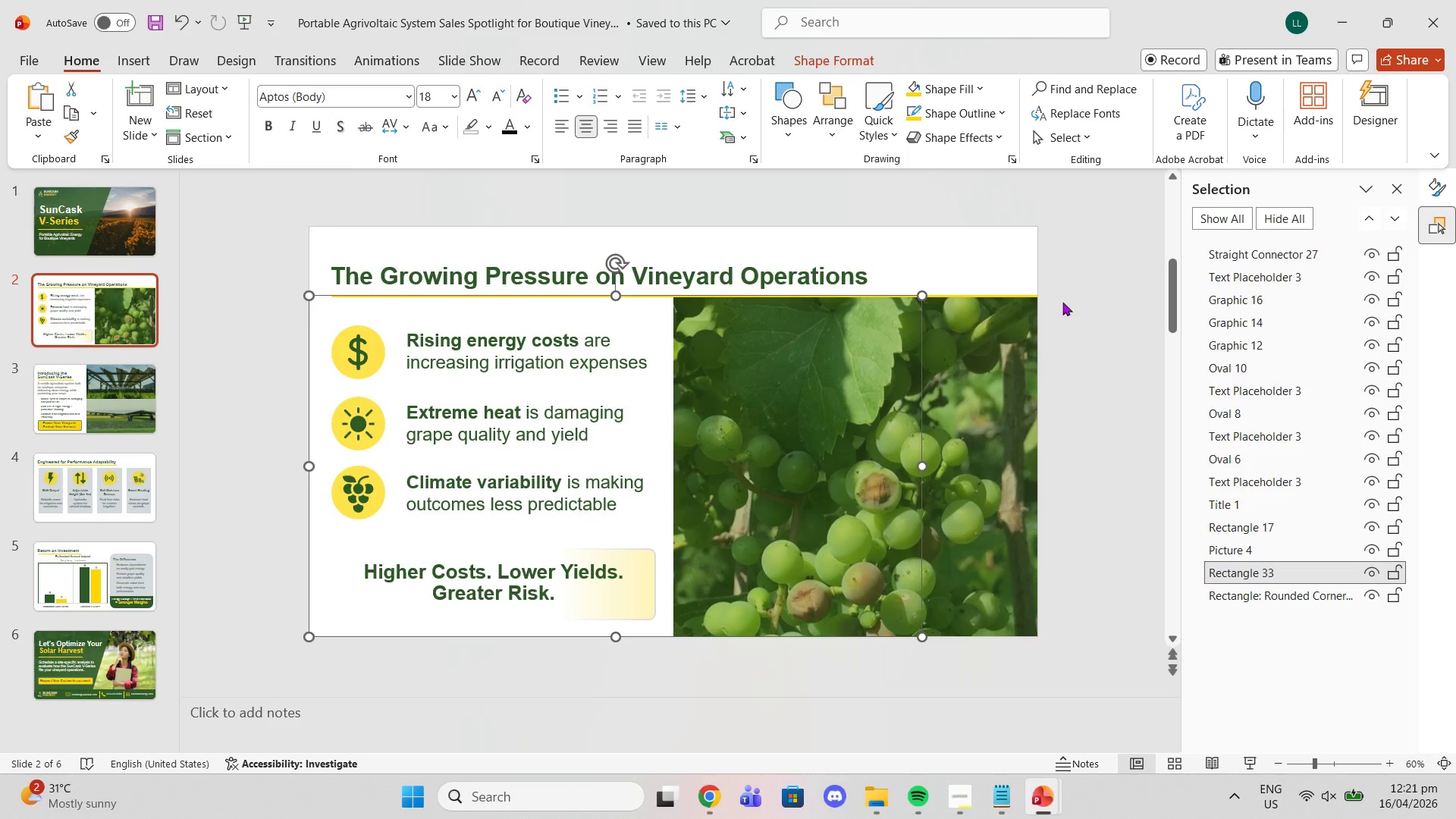 
wait(5.66)
 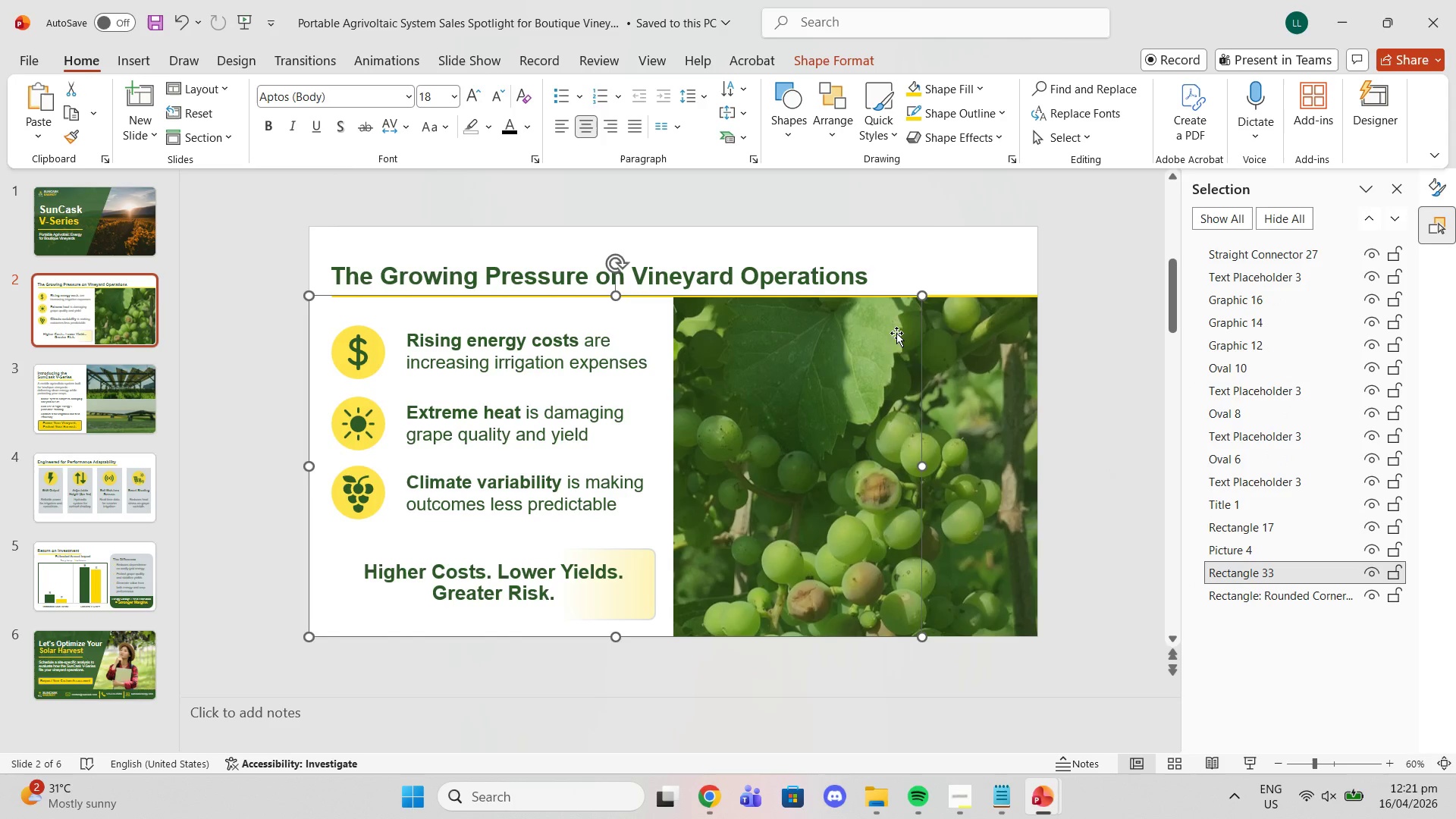 
left_click_drag(start_coordinate=[1276, 581], to_coordinate=[1278, 608])
 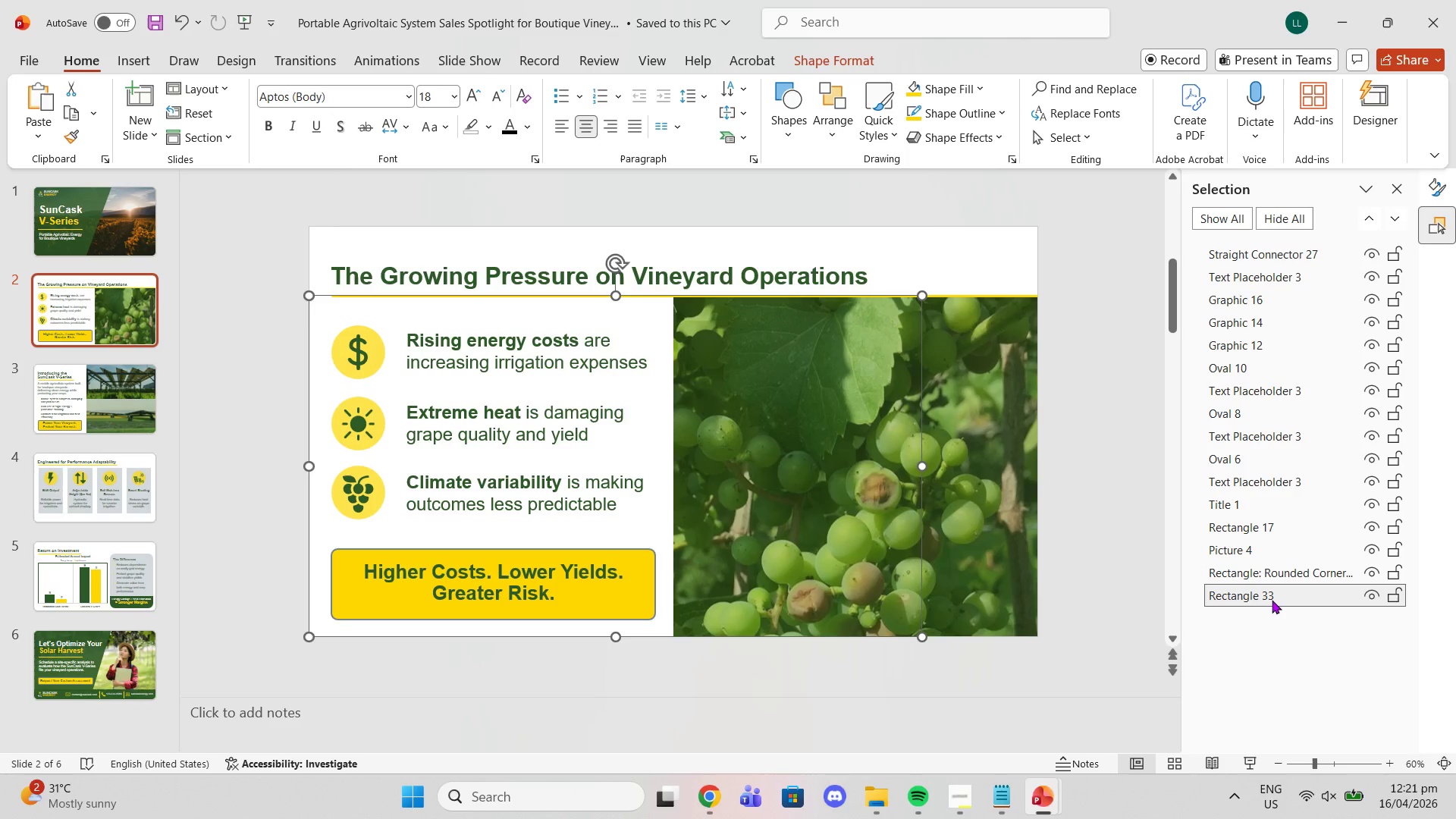 
left_click_drag(start_coordinate=[1269, 597], to_coordinate=[1265, 560])
 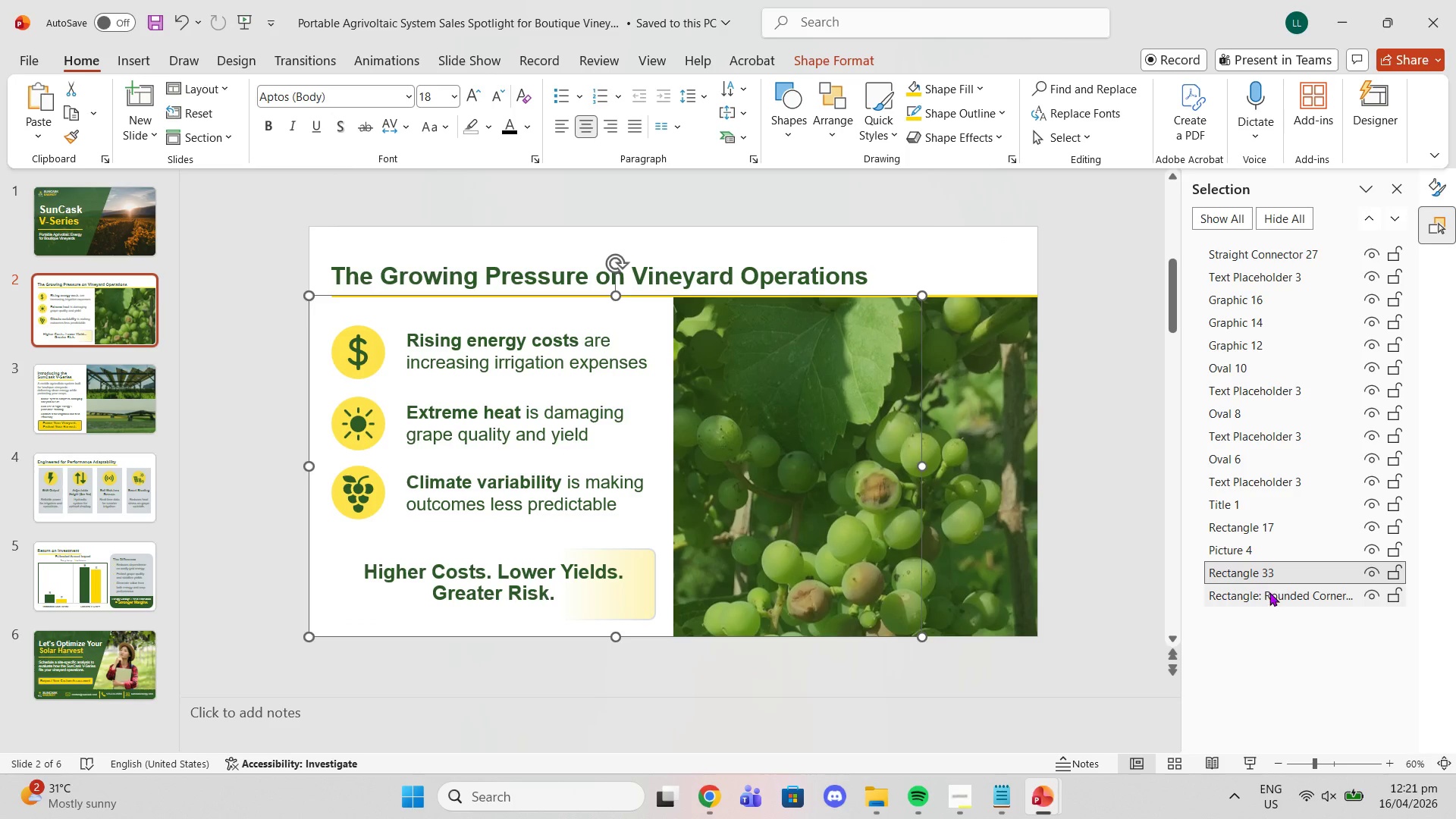 
left_click([1269, 592])
 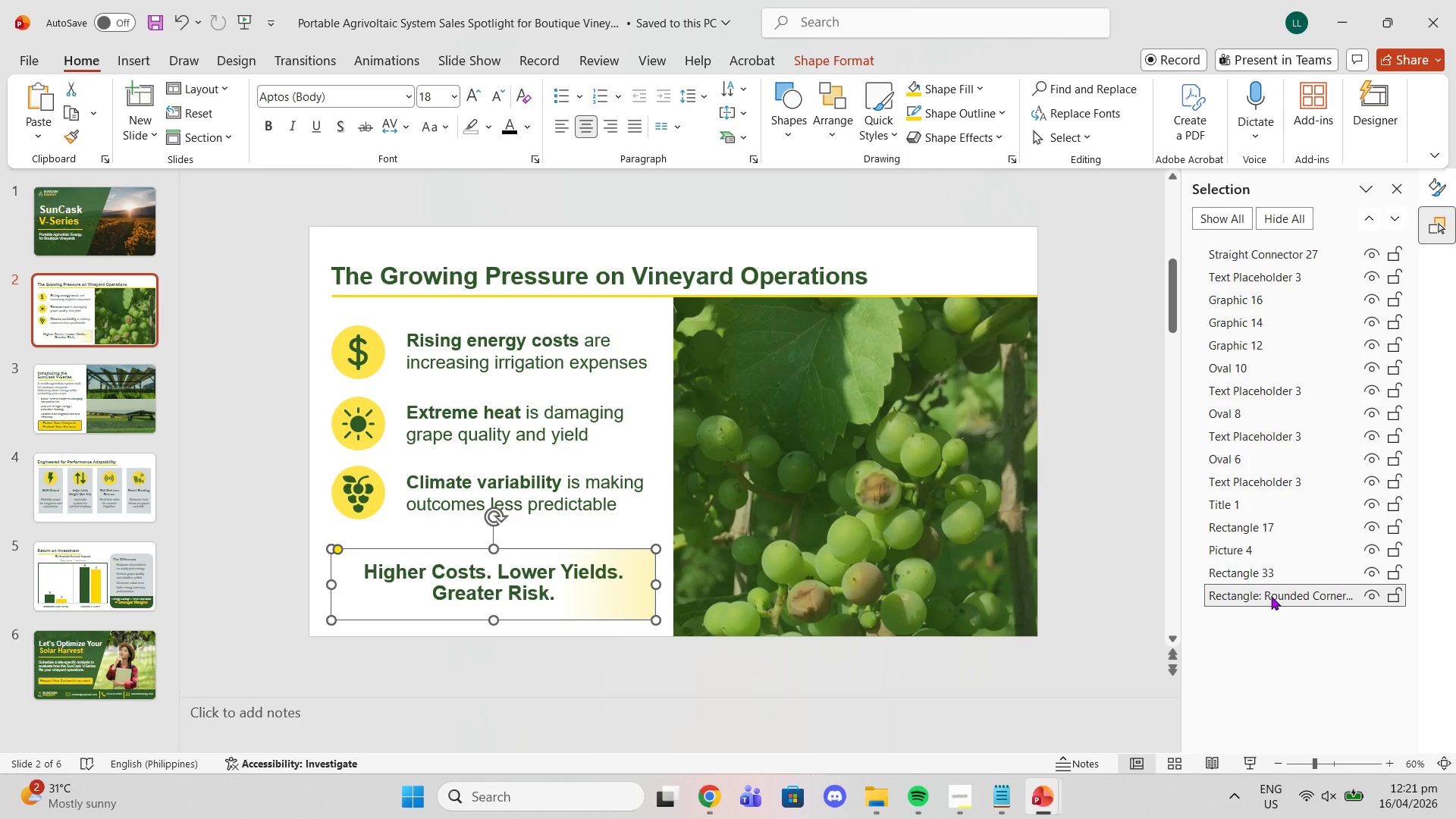 
left_click_drag(start_coordinate=[1271, 596], to_coordinate=[1268, 523])
 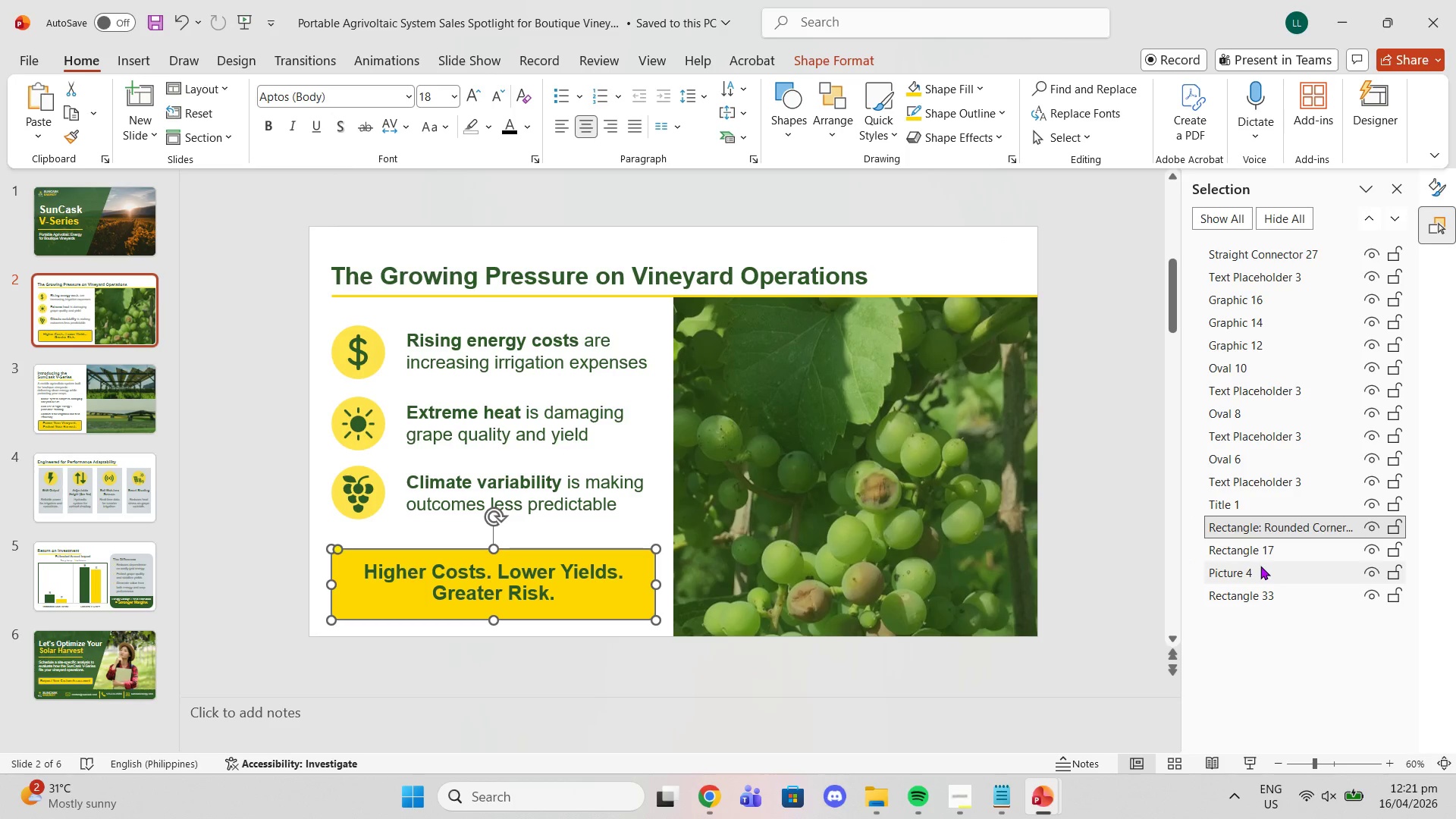 
left_click_drag(start_coordinate=[1260, 566], to_coordinate=[1260, 600])
 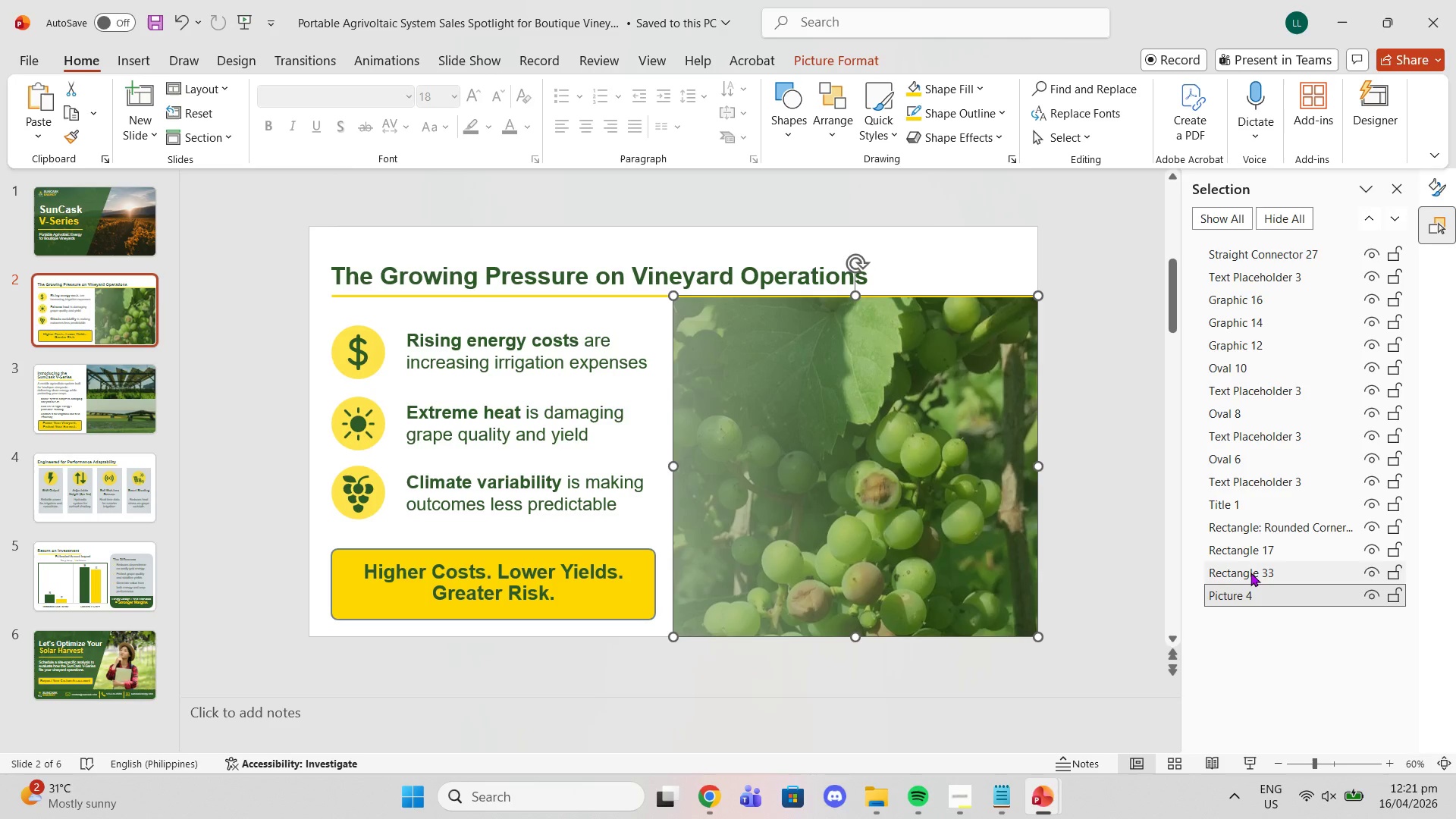 
left_click([1250, 573])
 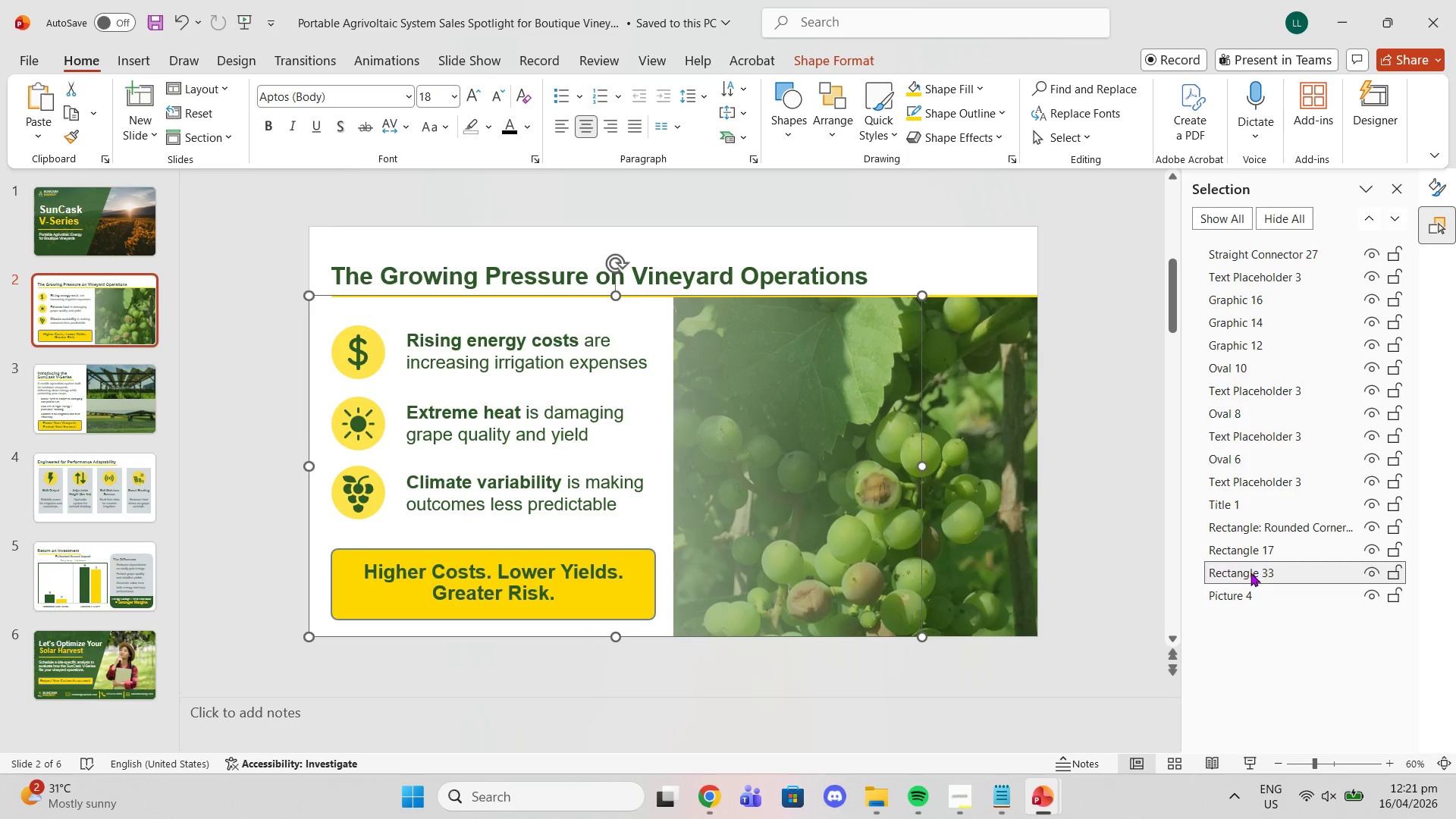 
left_click_drag(start_coordinate=[1250, 573], to_coordinate=[1253, 578])
 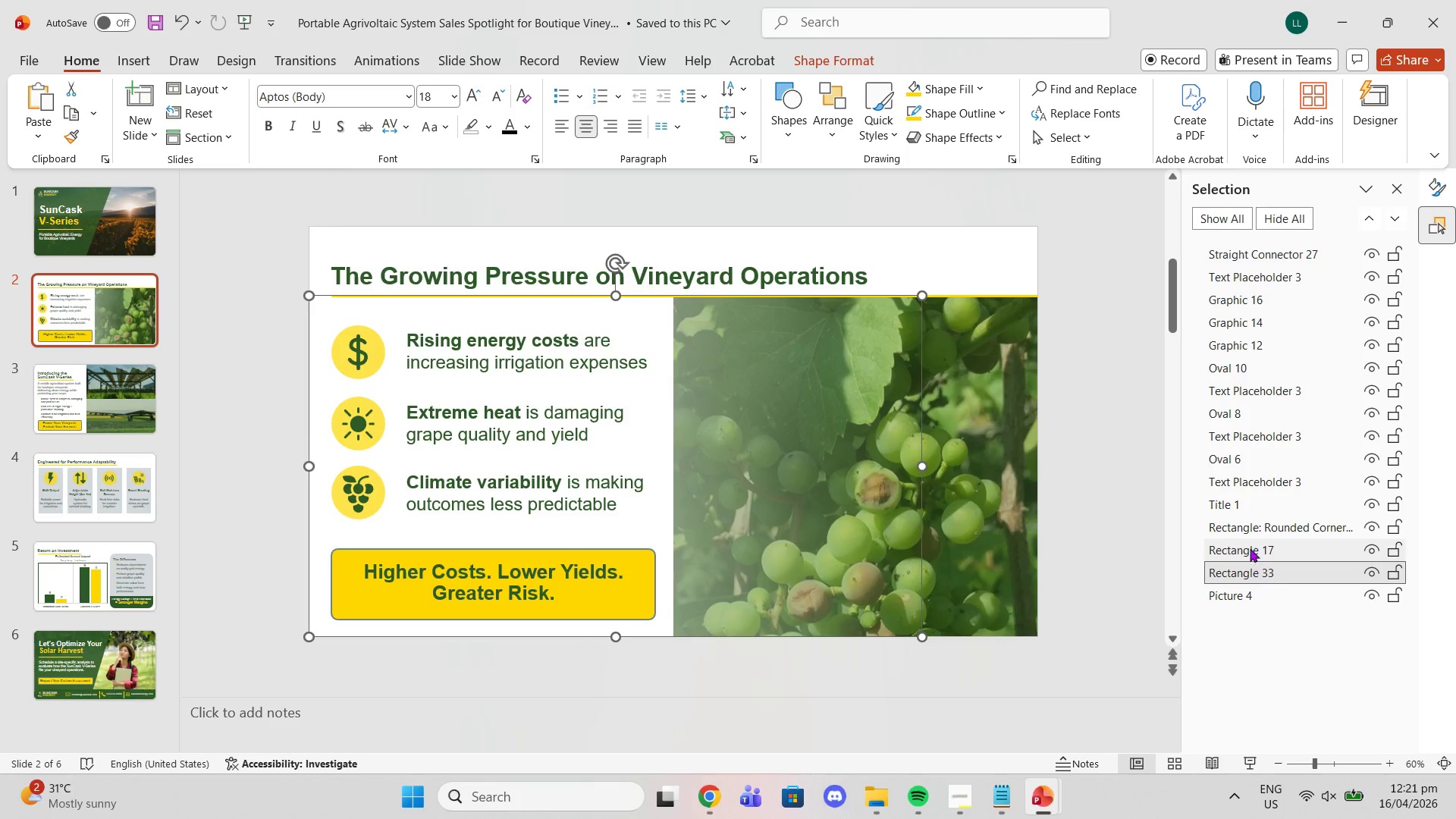 
left_click([1249, 548])
 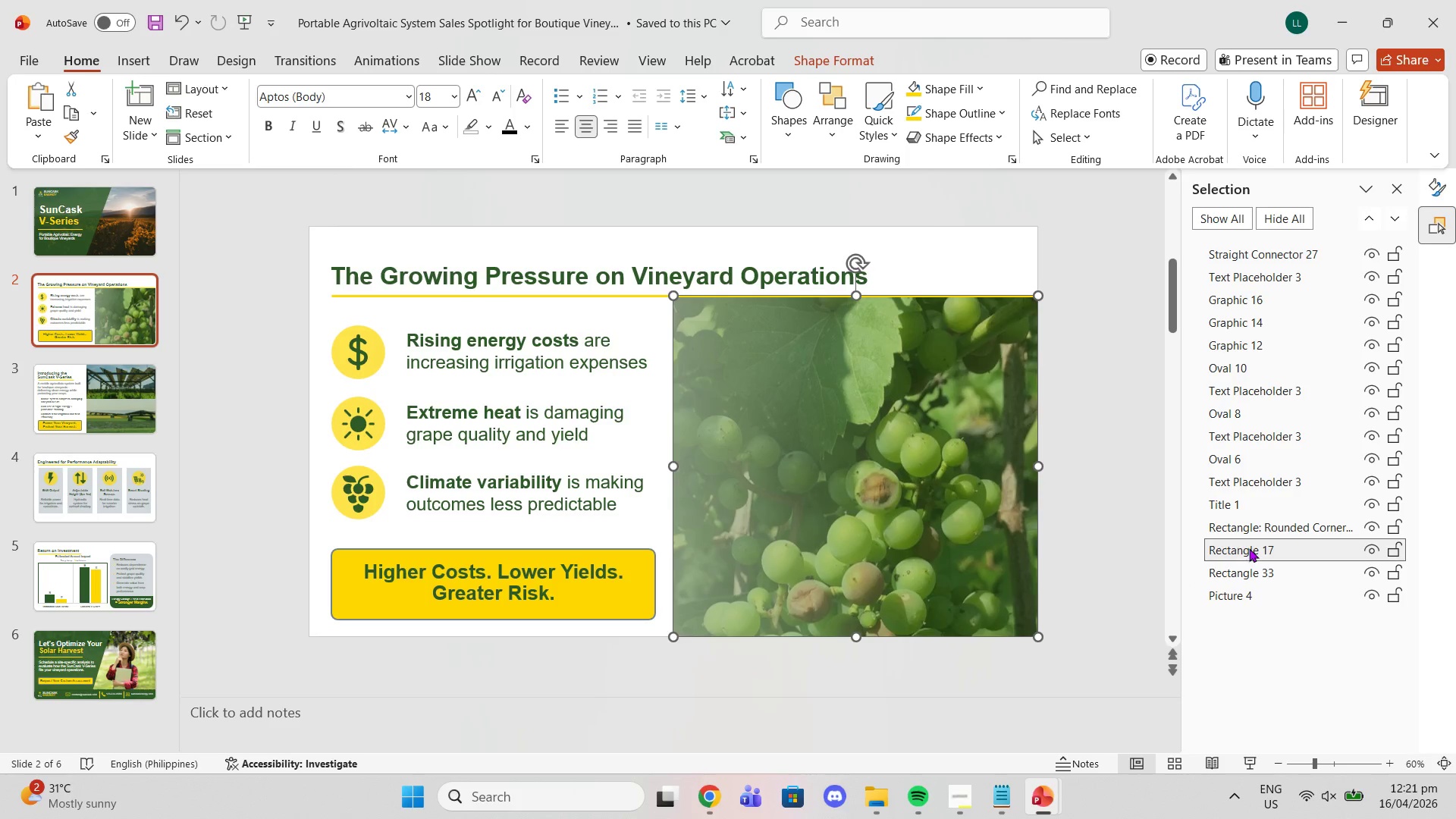 
left_click_drag(start_coordinate=[1249, 548], to_coordinate=[1254, 581])
 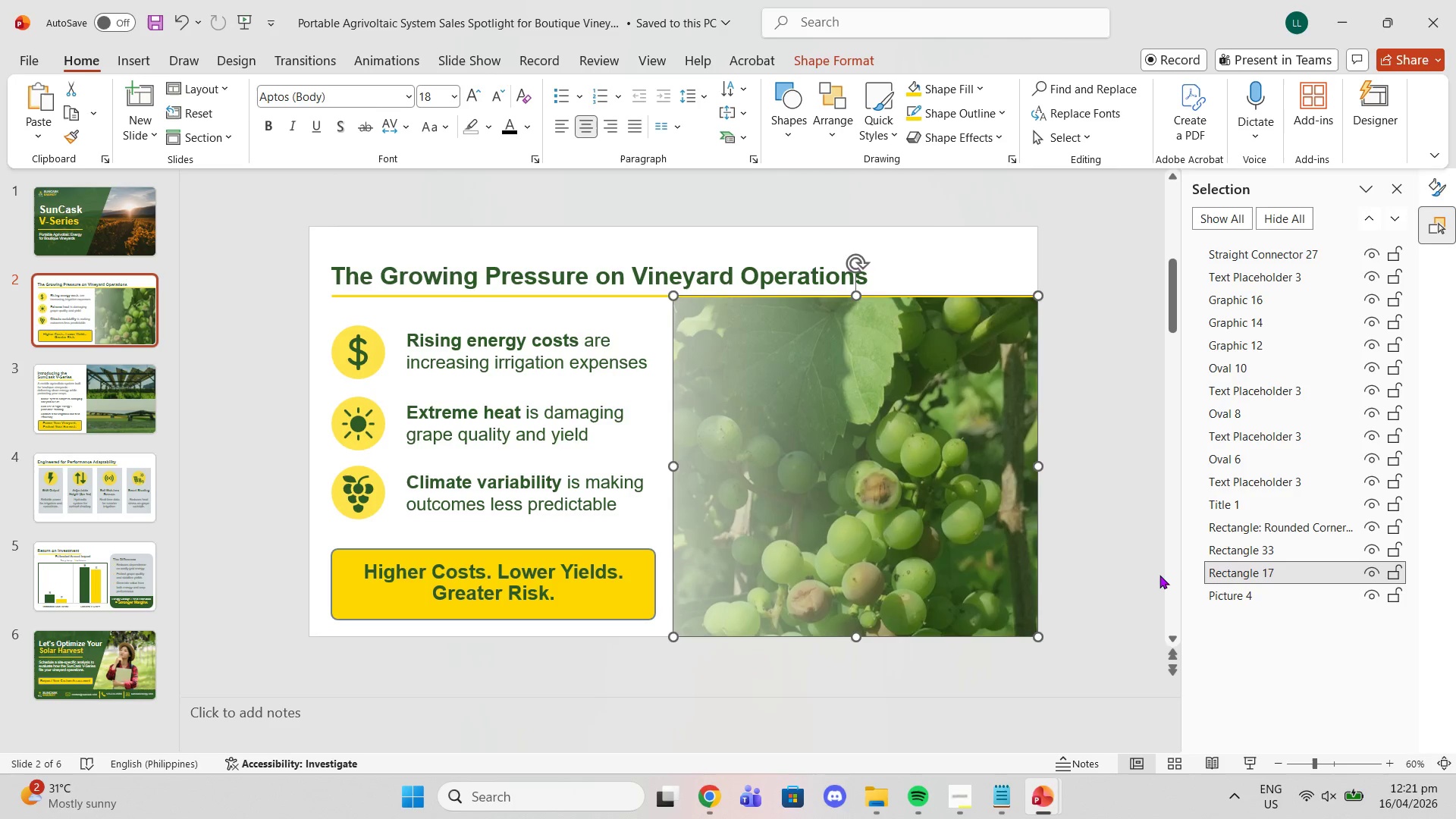 
left_click([1159, 575])
 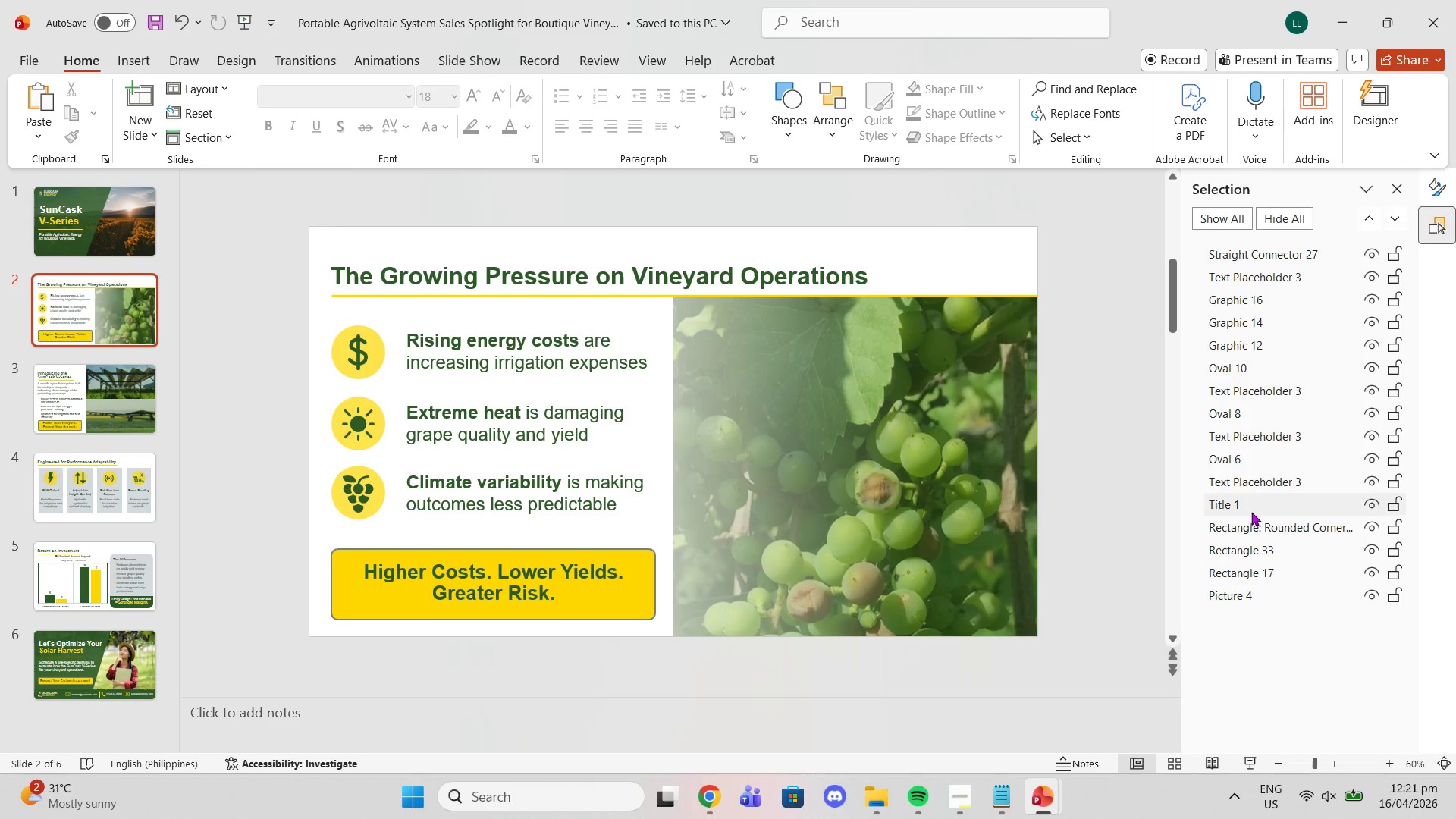 
left_click([1297, 582])
 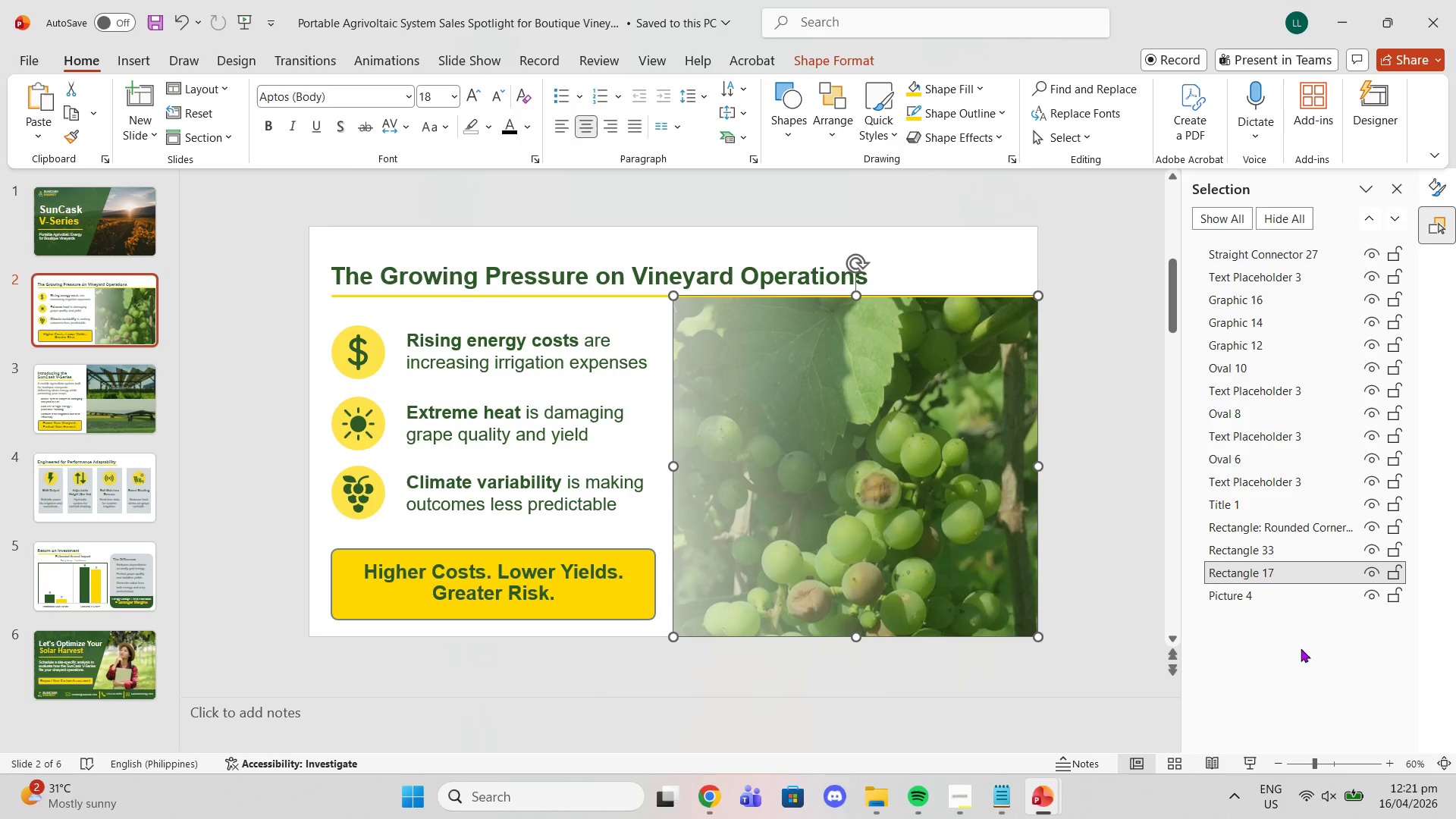 
left_click_drag(start_coordinate=[1260, 535], to_coordinate=[1258, 542])
 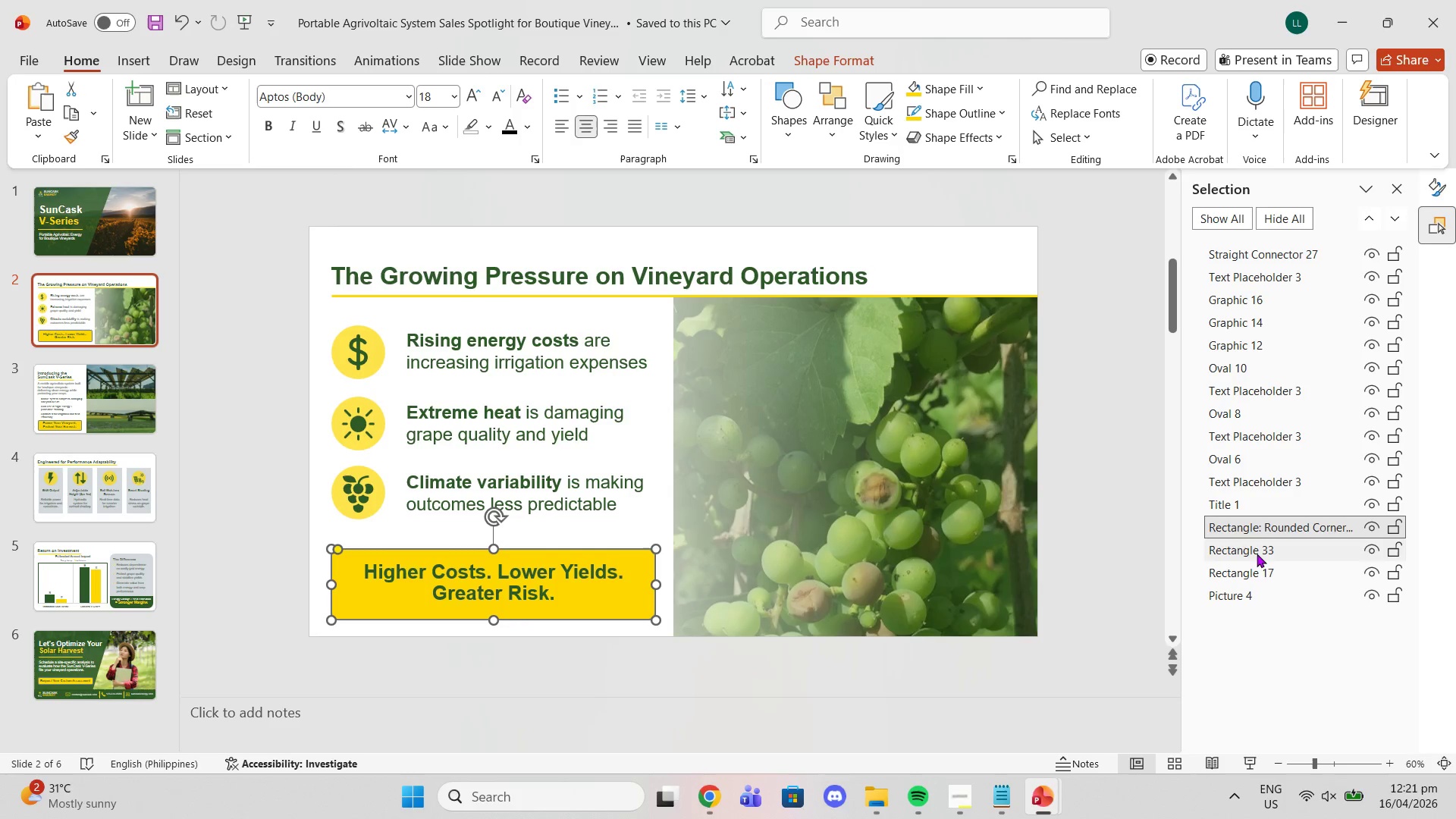 
left_click([1257, 554])
 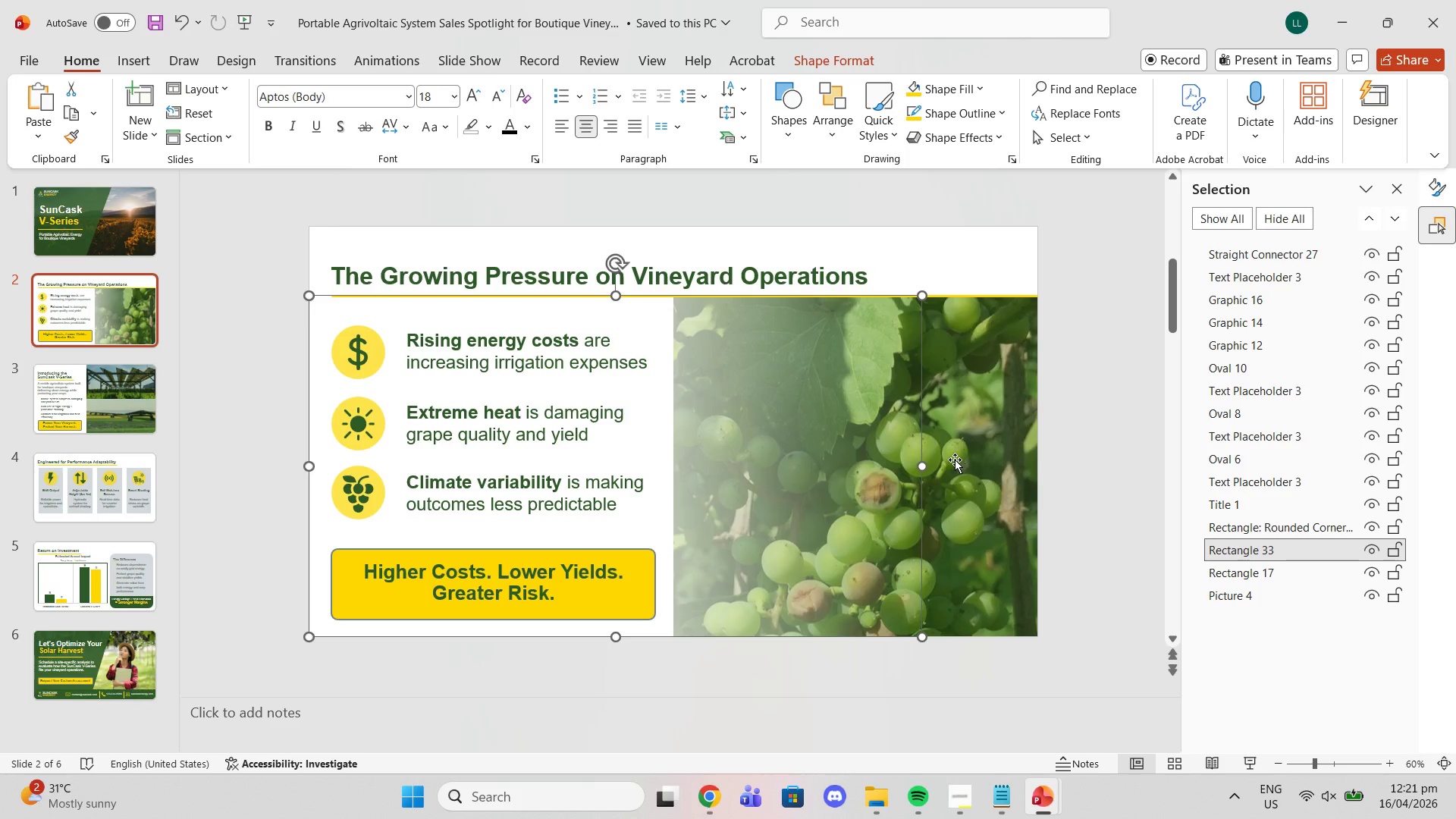 
left_click_drag(start_coordinate=[925, 466], to_coordinate=[1044, 461])
 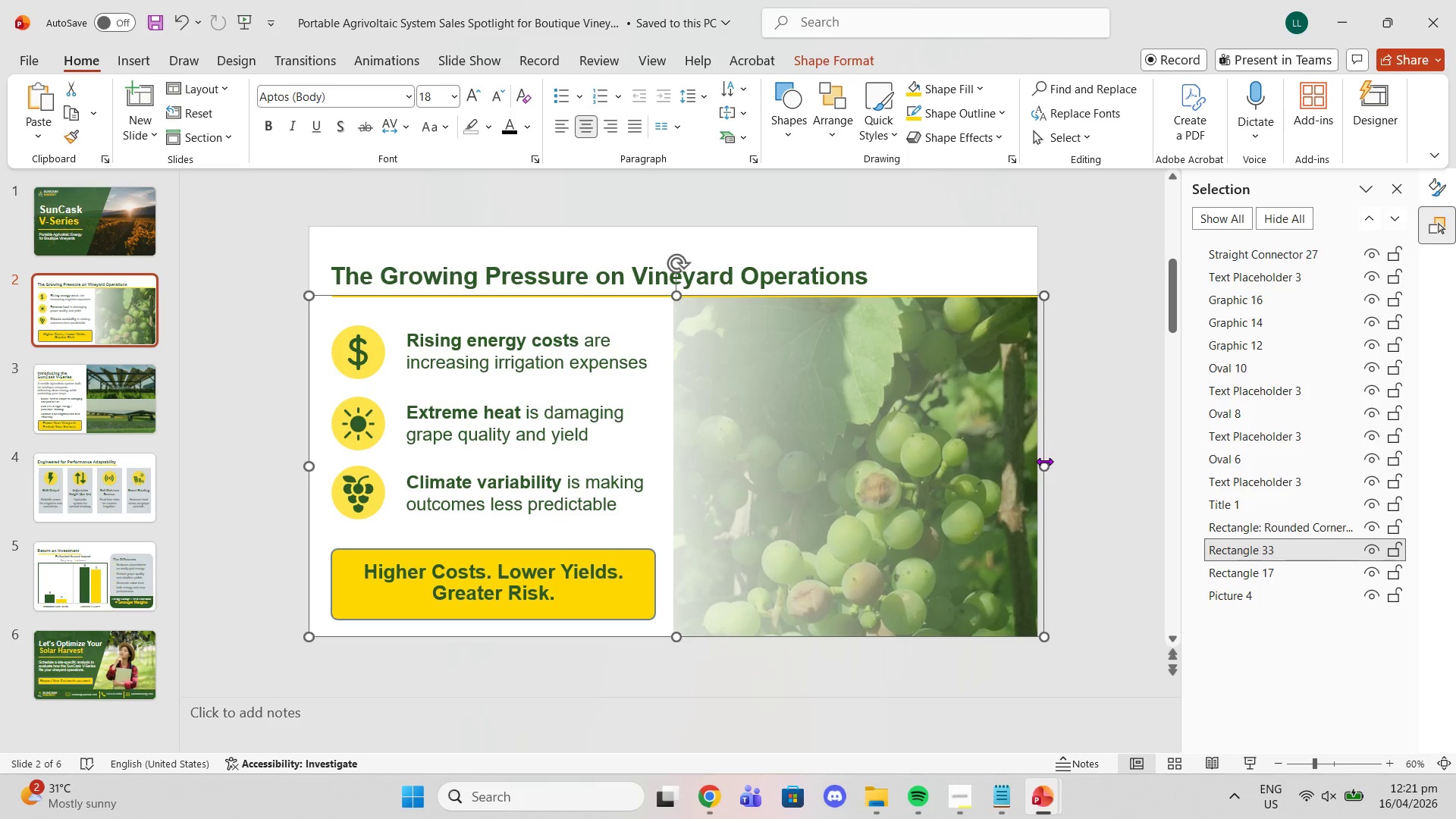 
left_click_drag(start_coordinate=[1044, 461], to_coordinate=[1036, 460])
 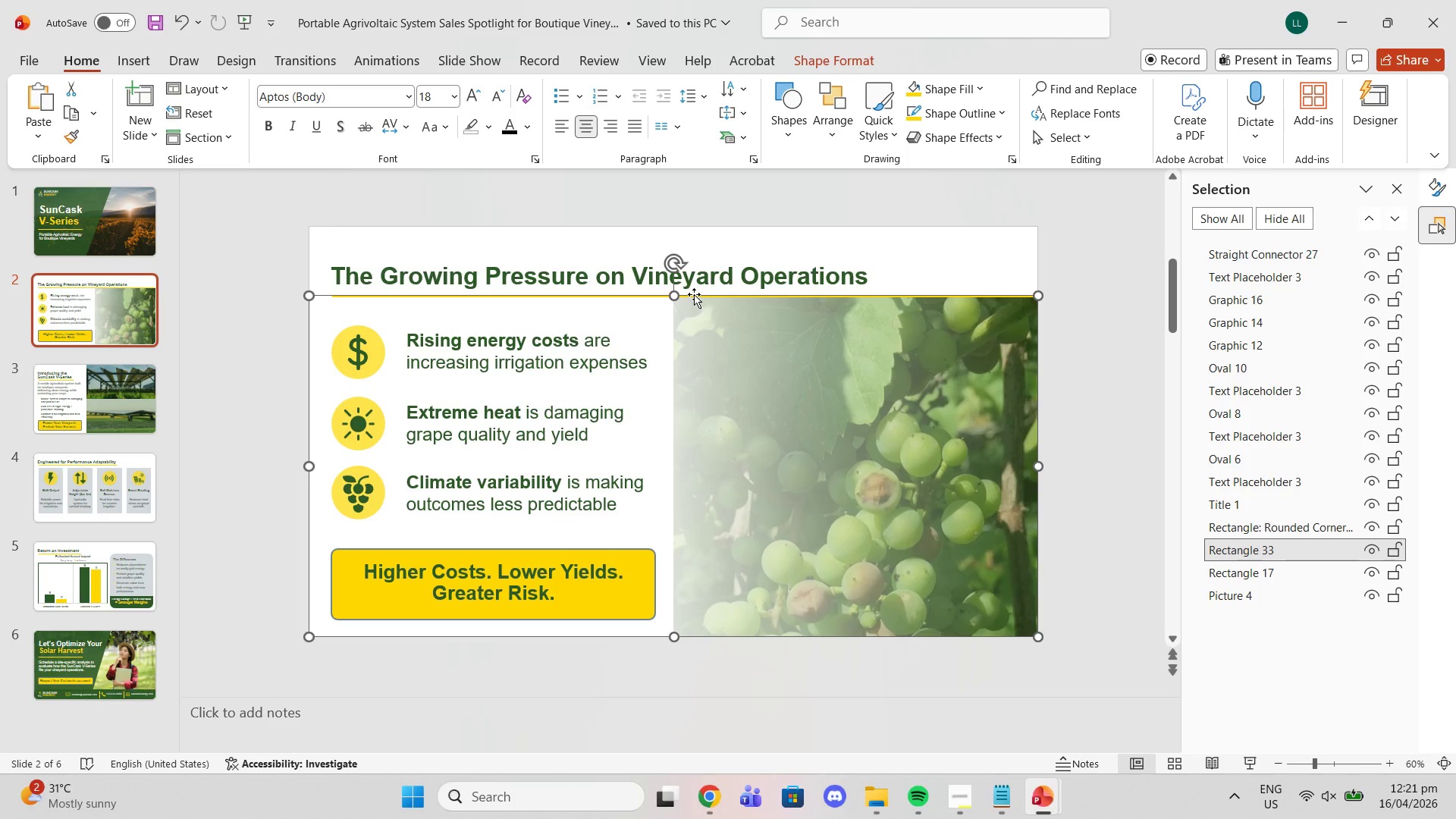 
left_click_drag(start_coordinate=[676, 293], to_coordinate=[676, 297])
 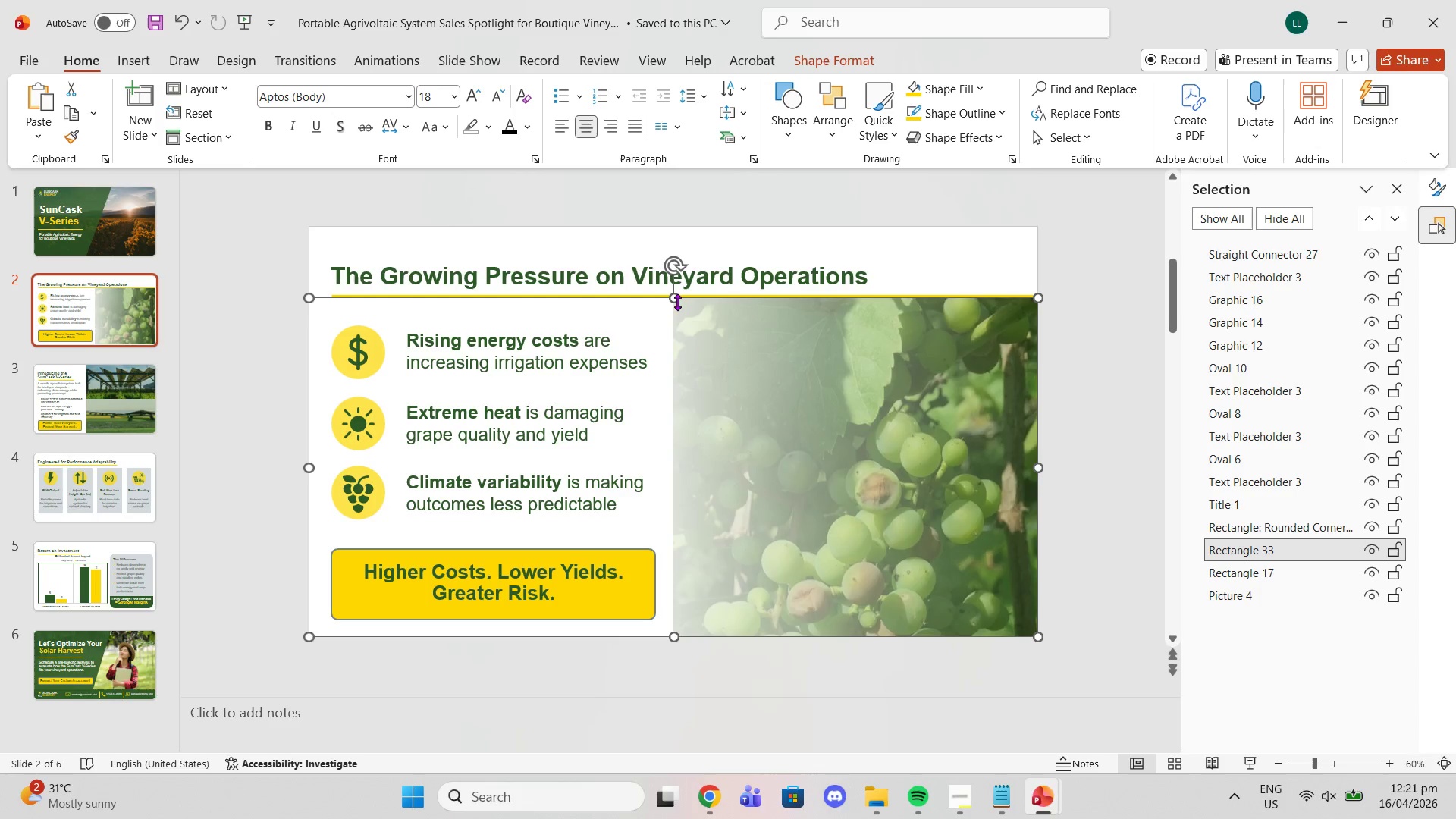 
left_click_drag(start_coordinate=[676, 302], to_coordinate=[676, 297])
 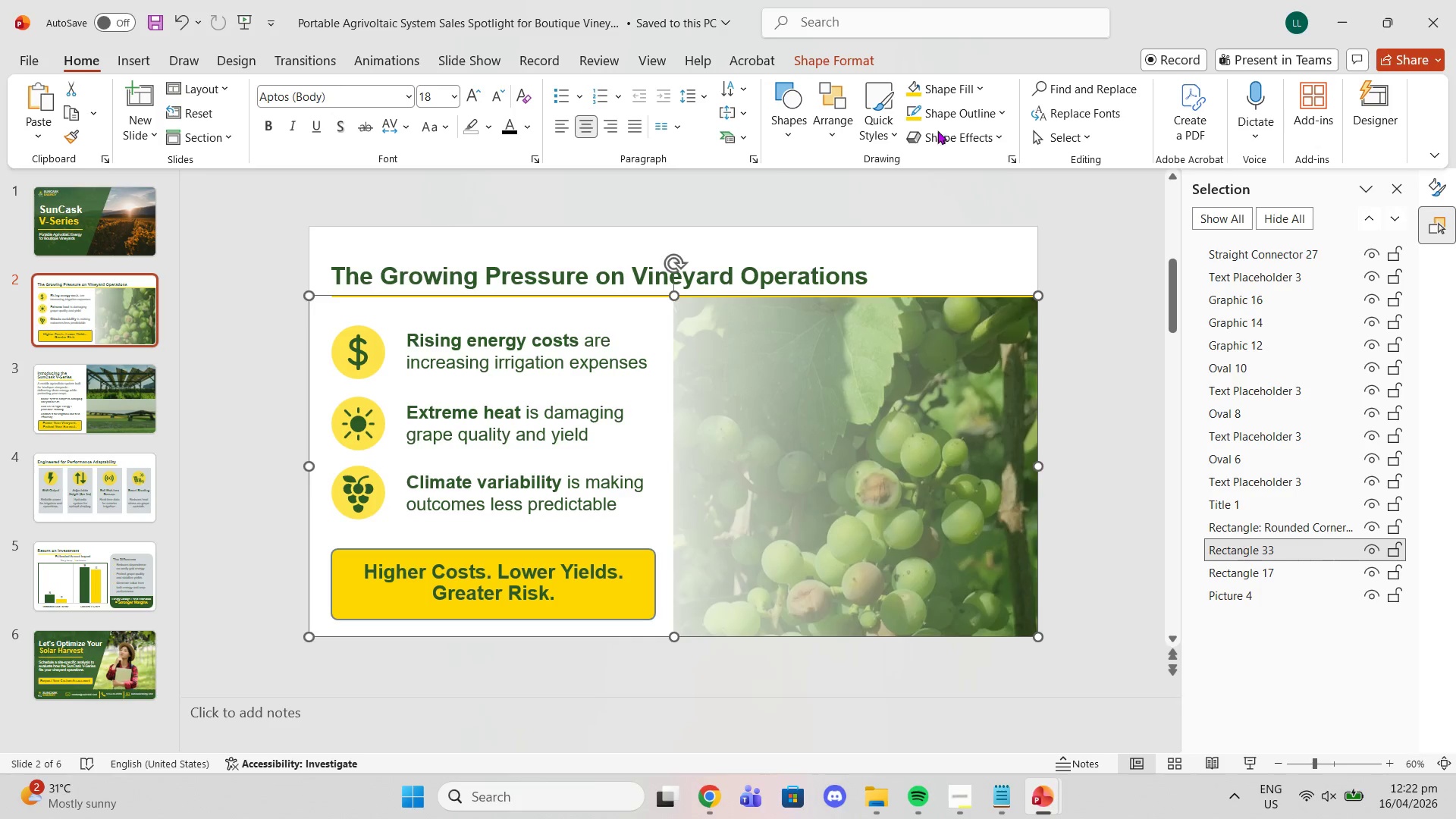 
wait(5.41)
 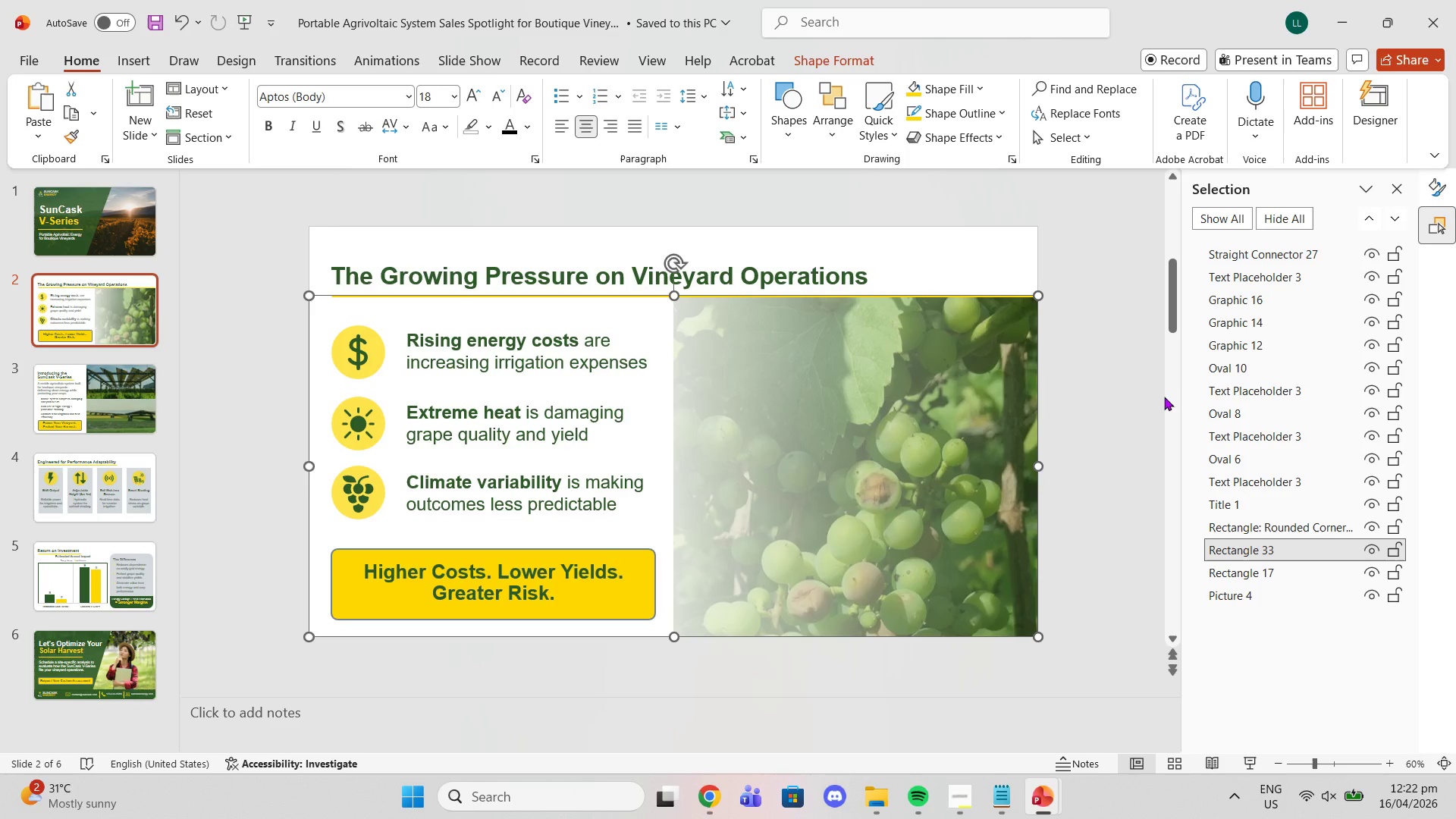 
right_click([1307, 547])
 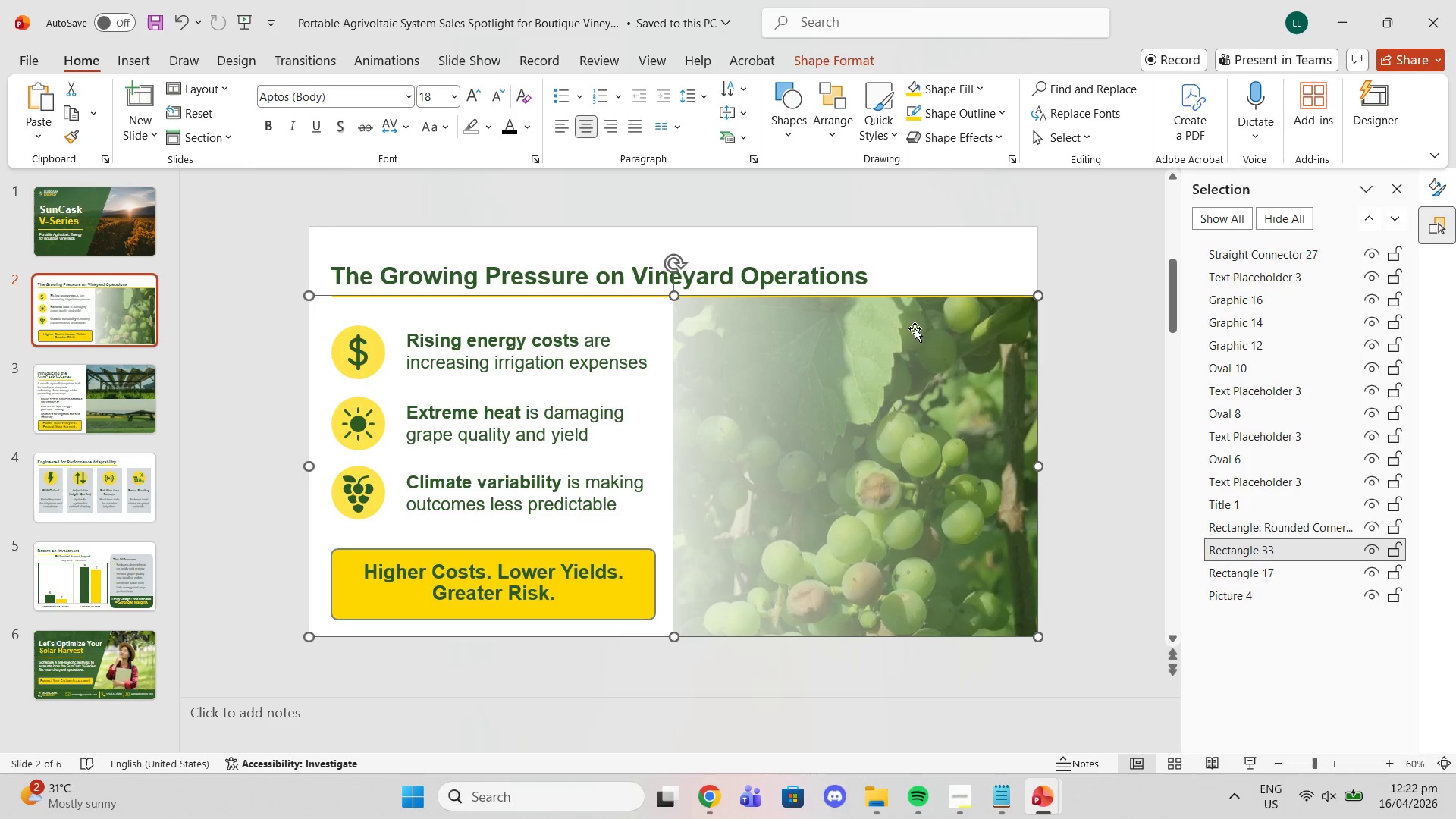 
right_click([908, 372])
 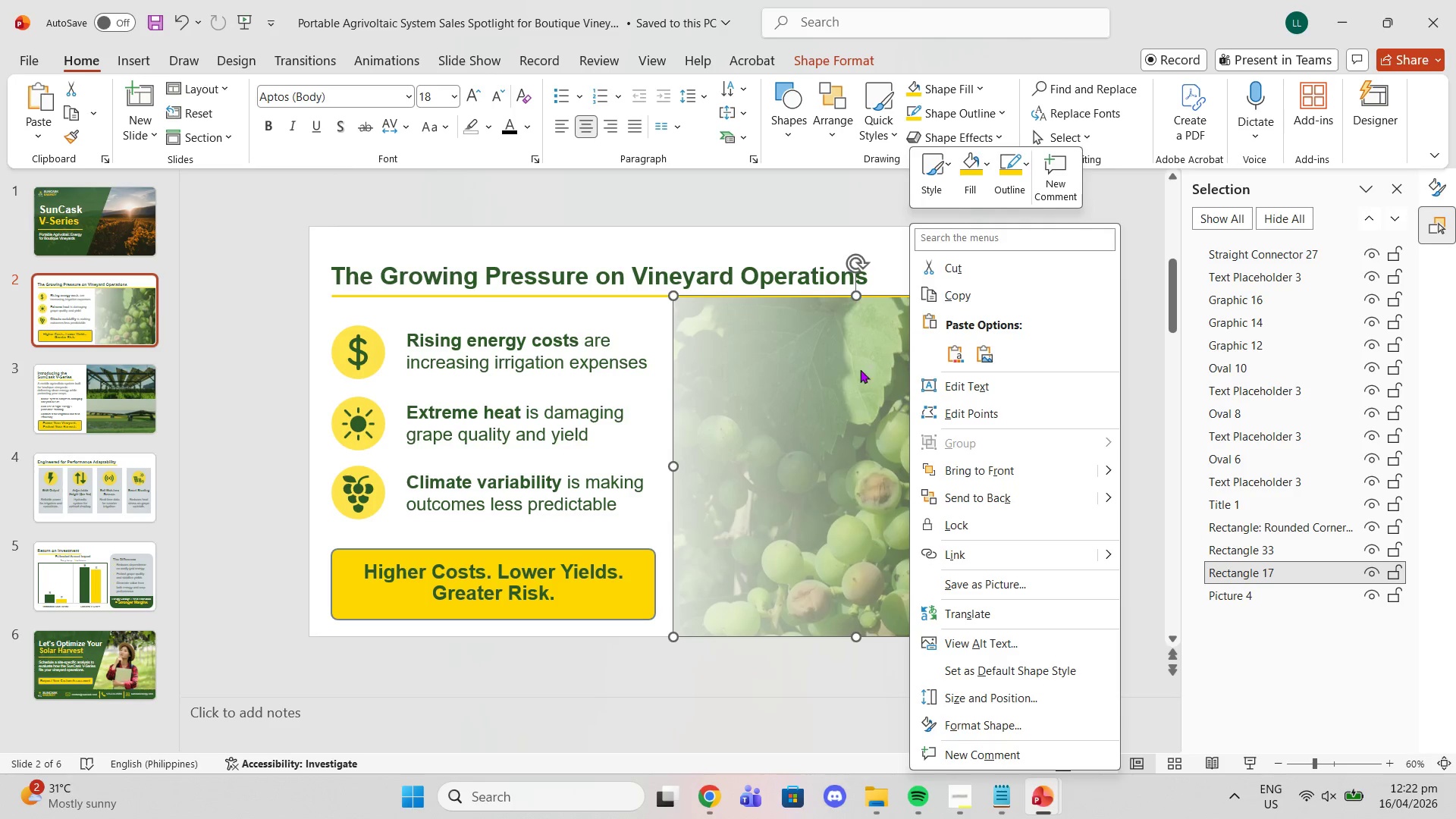 
left_click([813, 366])
 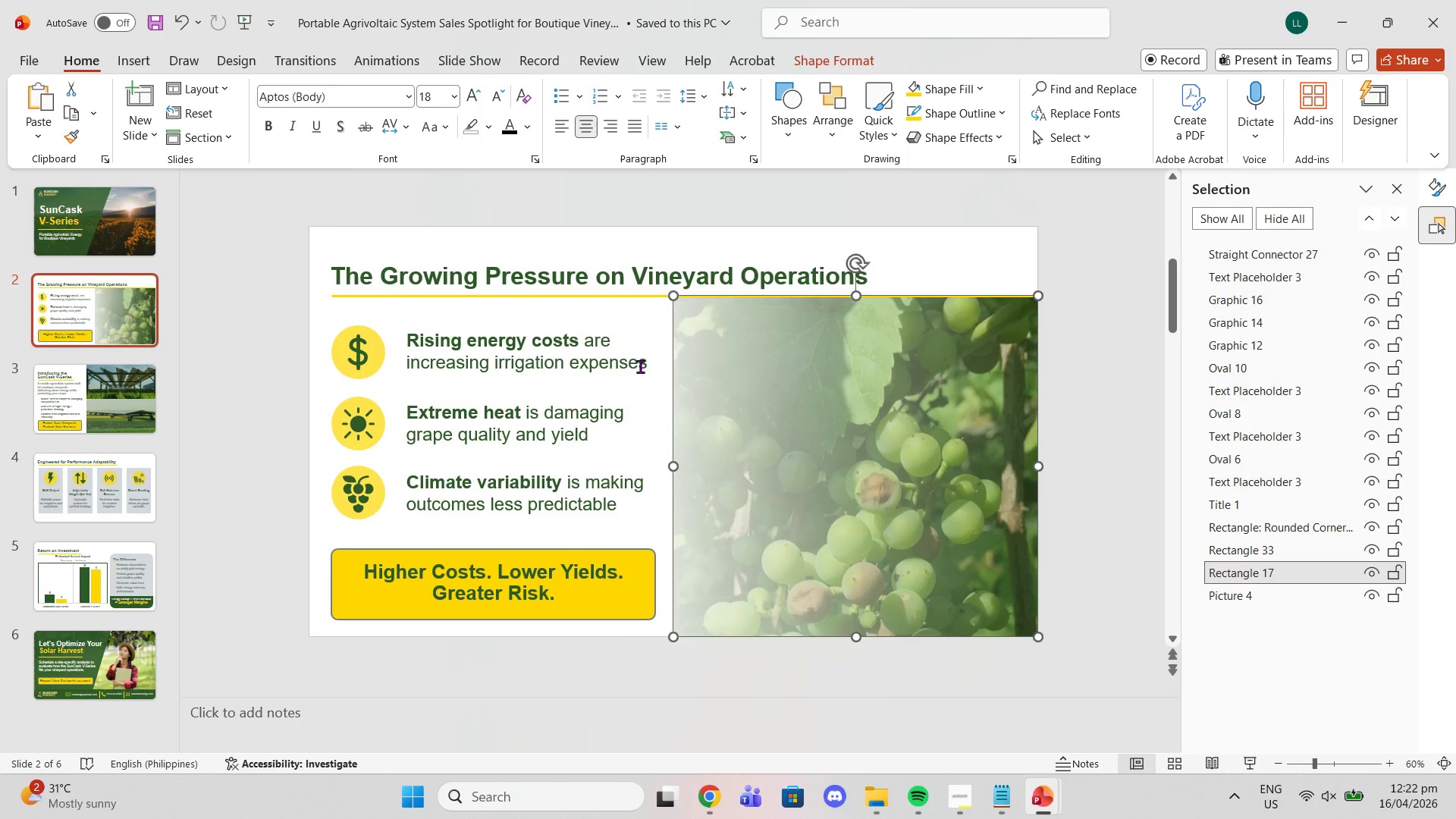 
left_click([640, 366])
 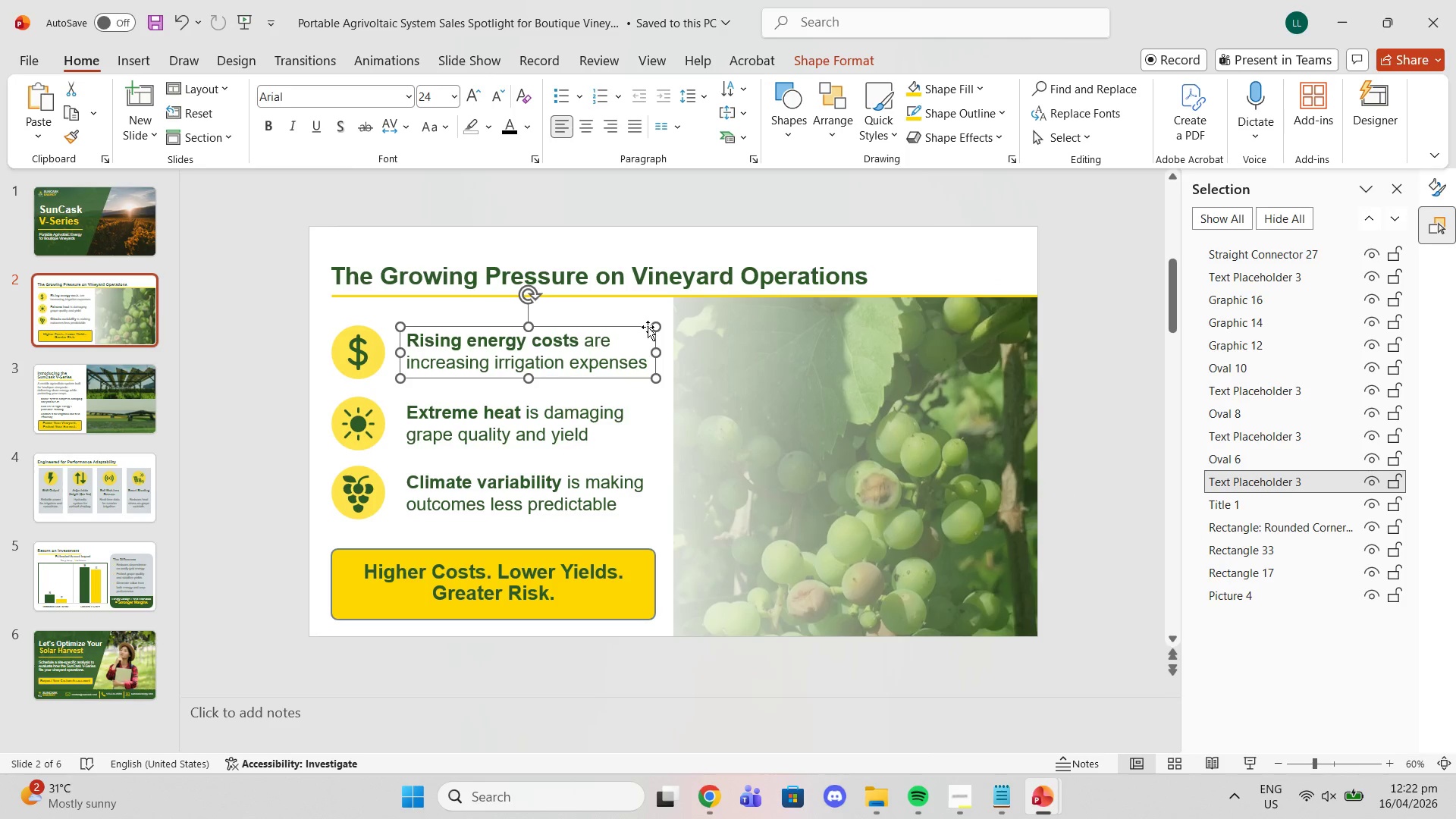 
double_click([643, 308])
 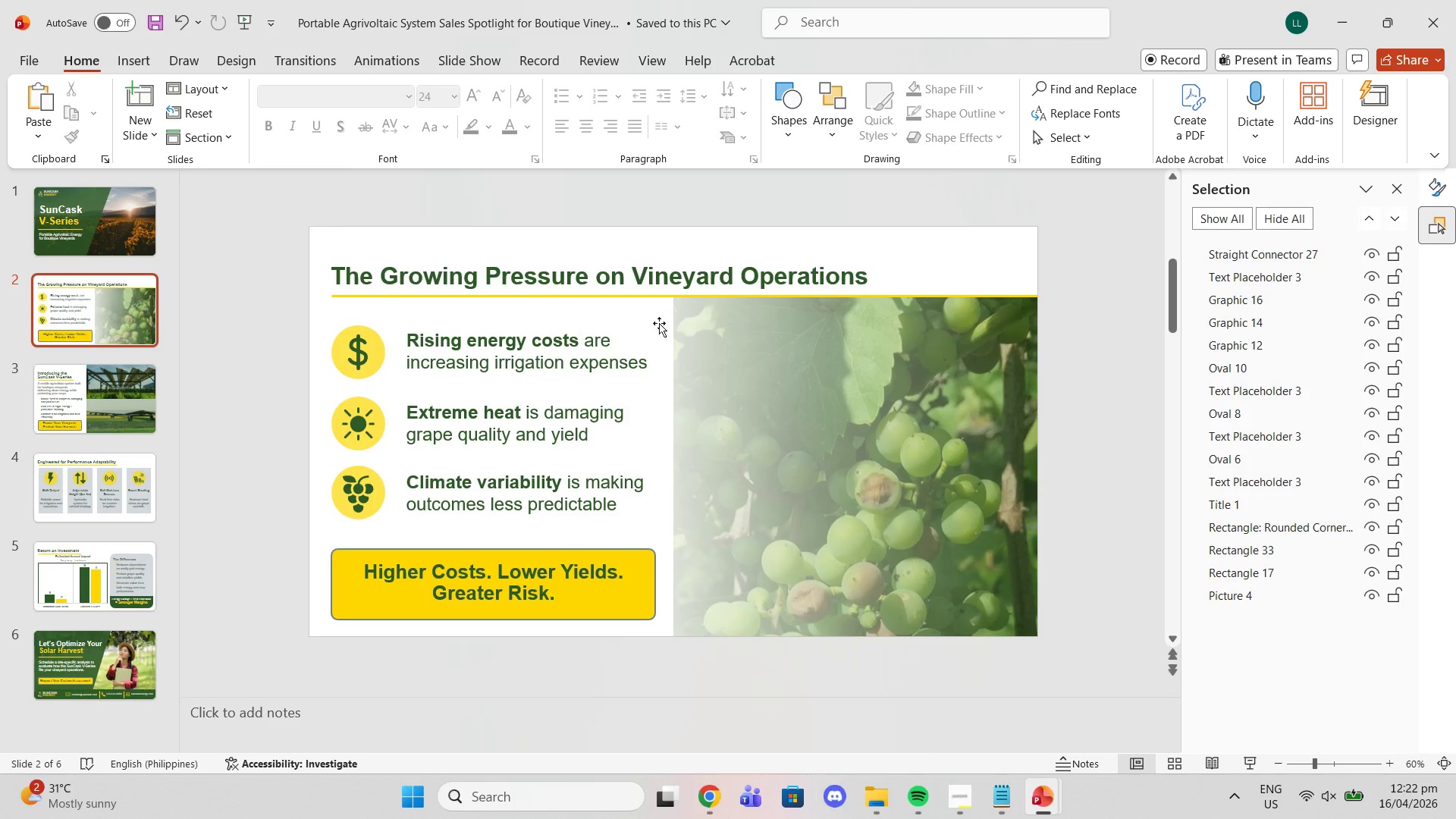 
left_click([659, 323])
 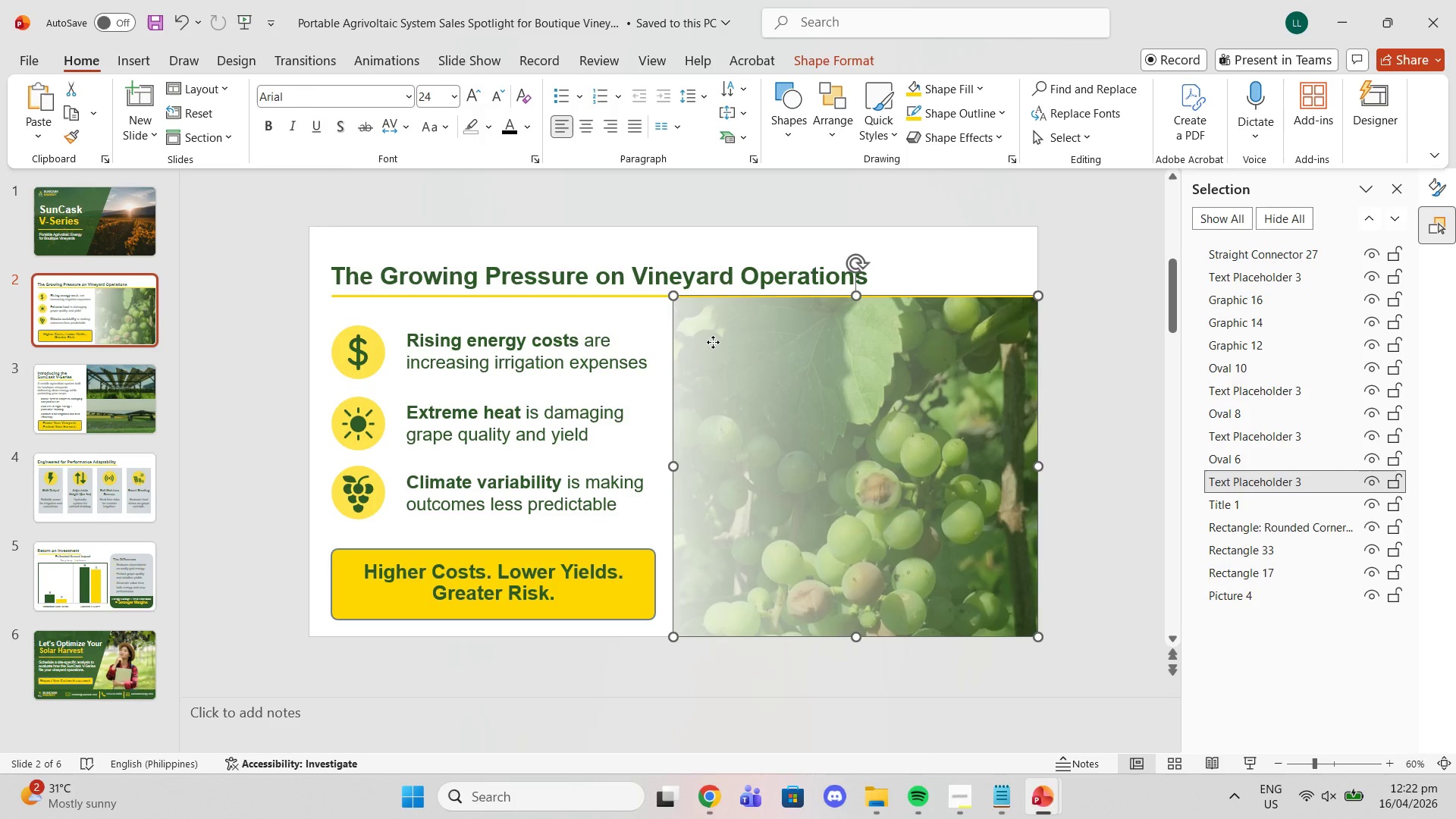 
double_click([713, 342])
 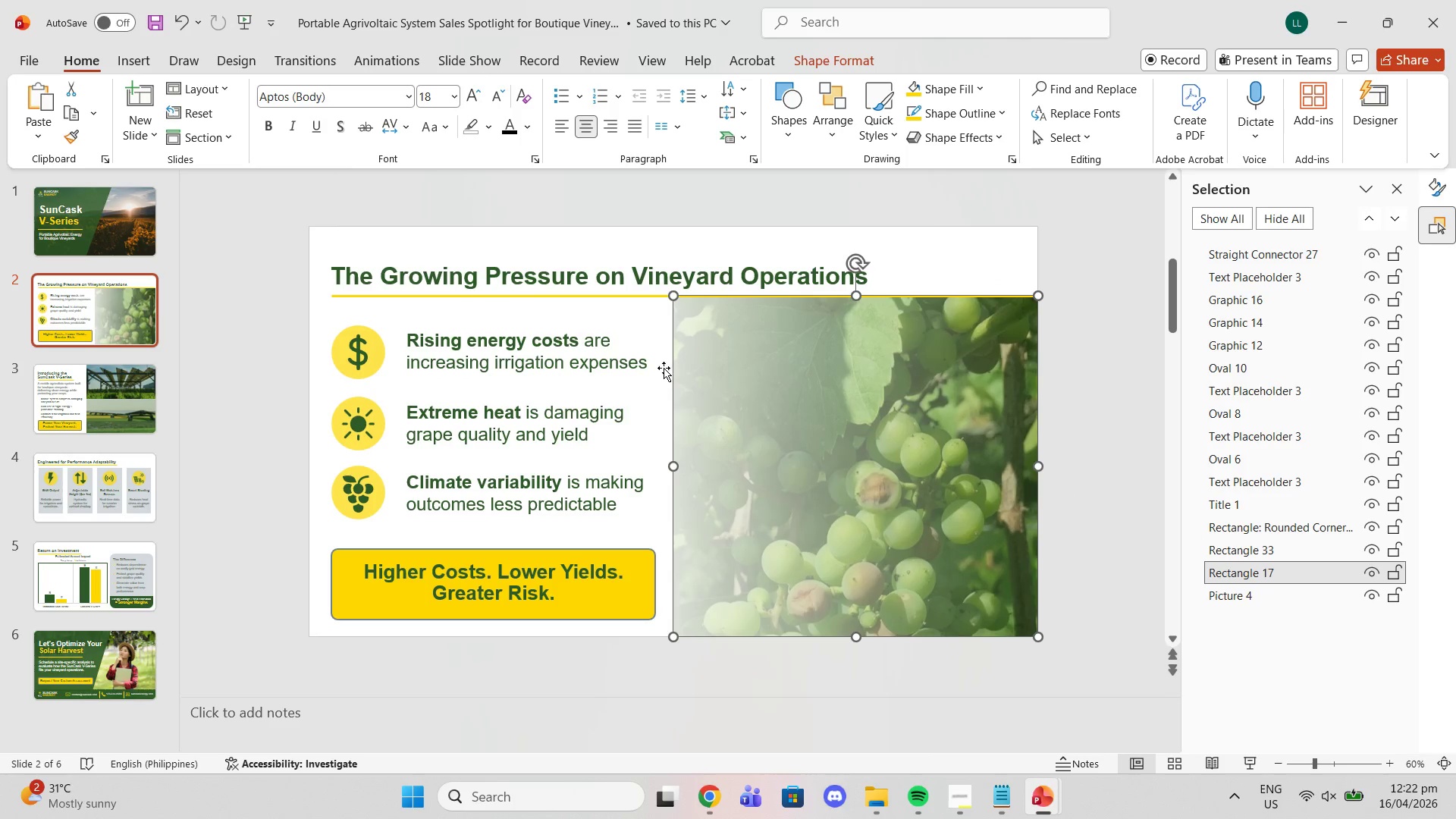 
left_click([664, 368])
 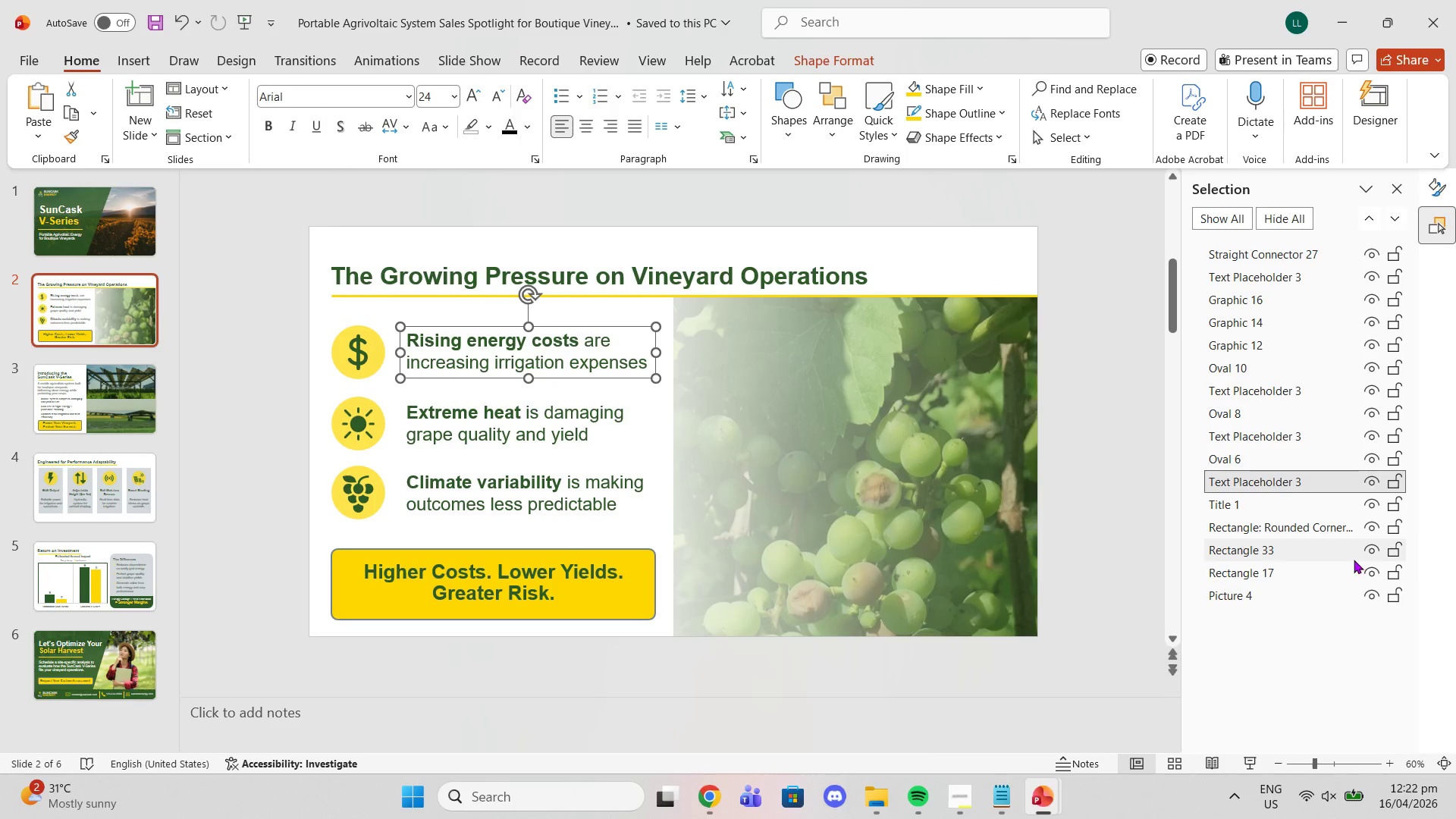 
left_click([1351, 560])
 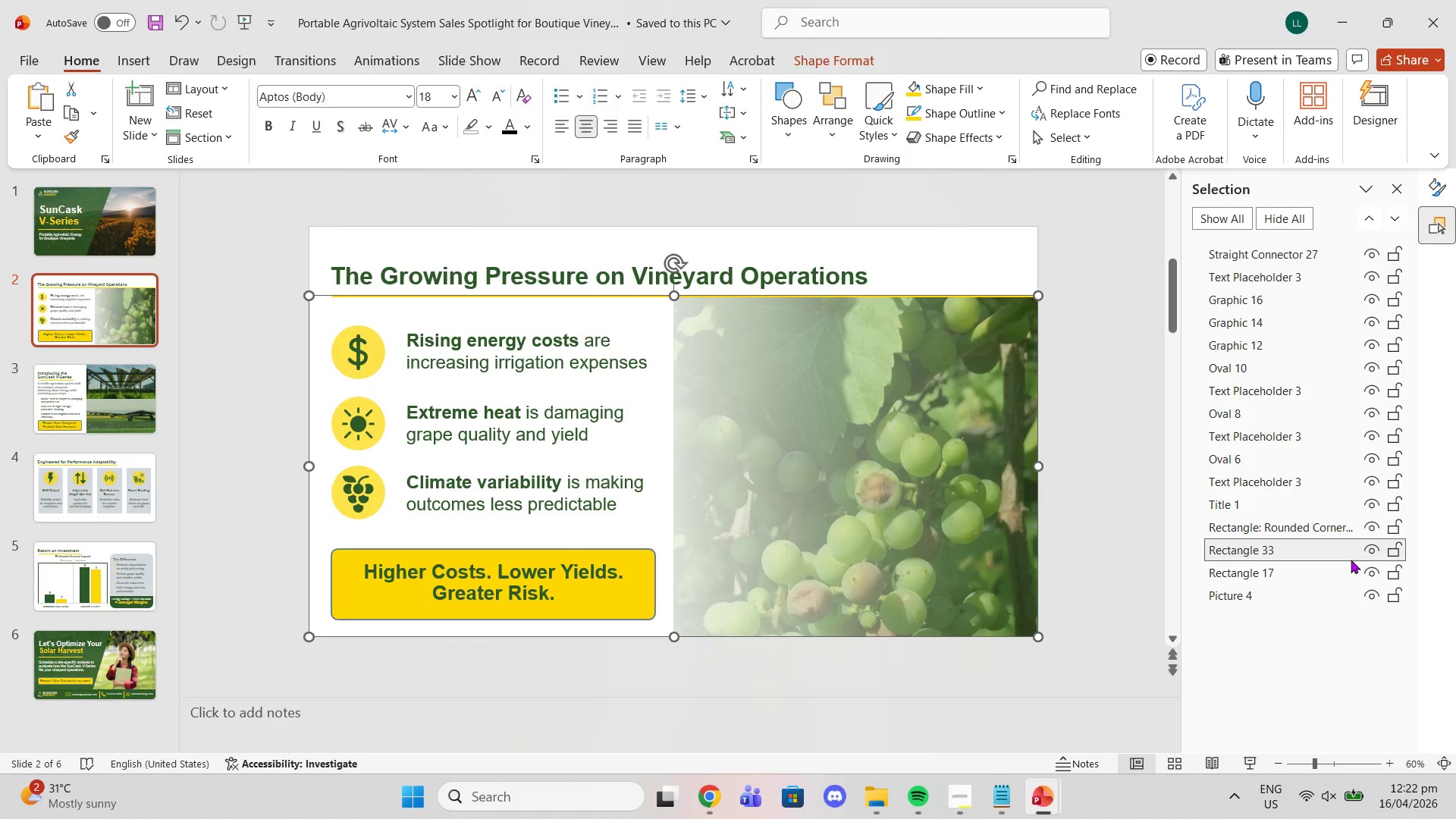 
right_click([1351, 560])
 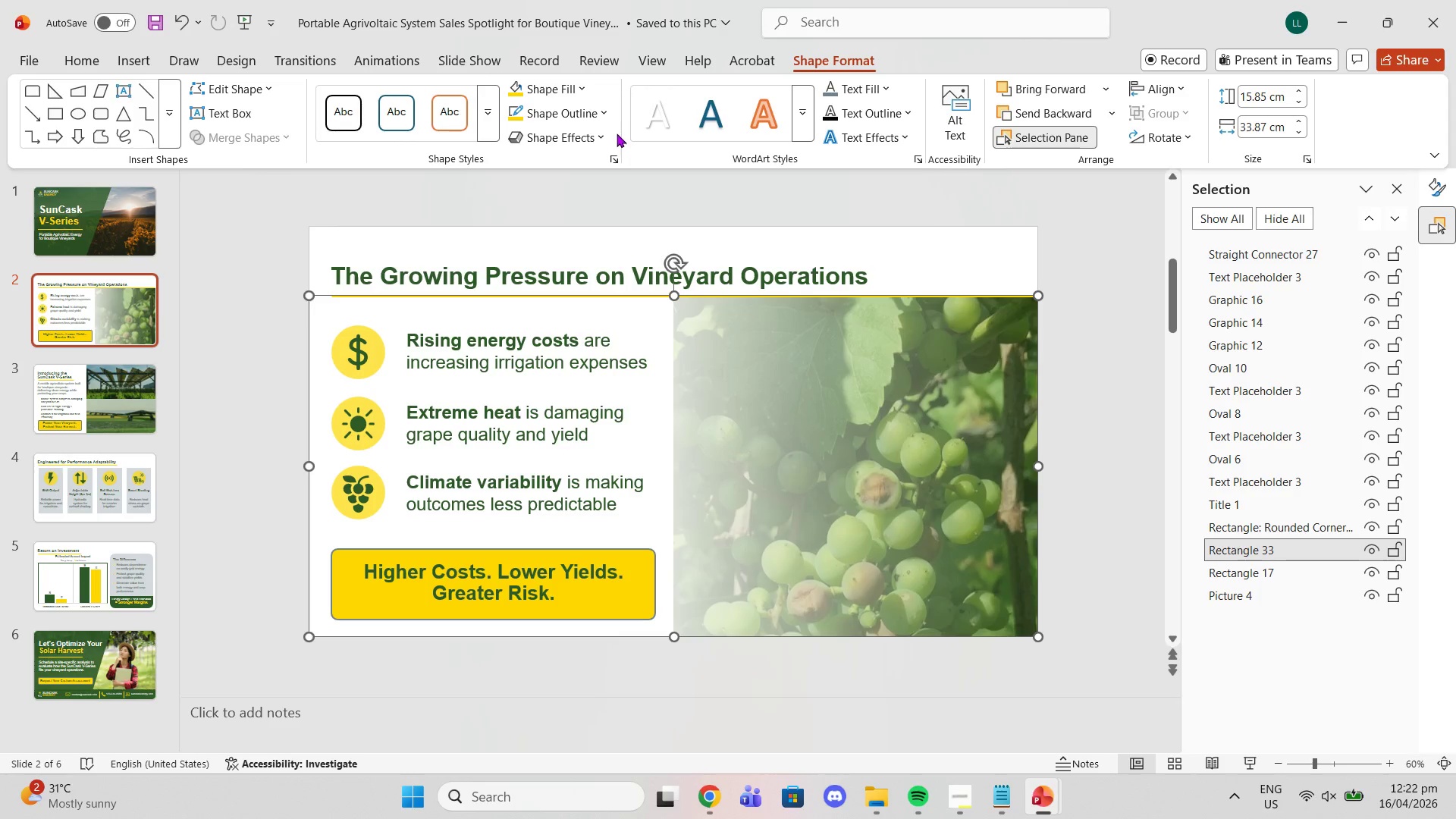 
left_click([584, 91])
 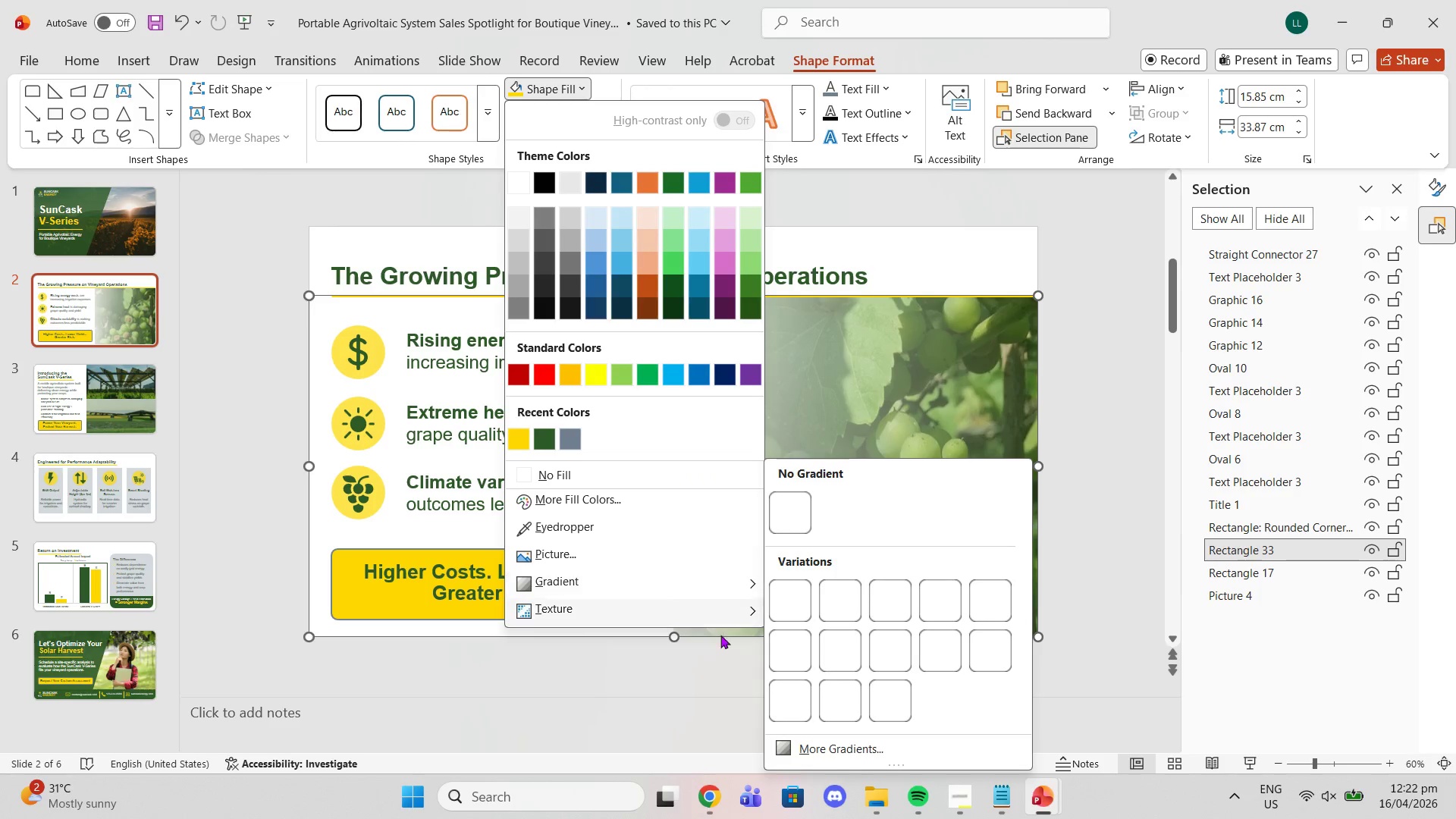 
left_click([817, 755])
 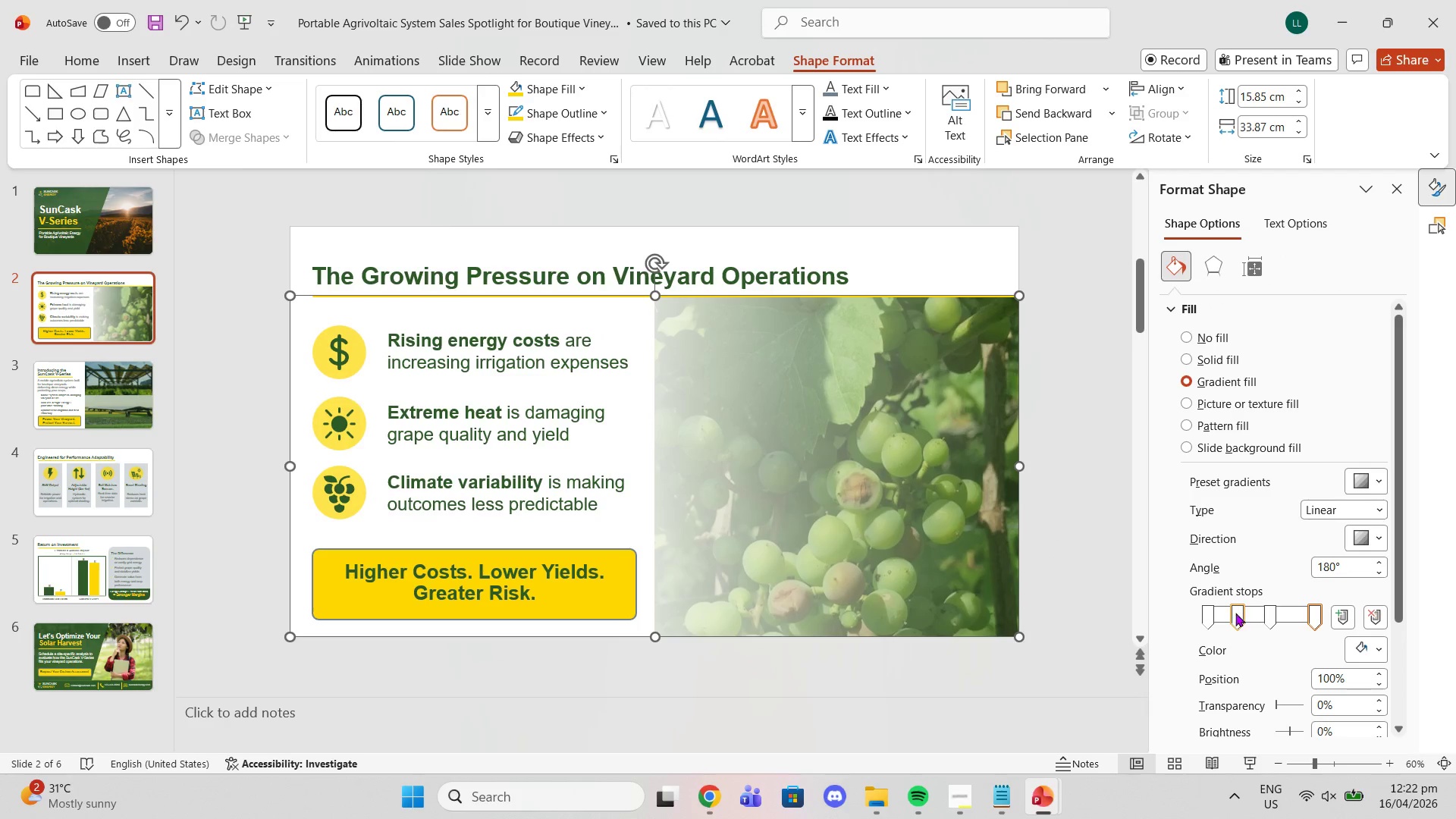 
left_click([1235, 613])
 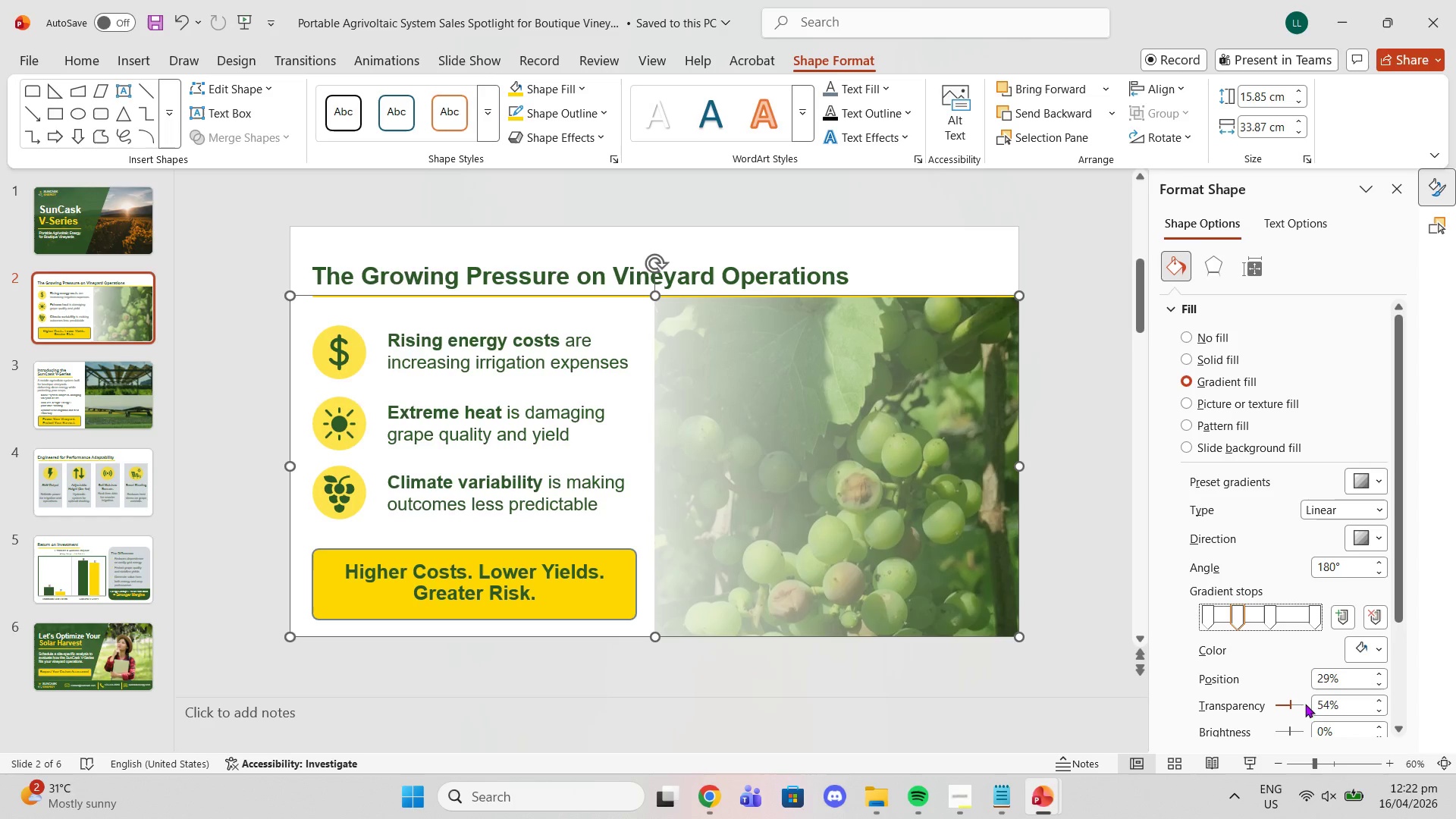 
left_click_drag(start_coordinate=[1288, 705], to_coordinate=[1314, 707])
 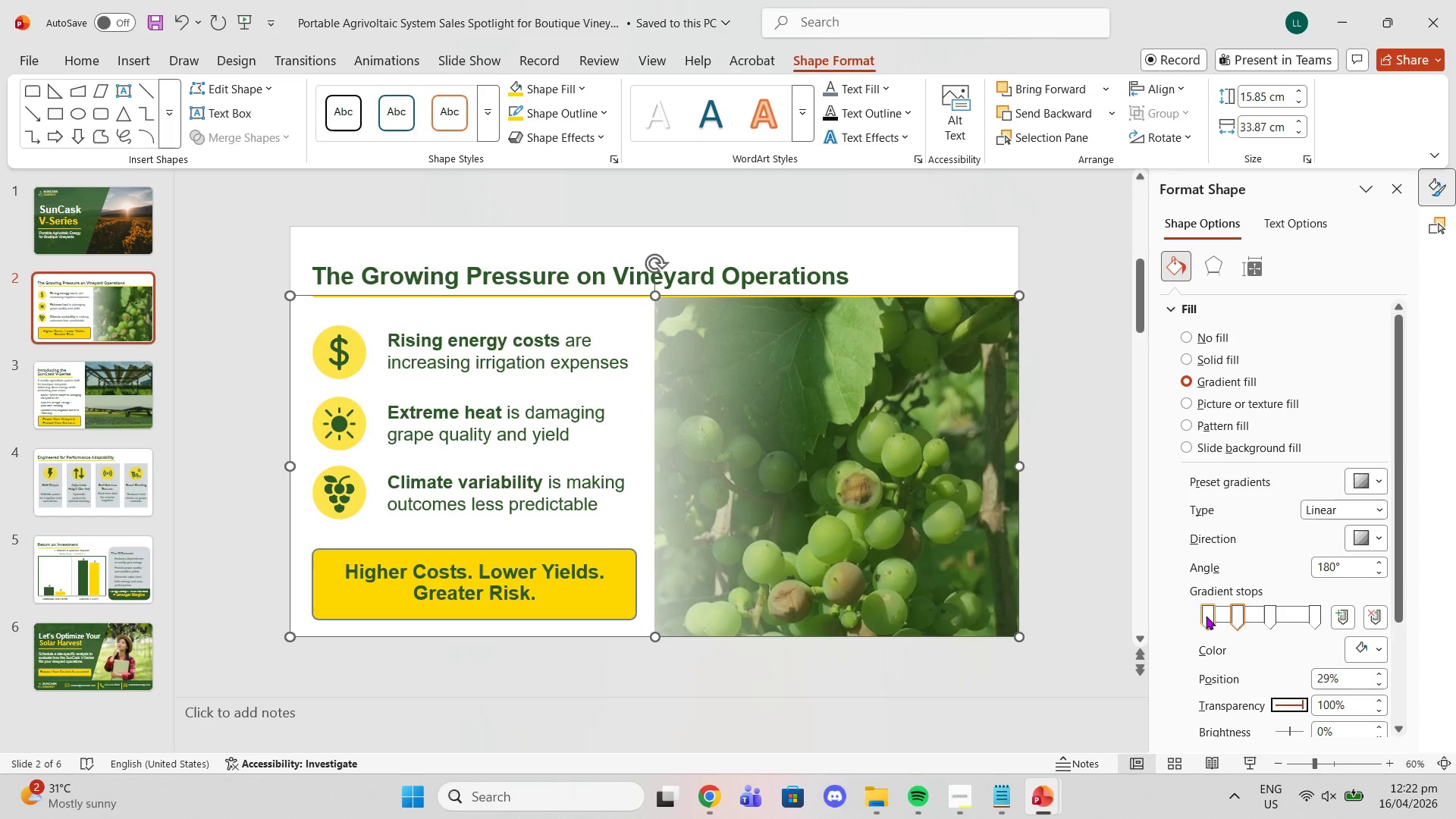 
left_click([1209, 616])
 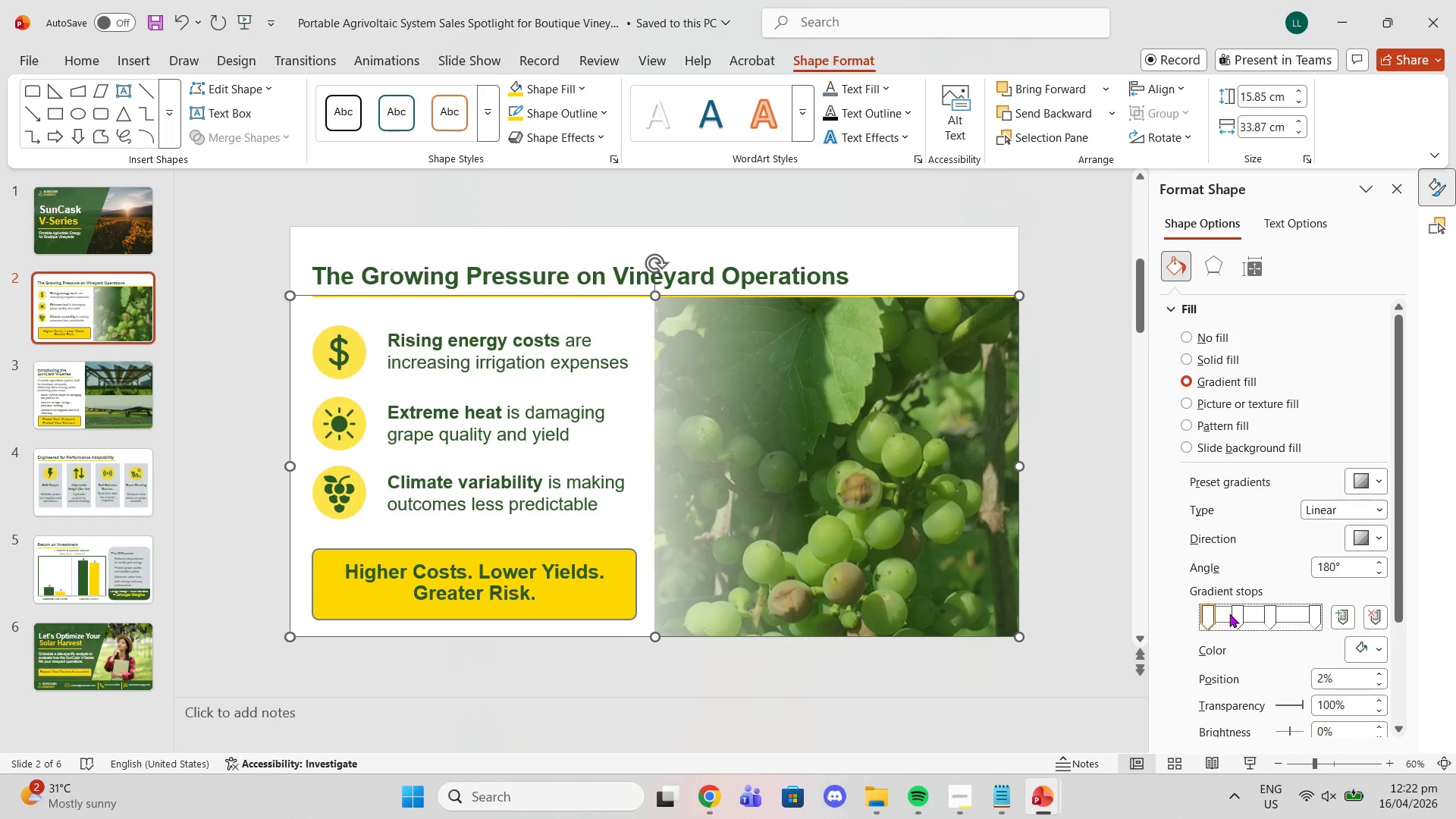 
left_click_drag(start_coordinate=[1236, 616], to_coordinate=[1240, 613])
 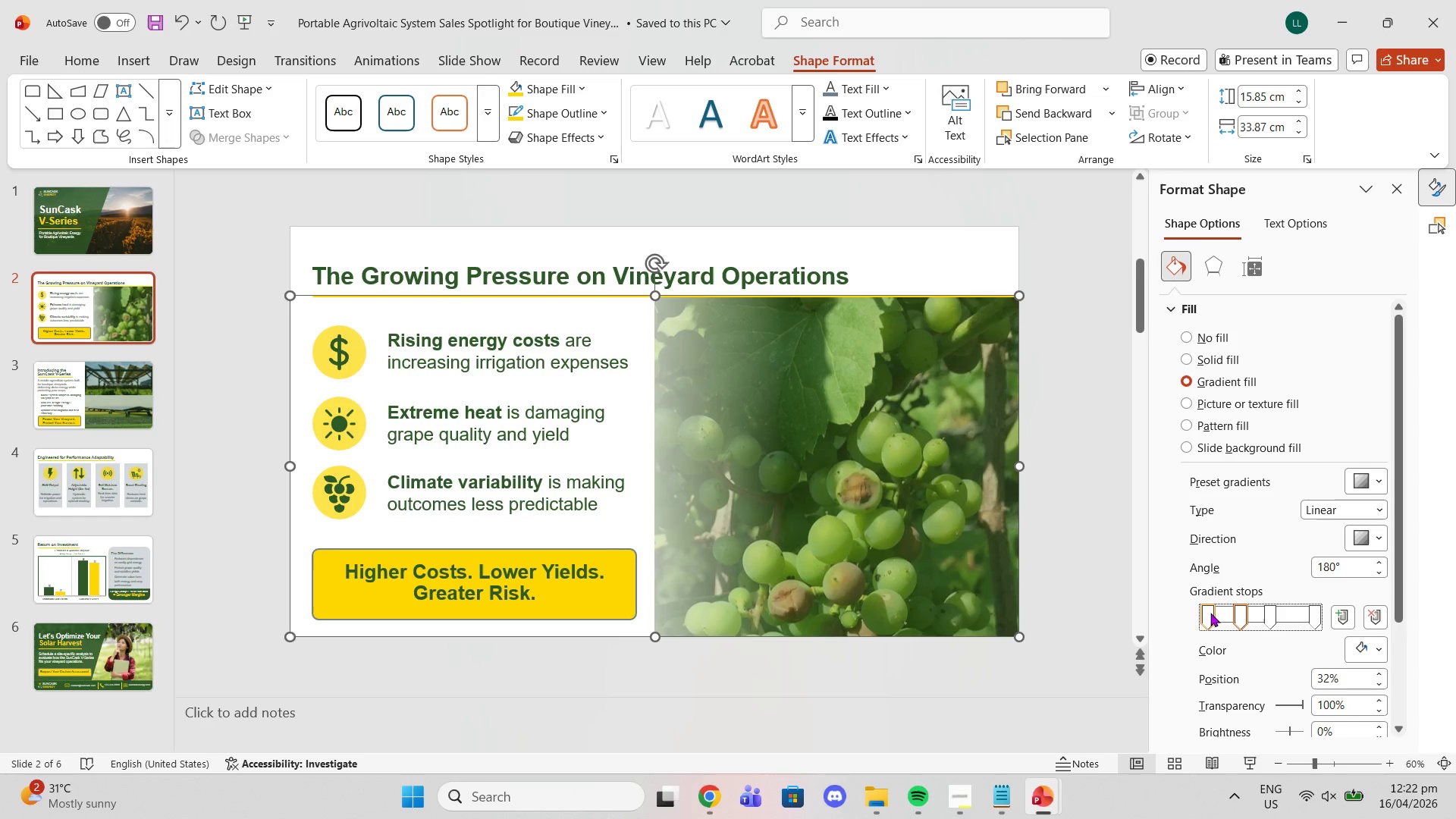 
left_click([1208, 613])
 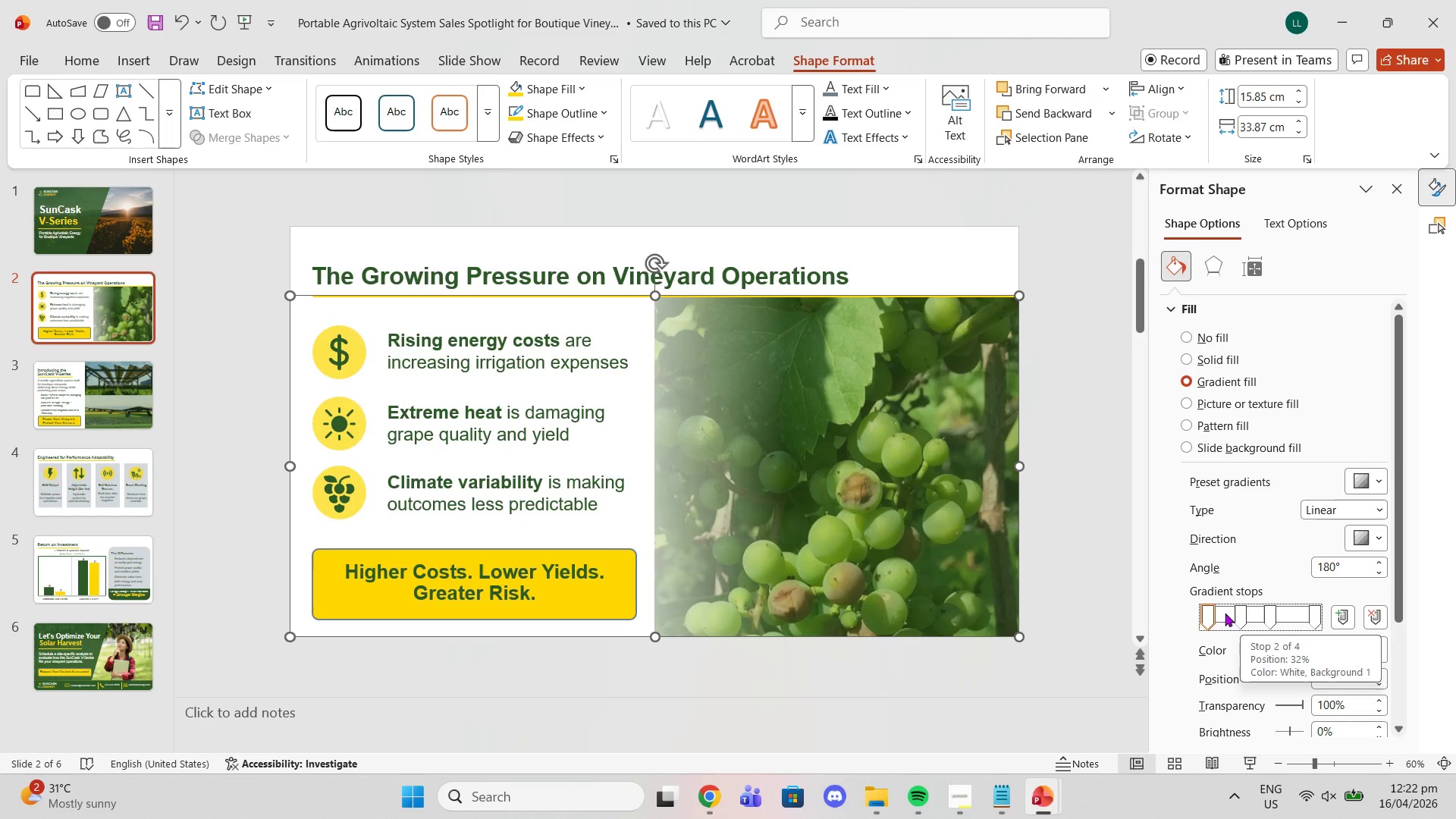 
left_click_drag(start_coordinate=[1210, 613], to_coordinate=[1196, 595])
 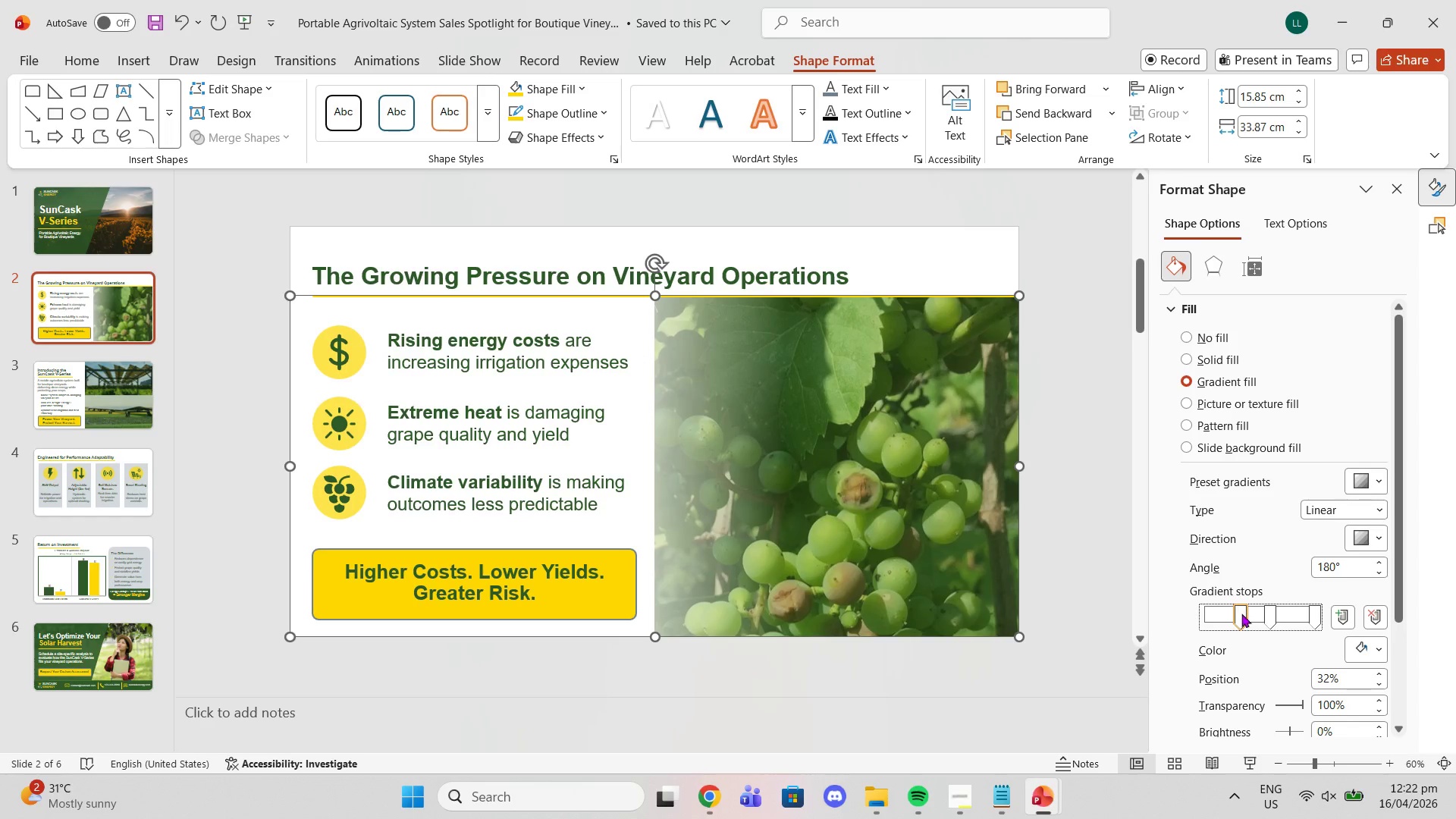 
left_click_drag(start_coordinate=[1241, 614], to_coordinate=[1233, 614])
 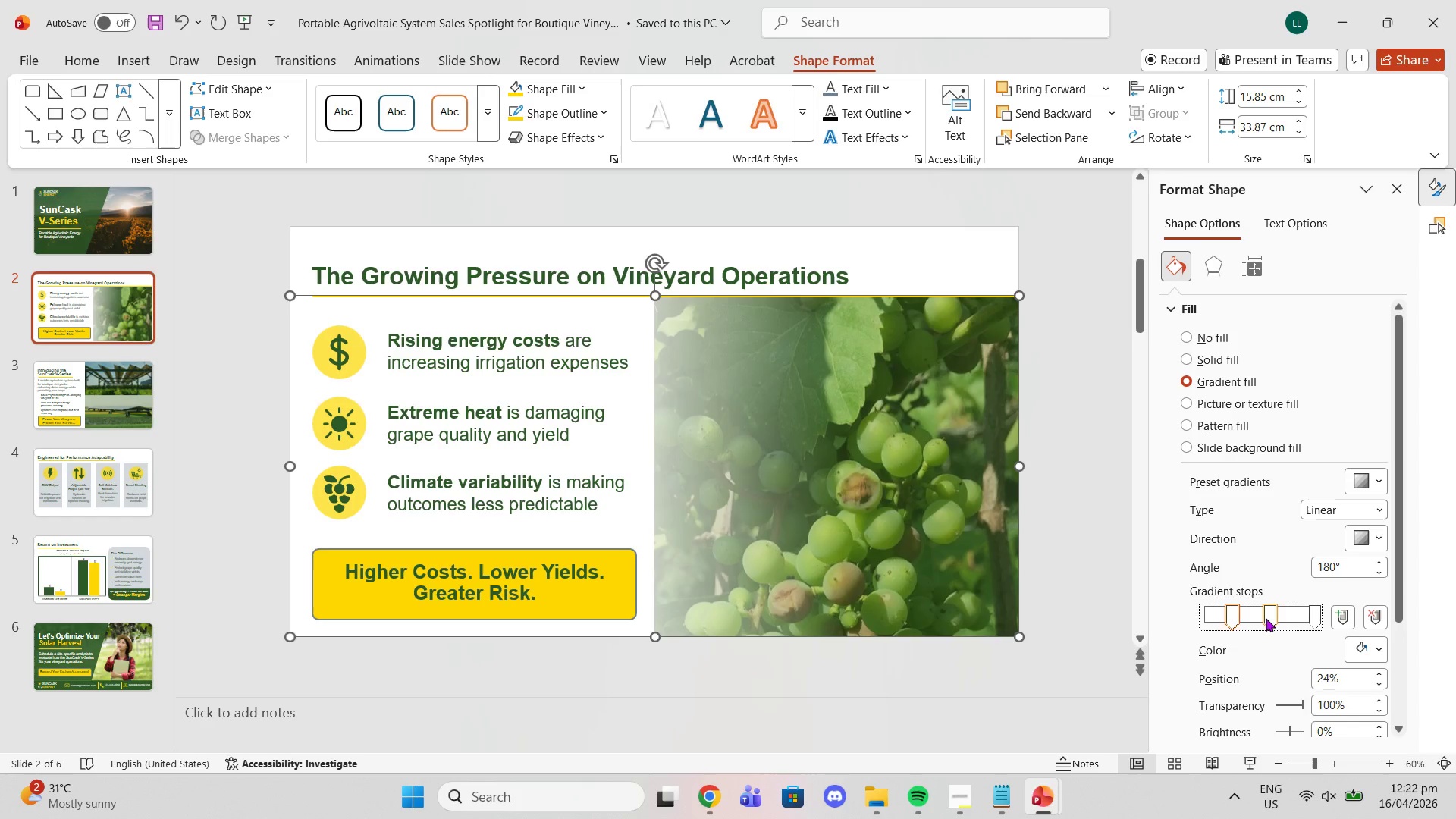 
left_click_drag(start_coordinate=[1266, 618], to_coordinate=[1253, 617])
 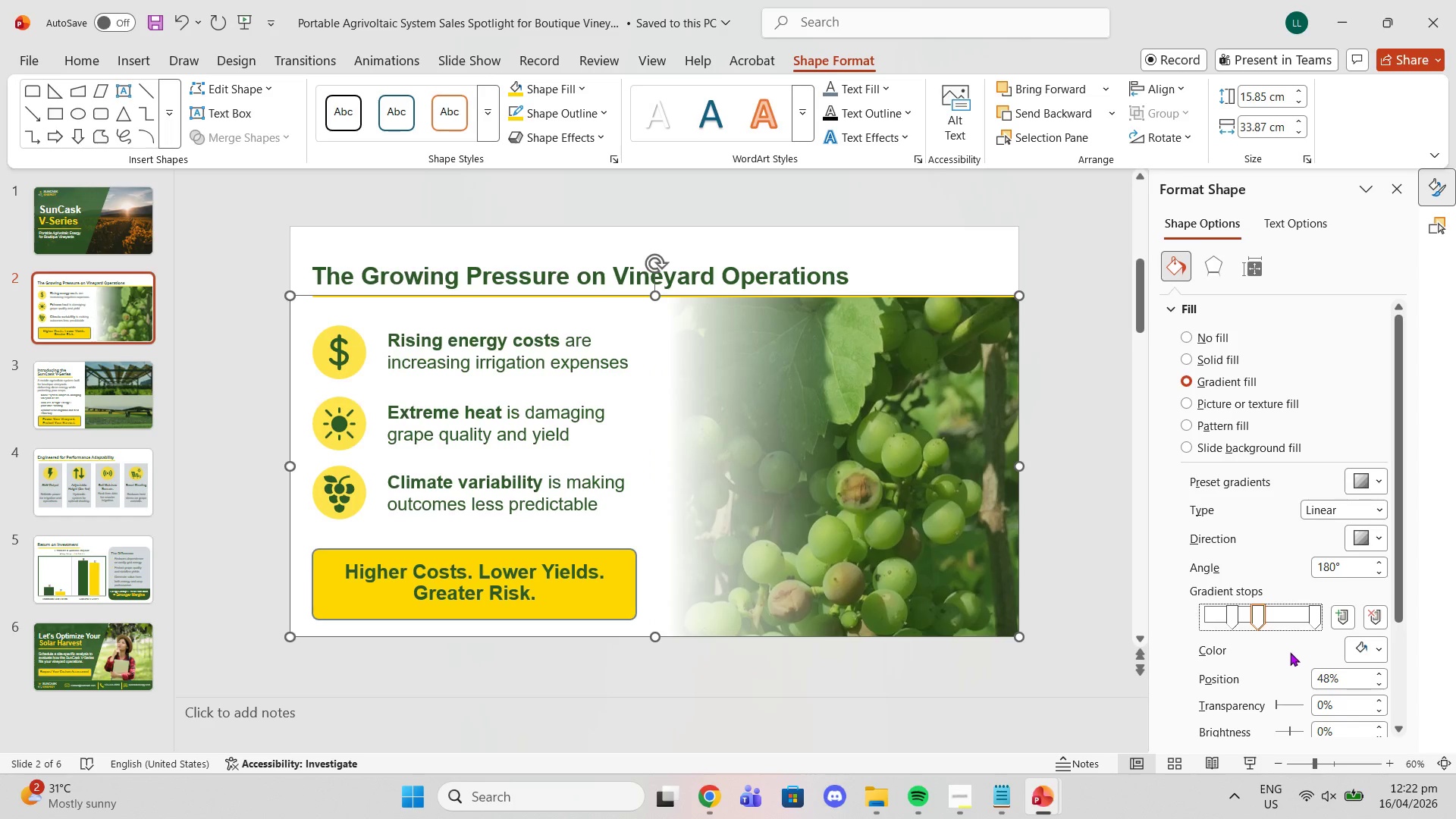 
left_click_drag(start_coordinate=[1291, 654], to_coordinate=[1296, 654])
 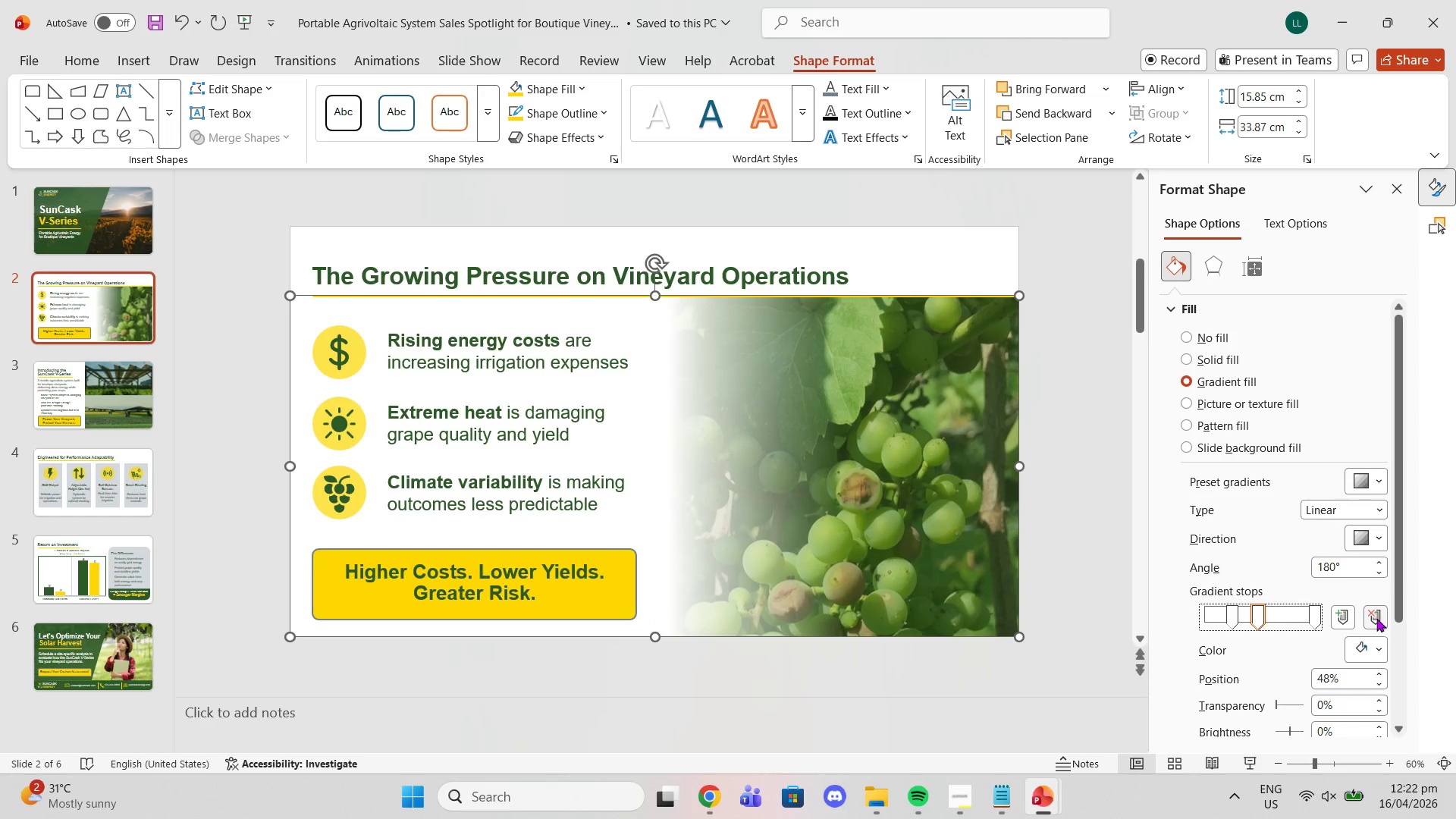 
key(Control+Z)
 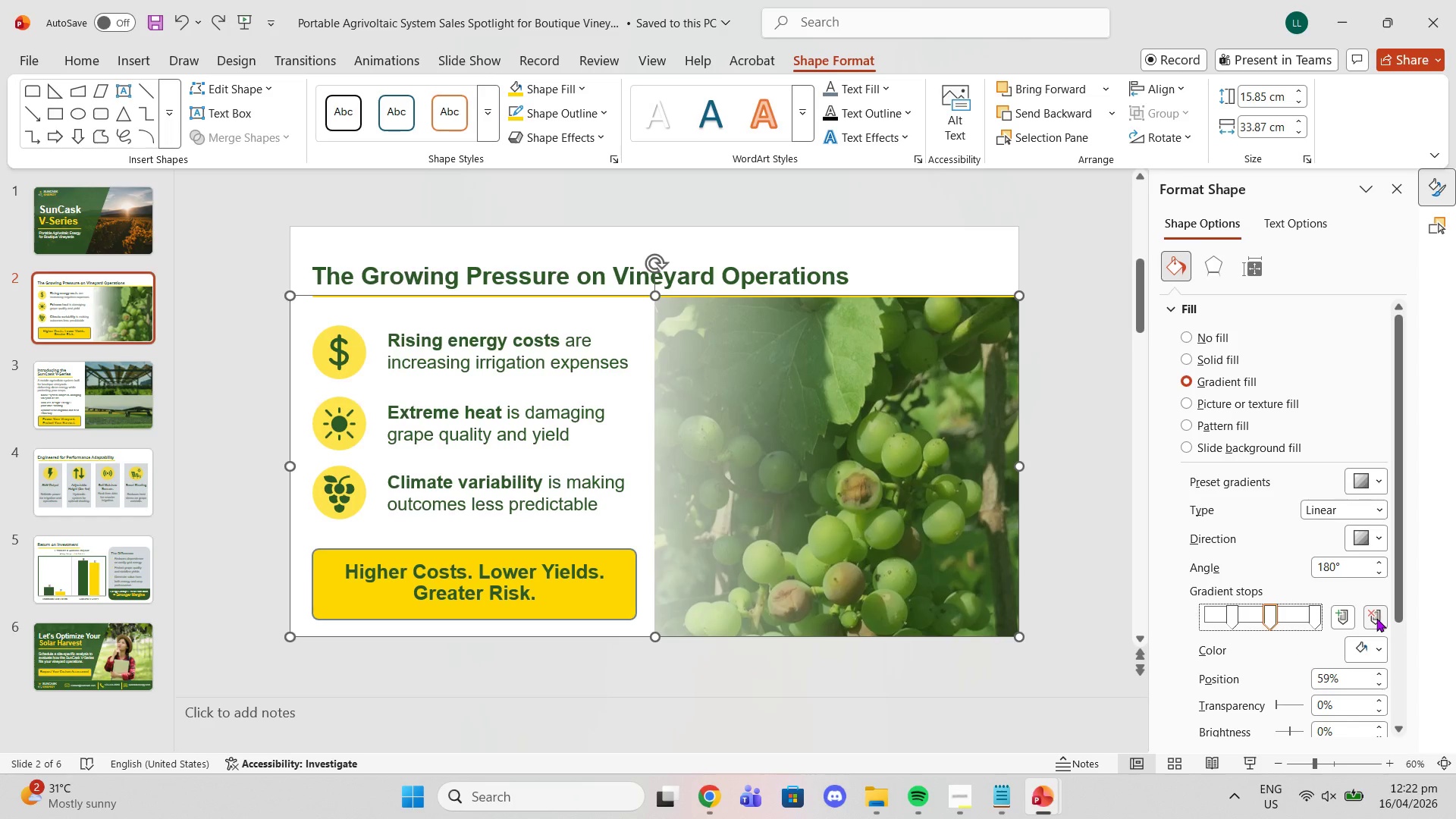 
key(Control+Z)
 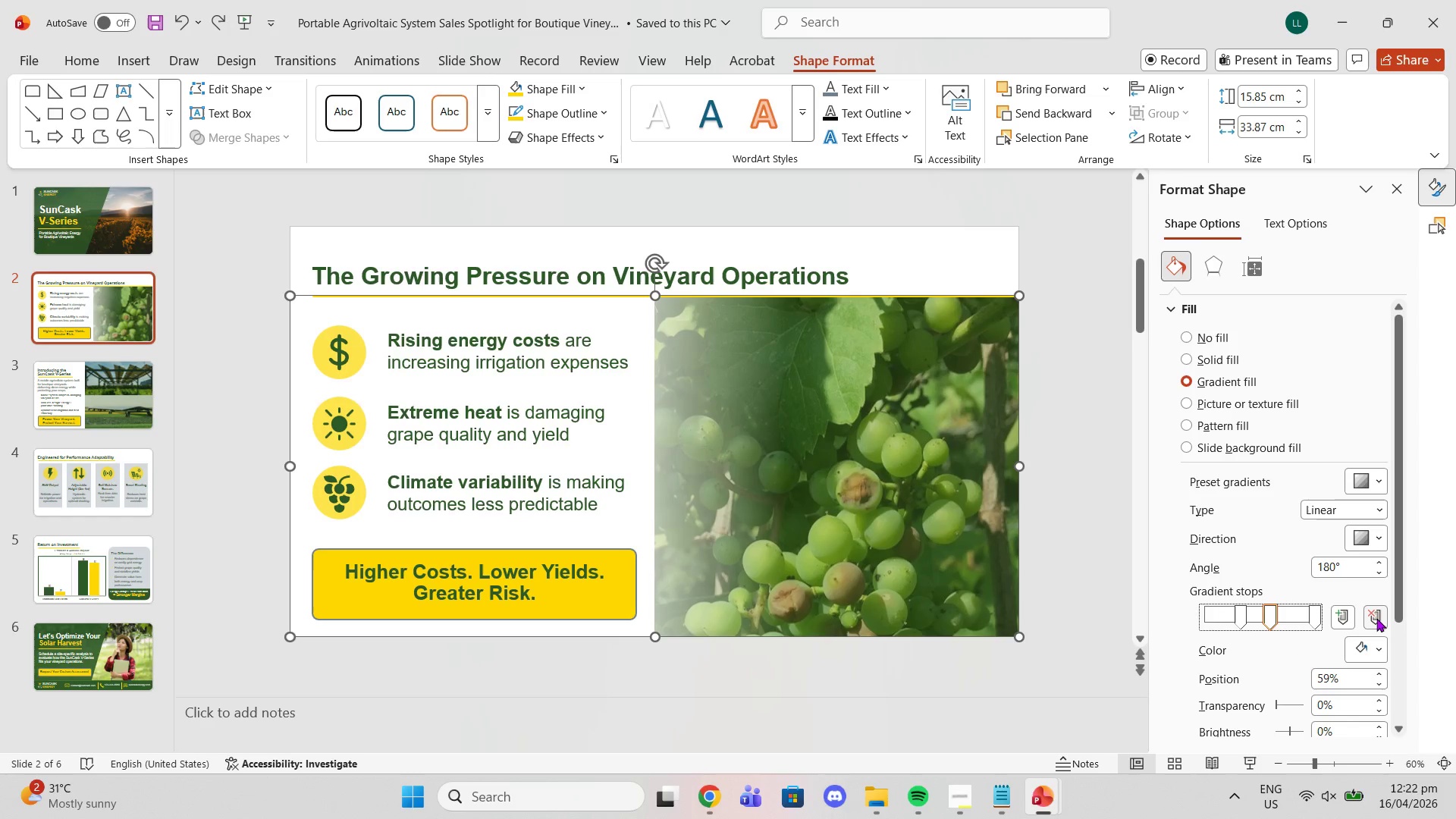 
key(Control+Z)
 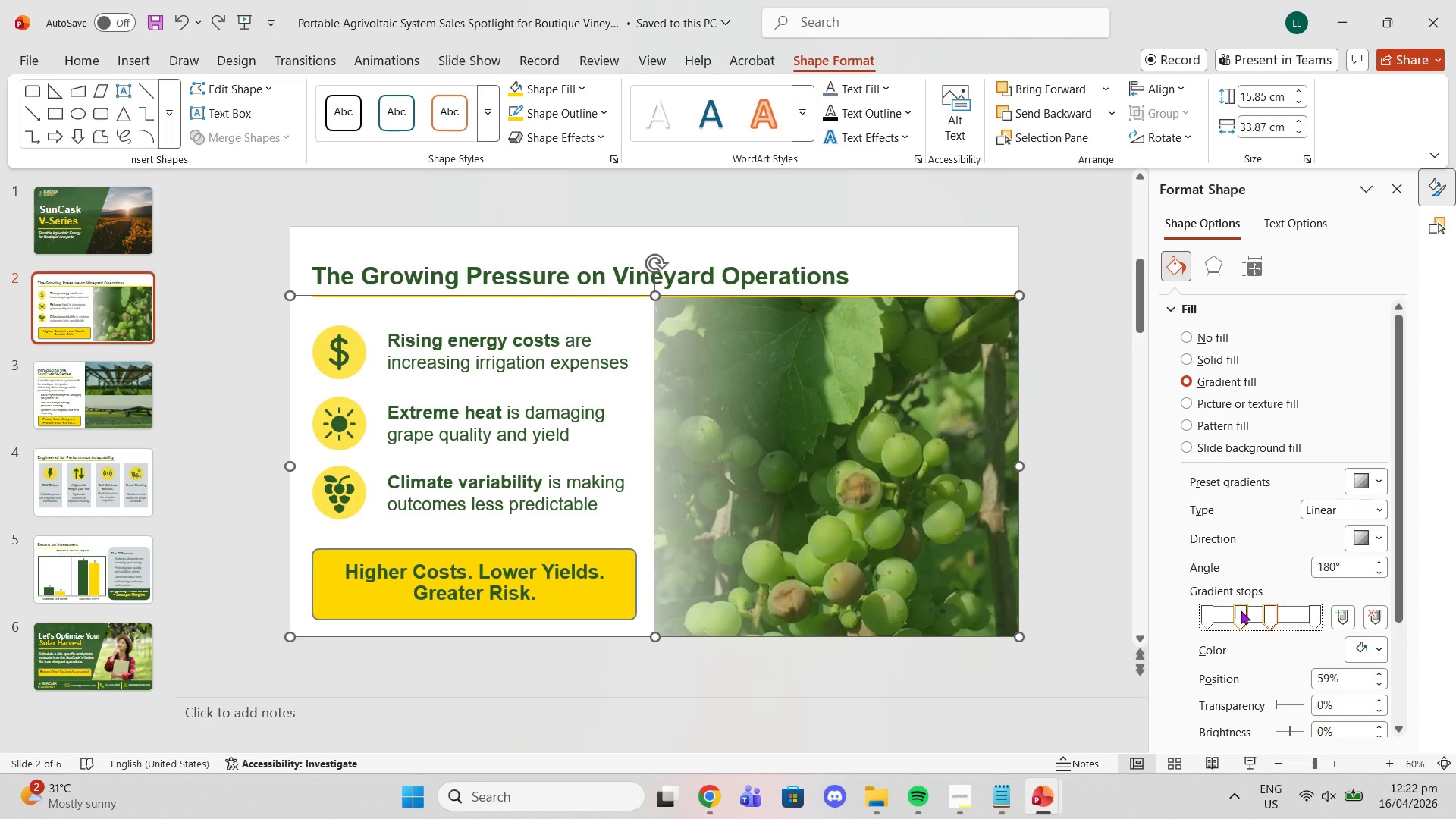 
left_click([1239, 614])
 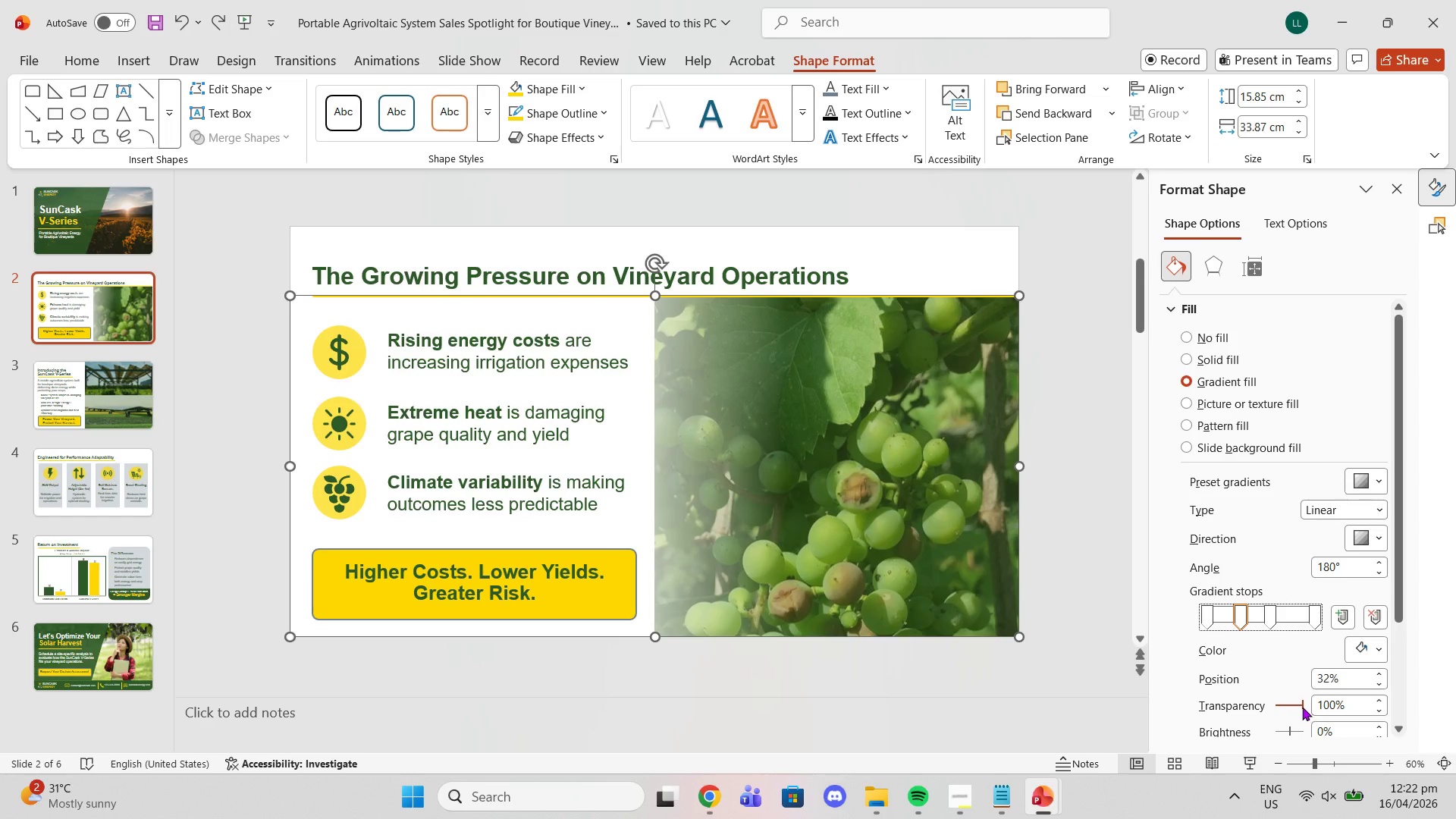 
left_click_drag(start_coordinate=[1298, 706], to_coordinate=[1281, 704])
 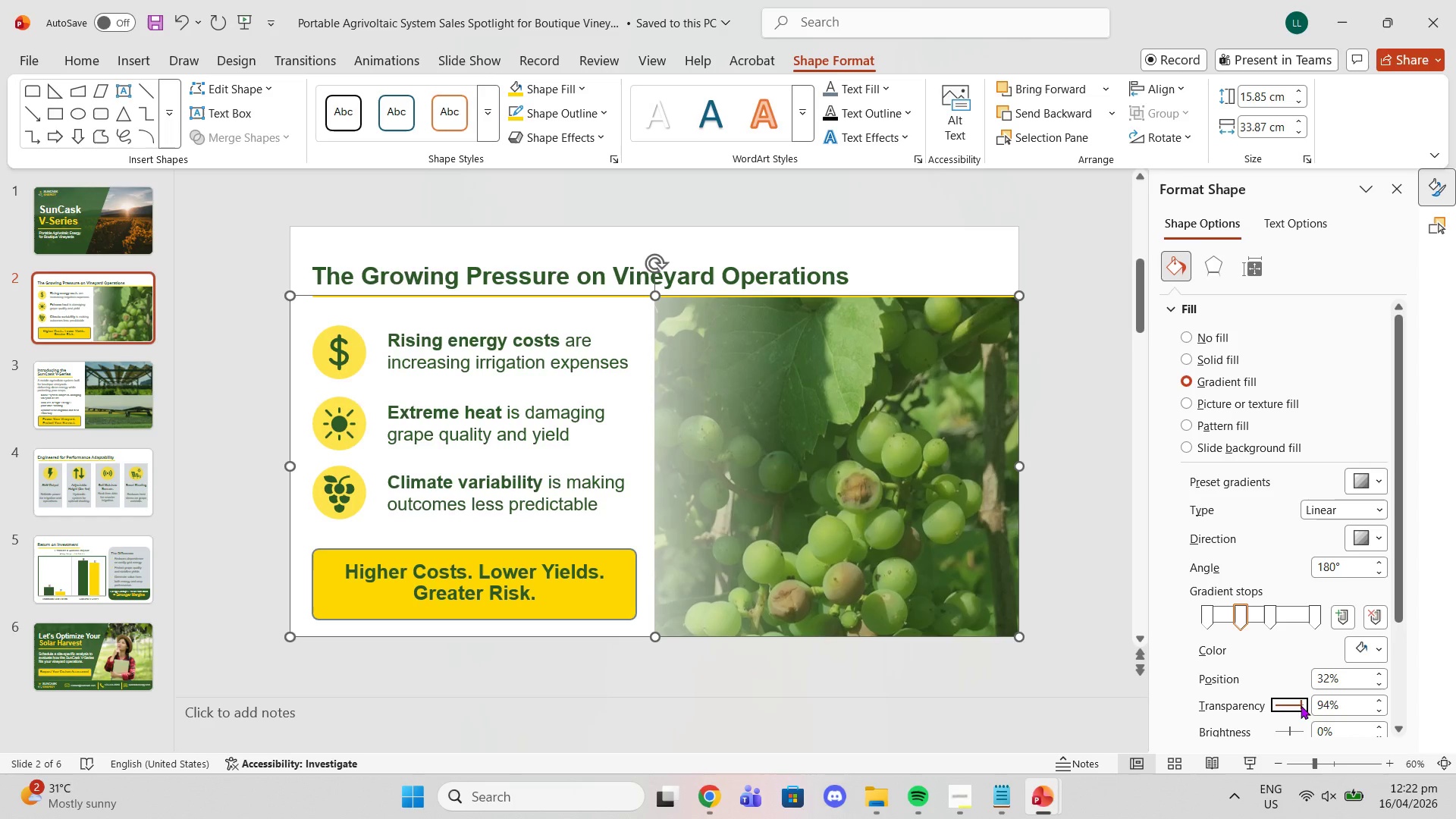 
left_click_drag(start_coordinate=[1302, 705], to_coordinate=[1292, 703])
 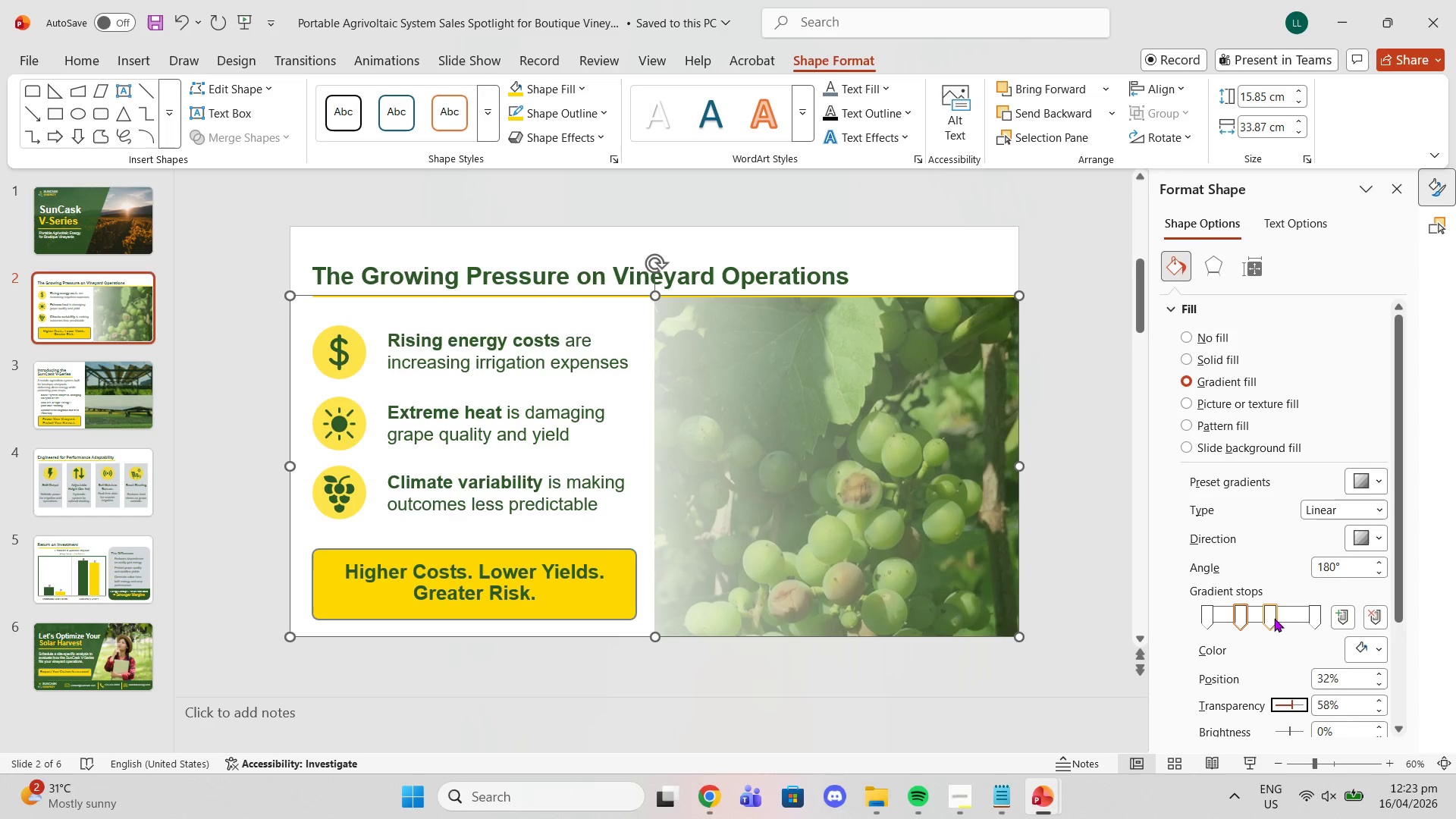 
left_click_drag(start_coordinate=[1271, 617], to_coordinate=[1277, 617])
 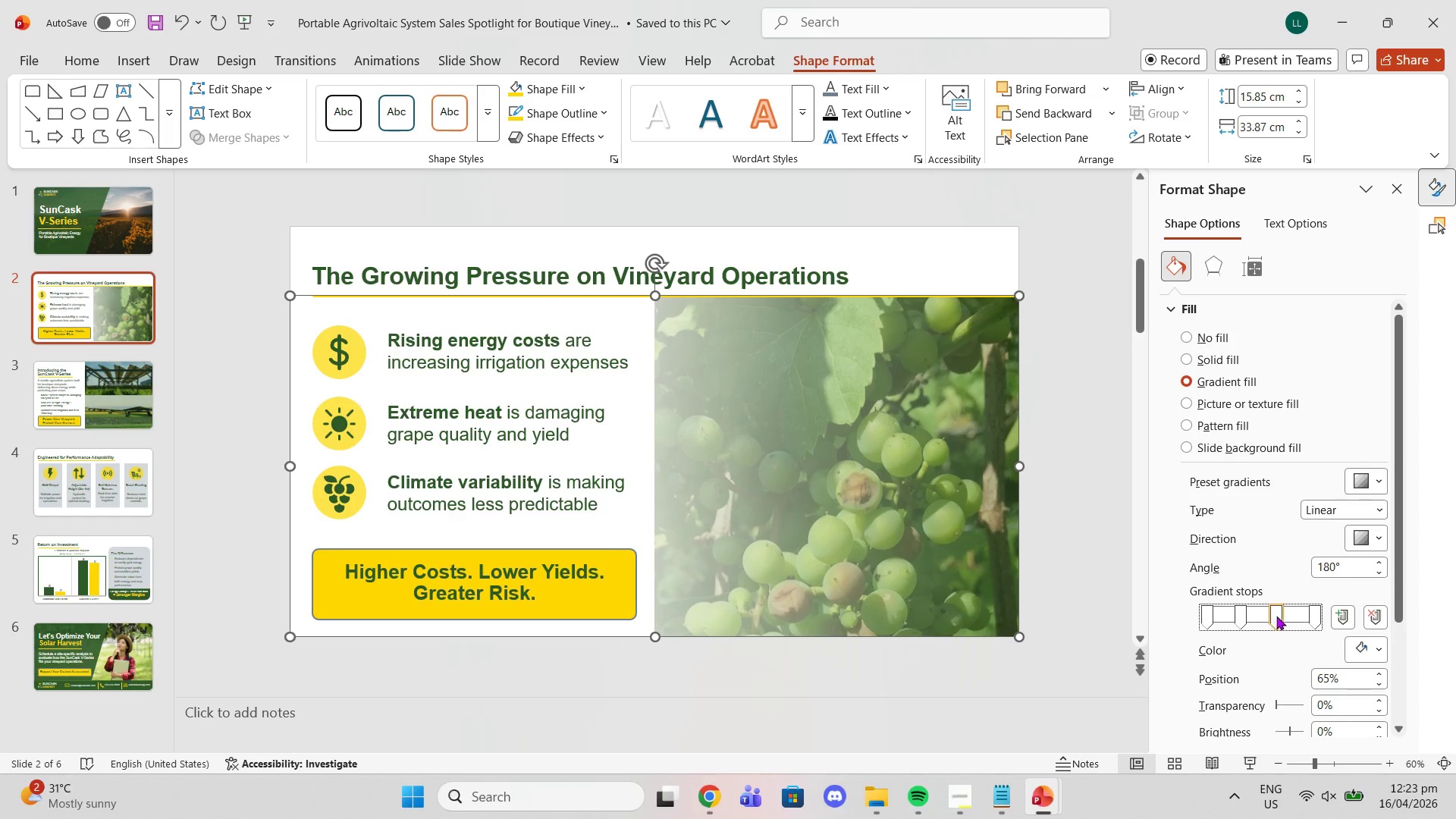 
left_click_drag(start_coordinate=[1279, 616], to_coordinate=[1262, 614])
 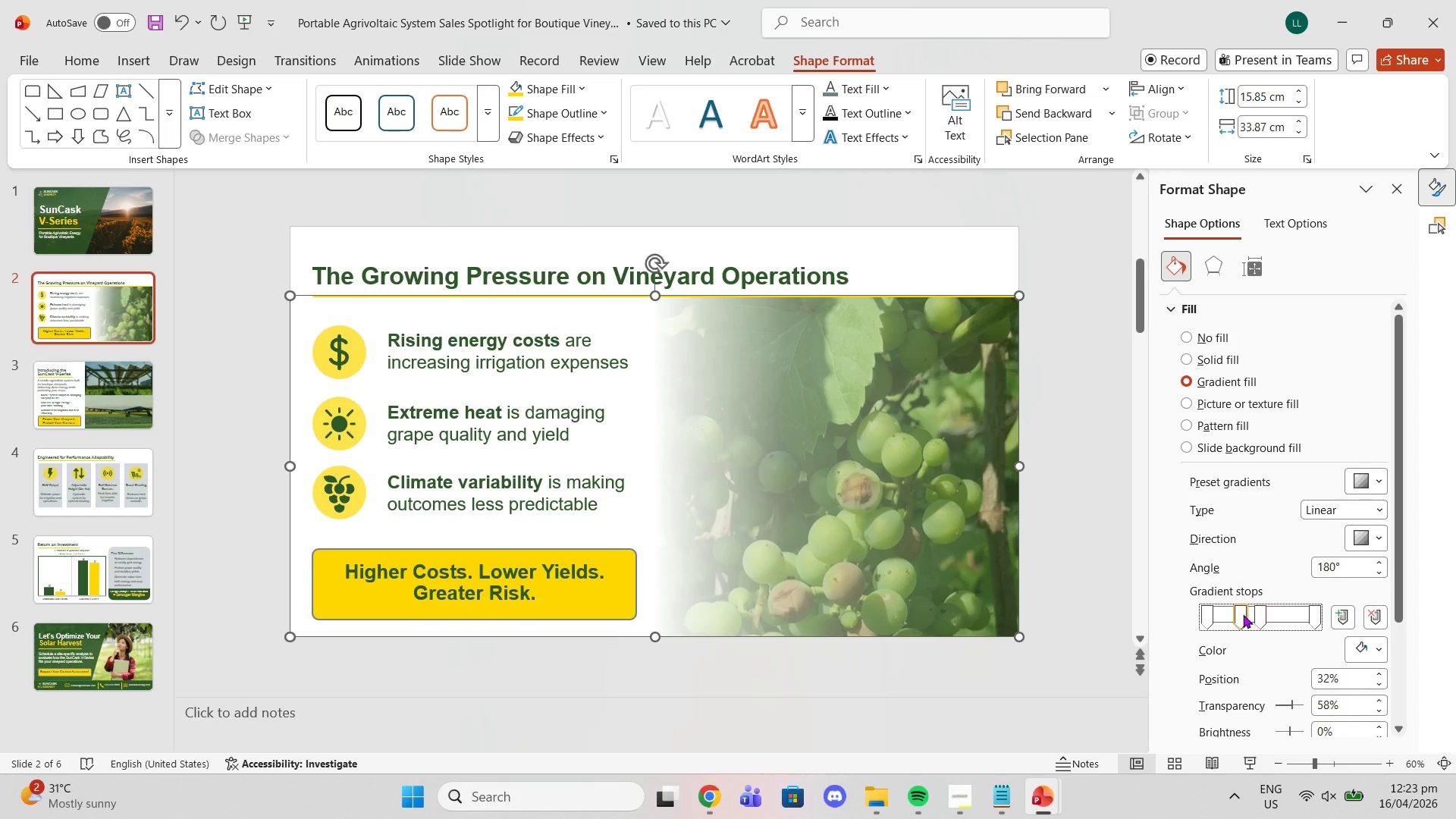 
left_click_drag(start_coordinate=[1244, 614], to_coordinate=[1250, 614])
 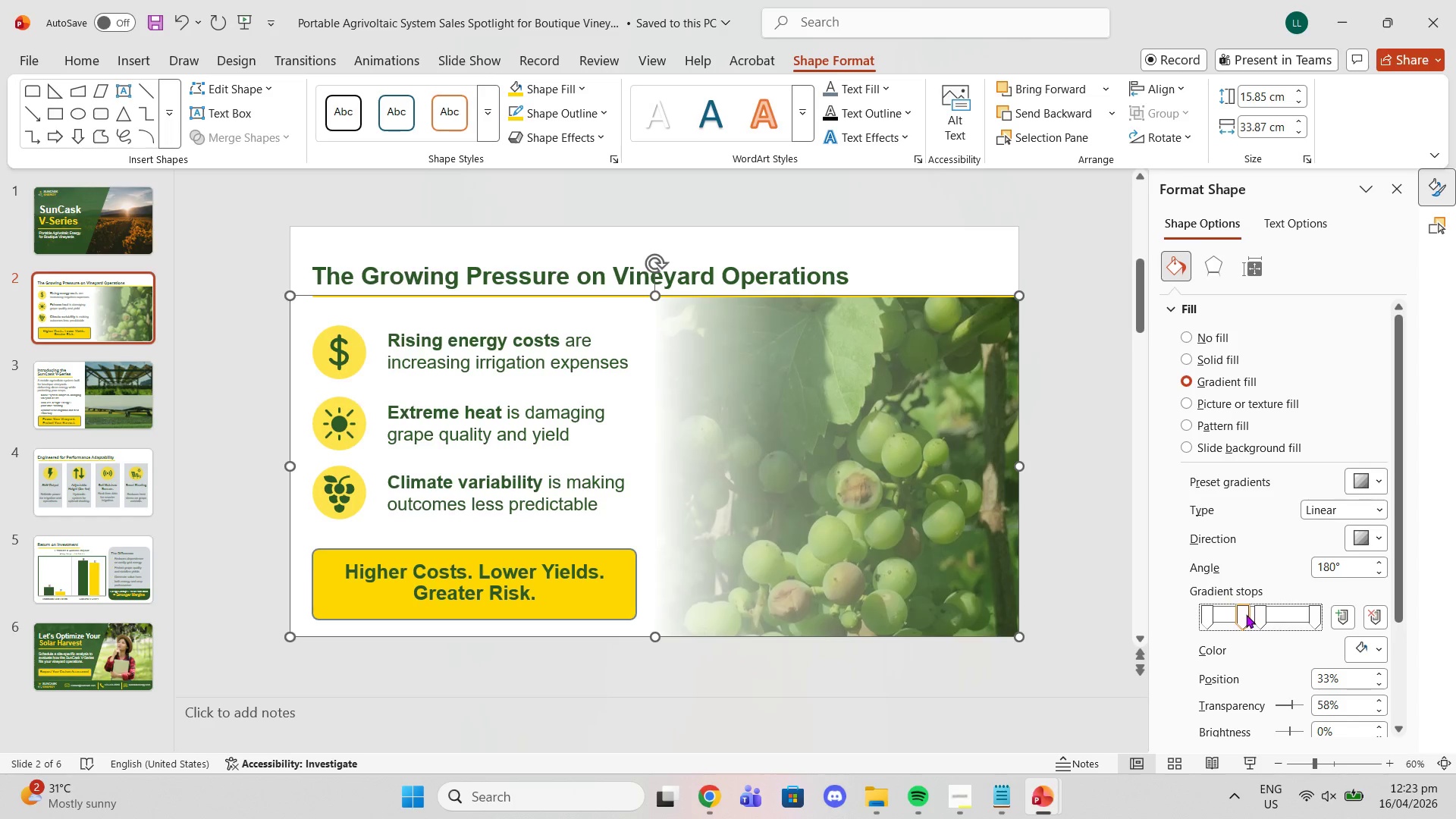 
wait(7.61)
 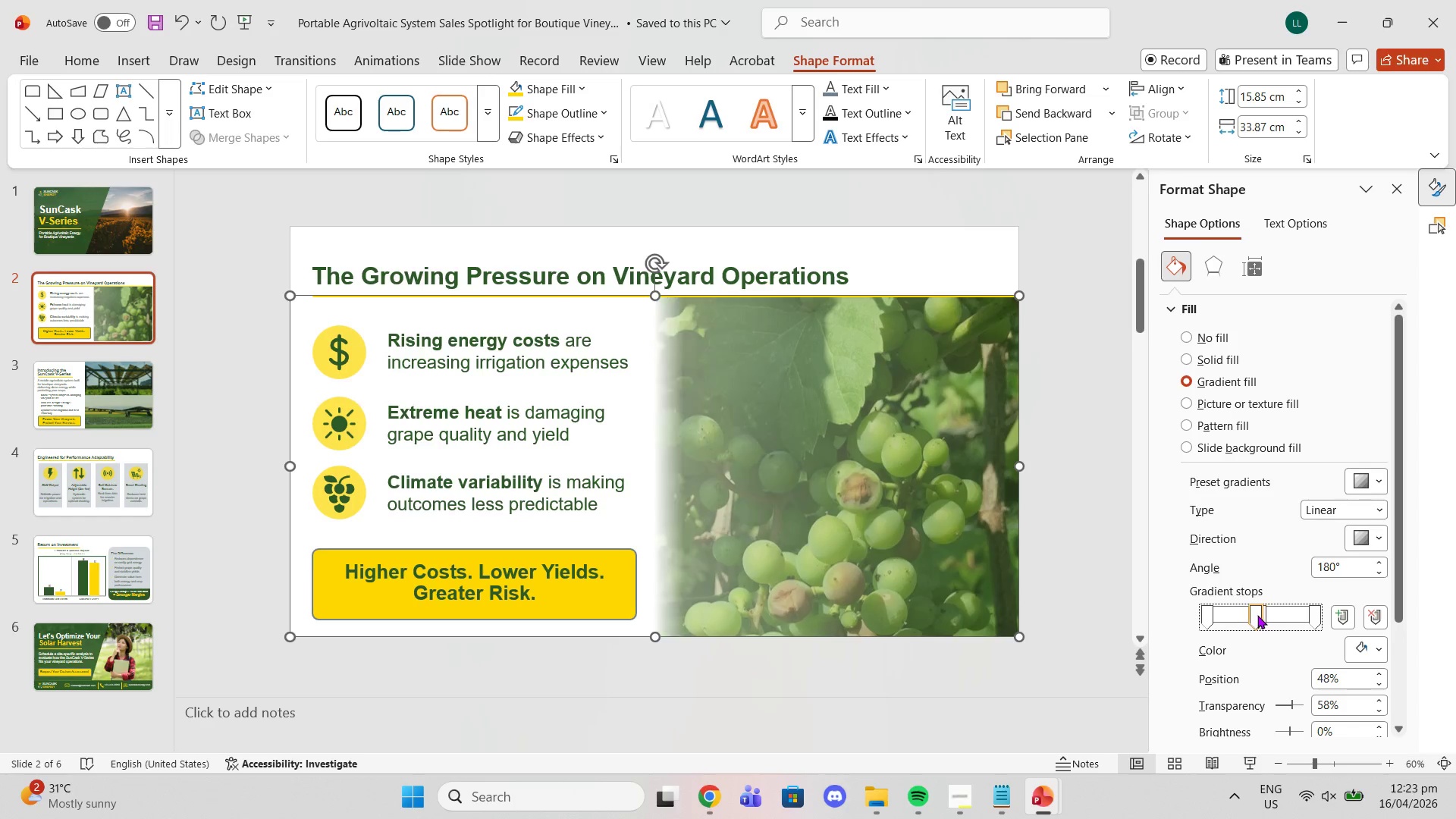 
left_click_drag(start_coordinate=[1243, 611], to_coordinate=[1236, 610])
 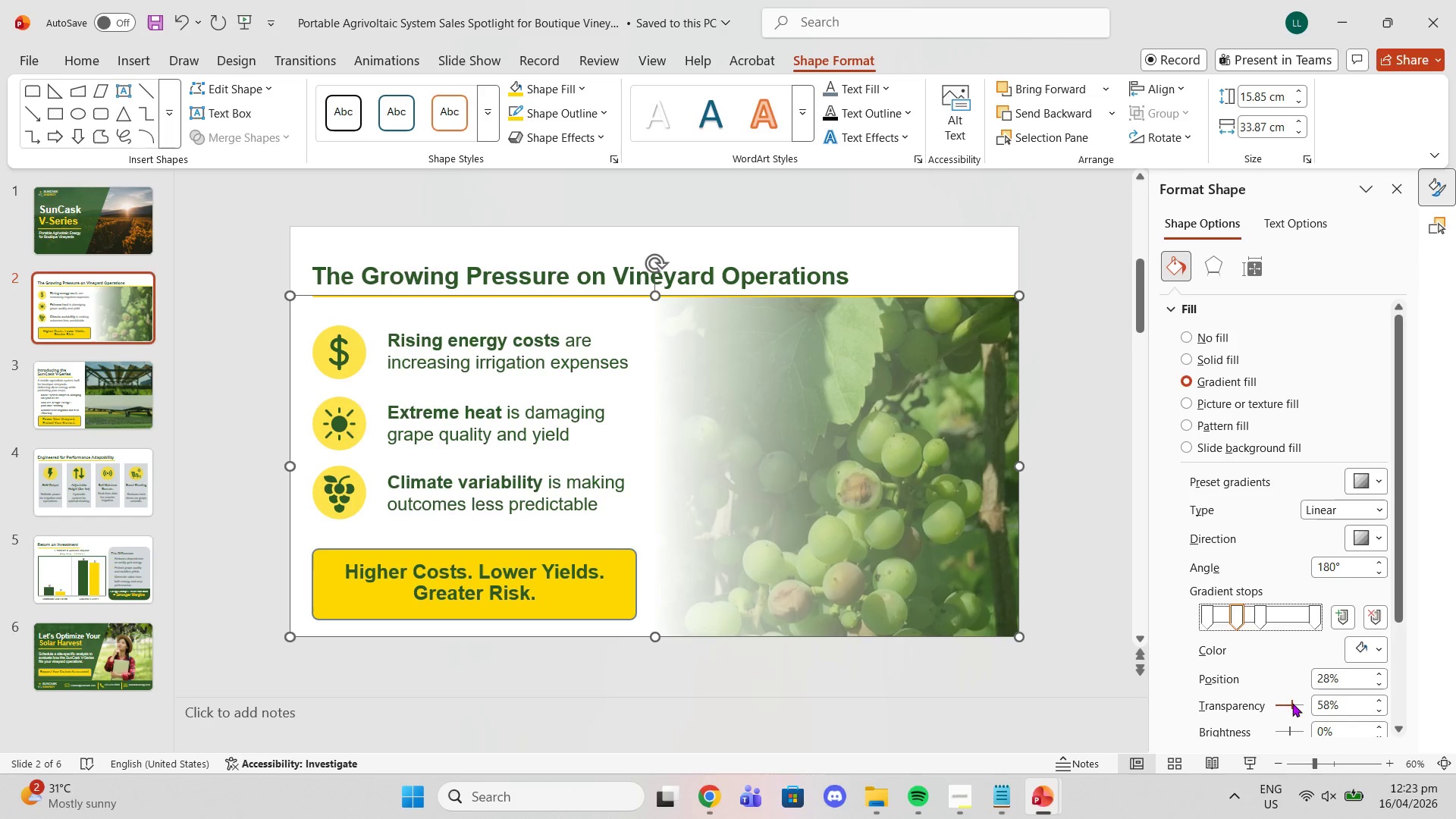 
left_click_drag(start_coordinate=[1292, 703], to_coordinate=[1302, 702])
 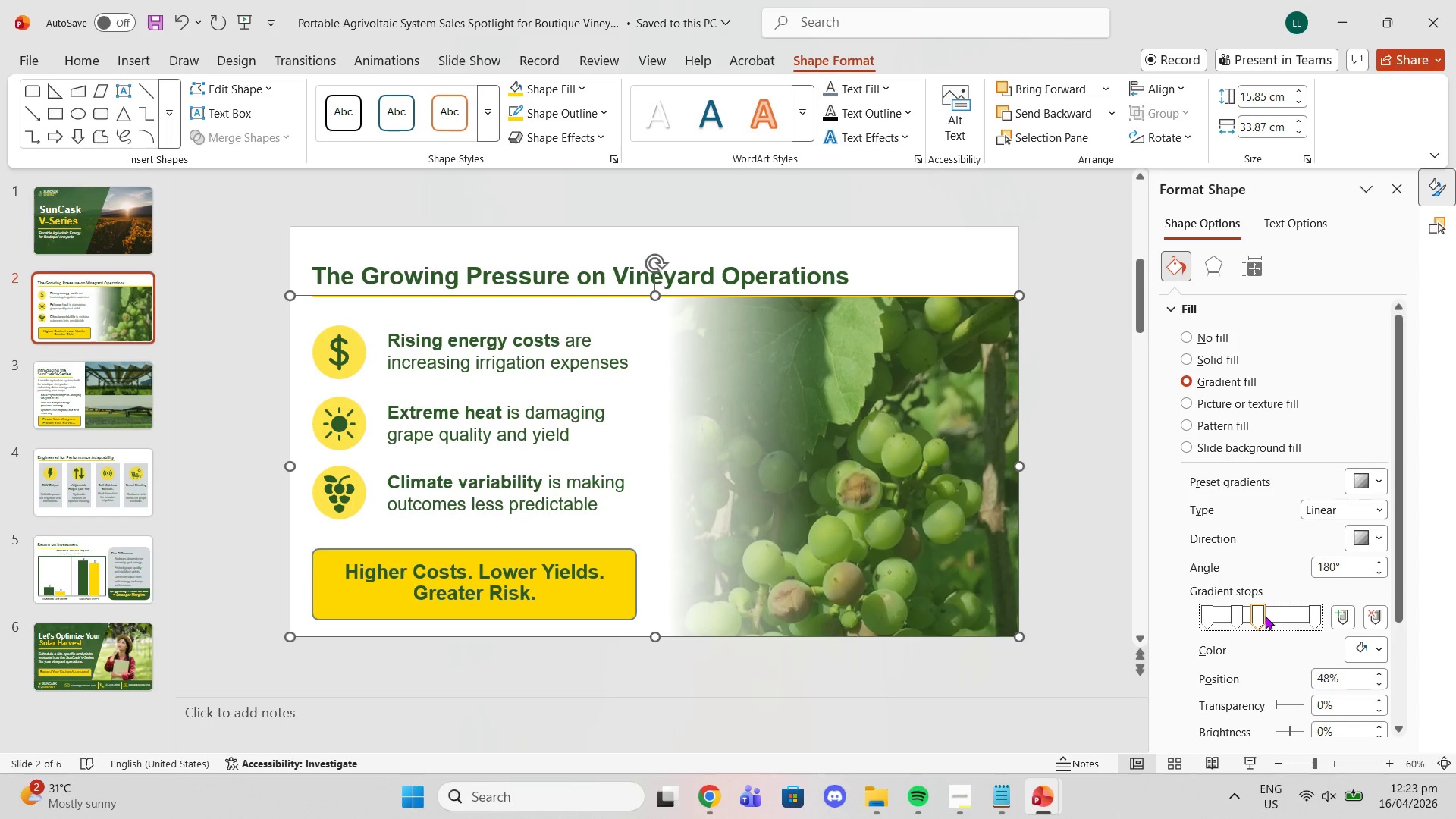 
wait(9.83)
 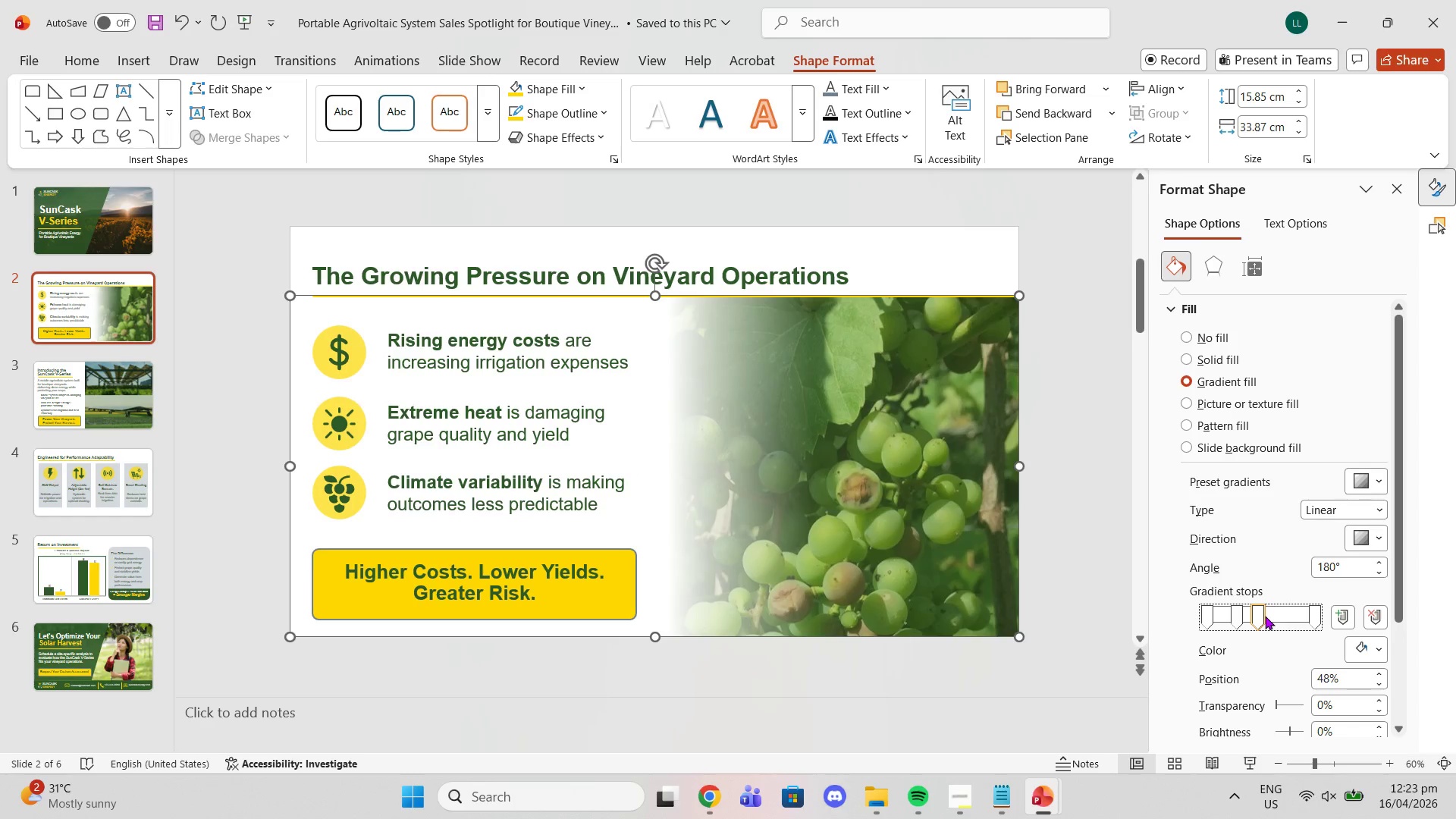 
left_click_drag(start_coordinate=[1301, 706], to_coordinate=[1322, 704])
 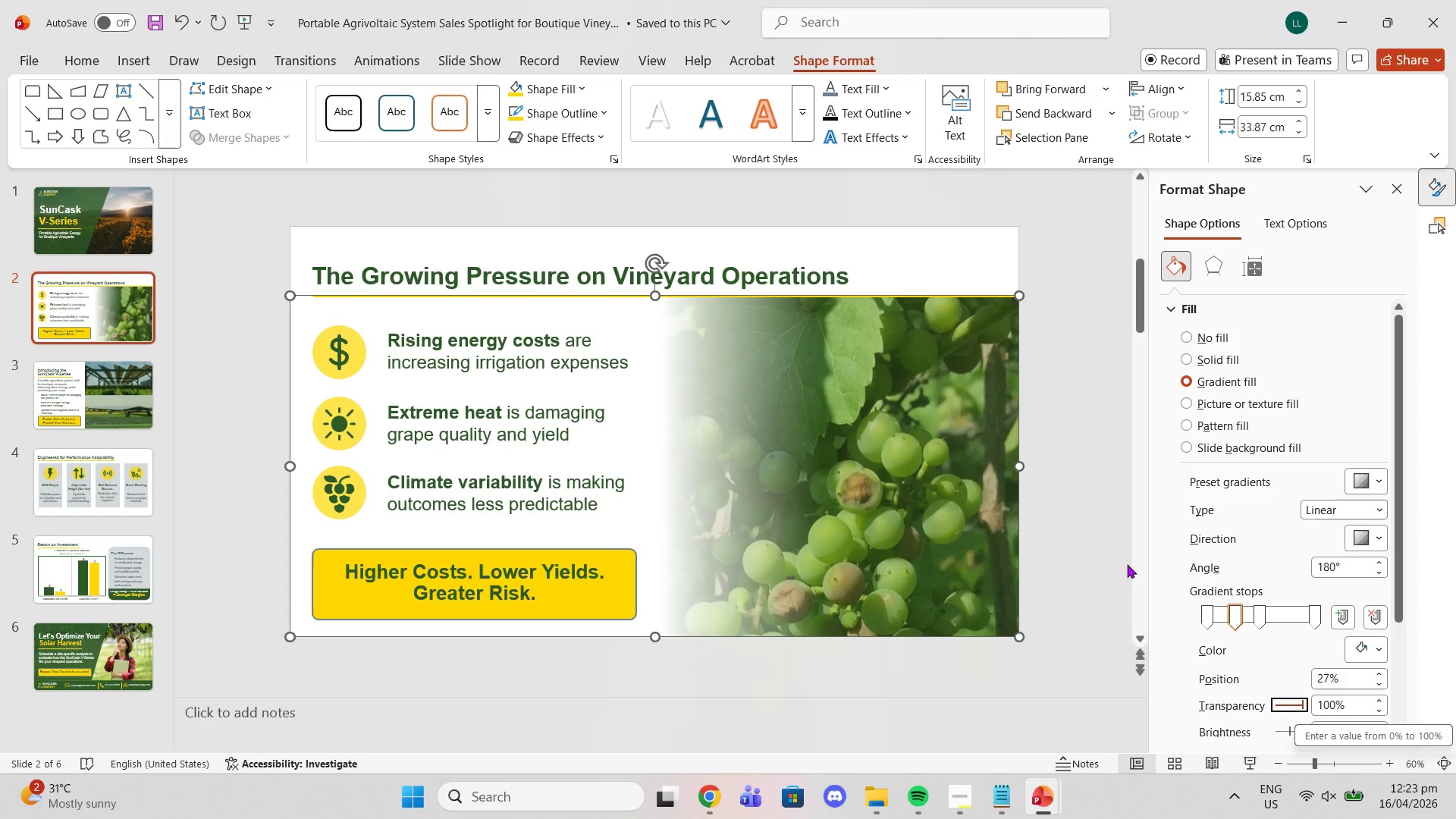 
 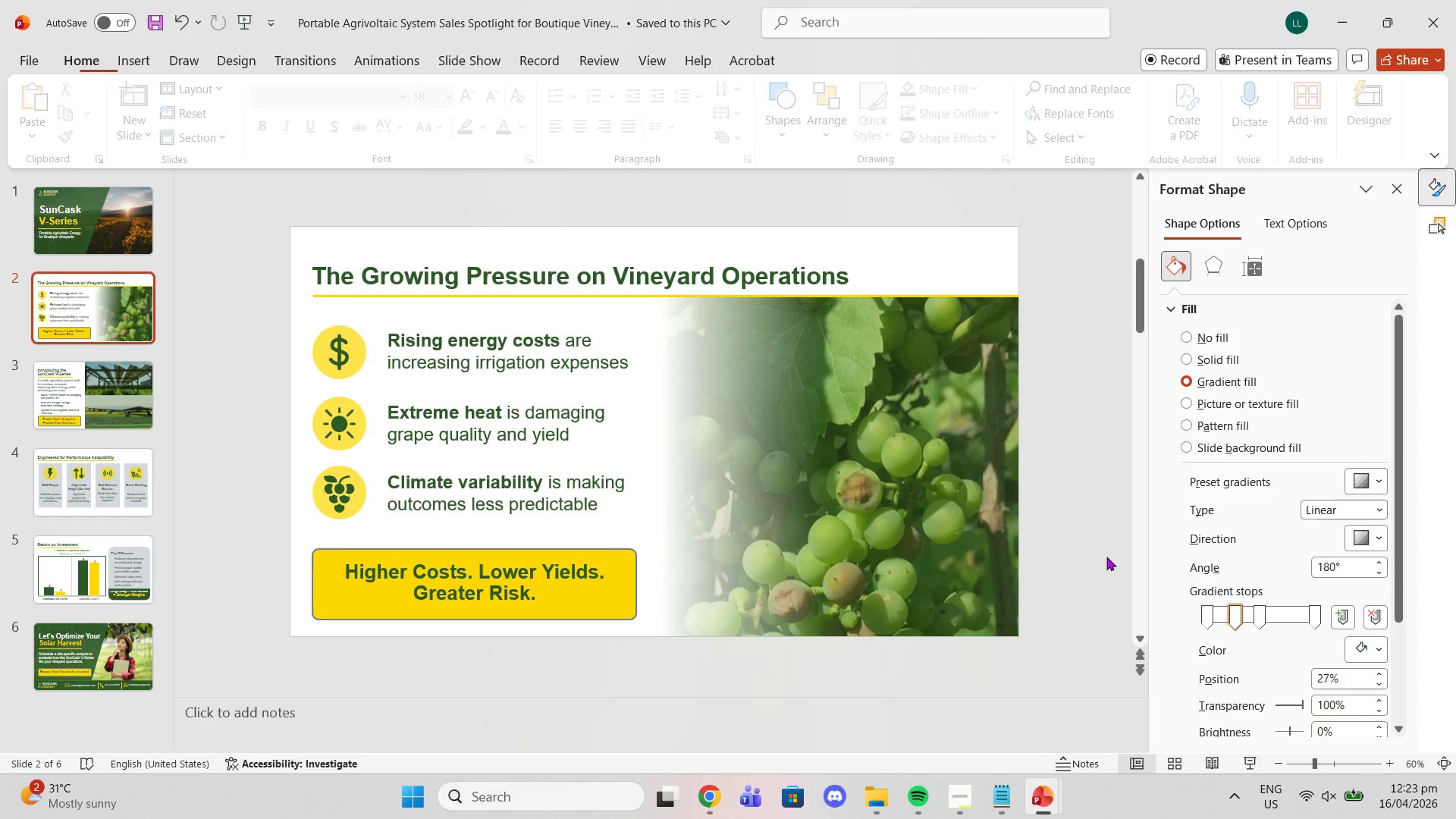 
left_click([1106, 557])
 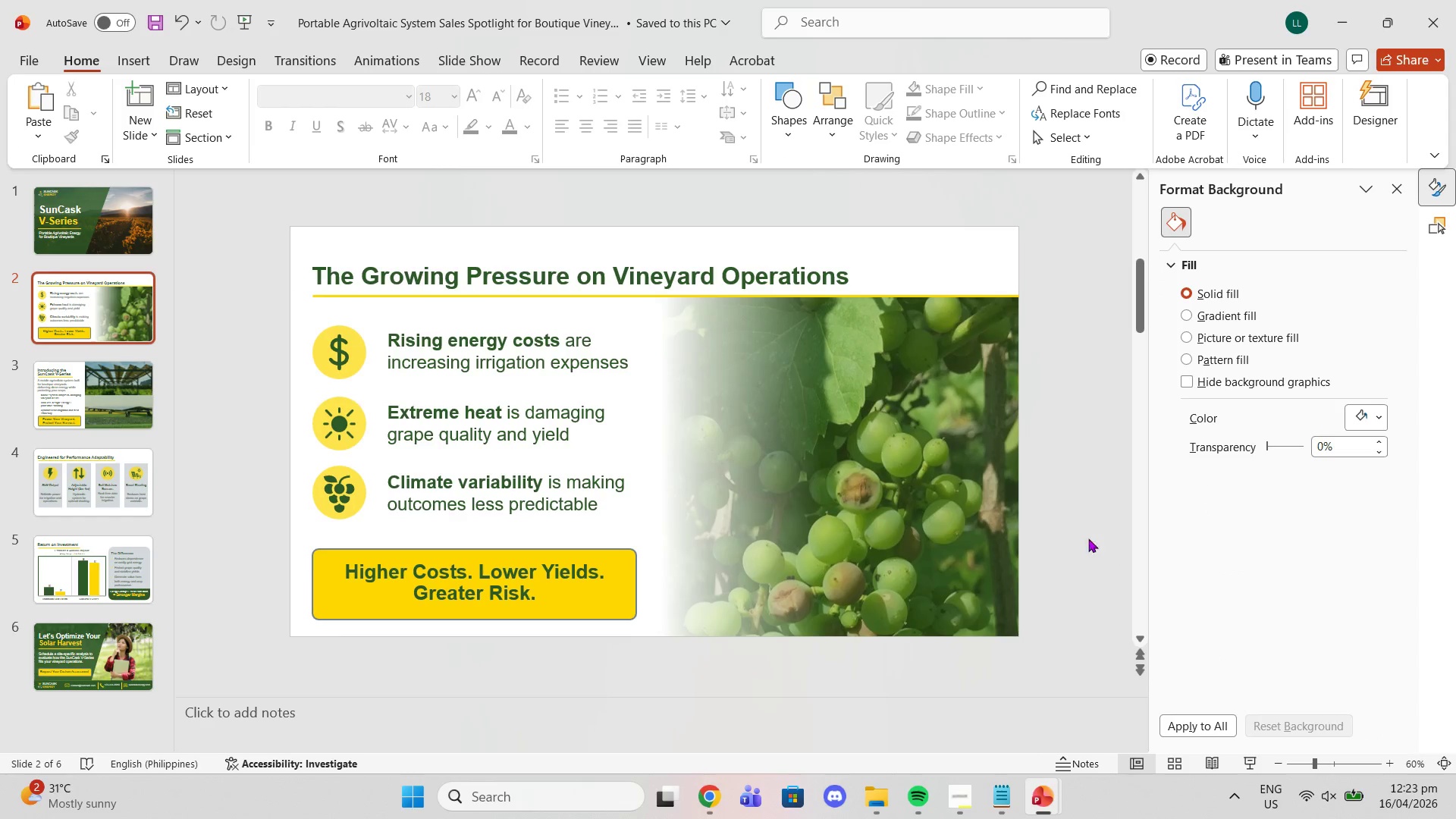 
left_click([954, 438])
 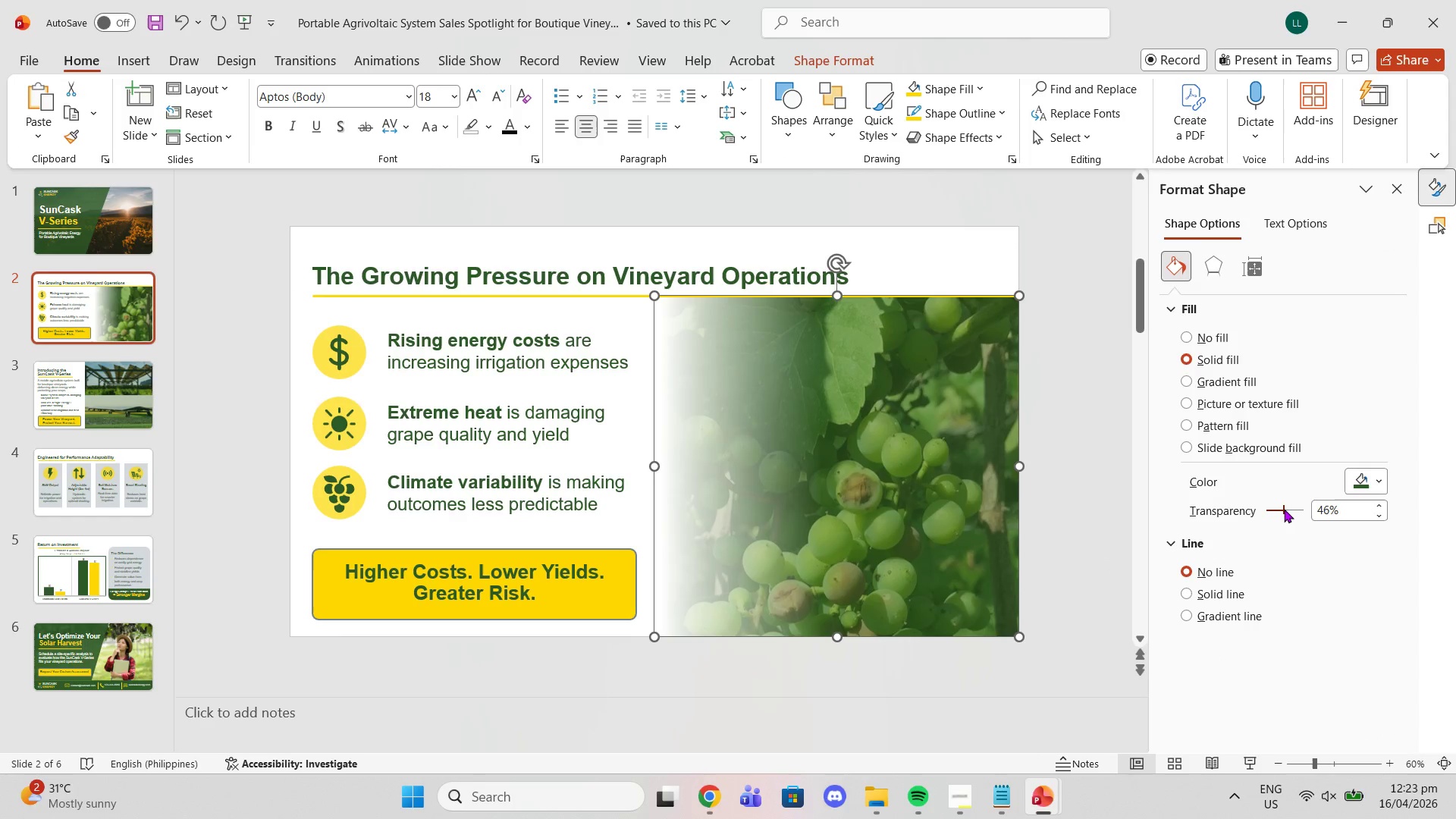 
wait(6.27)
 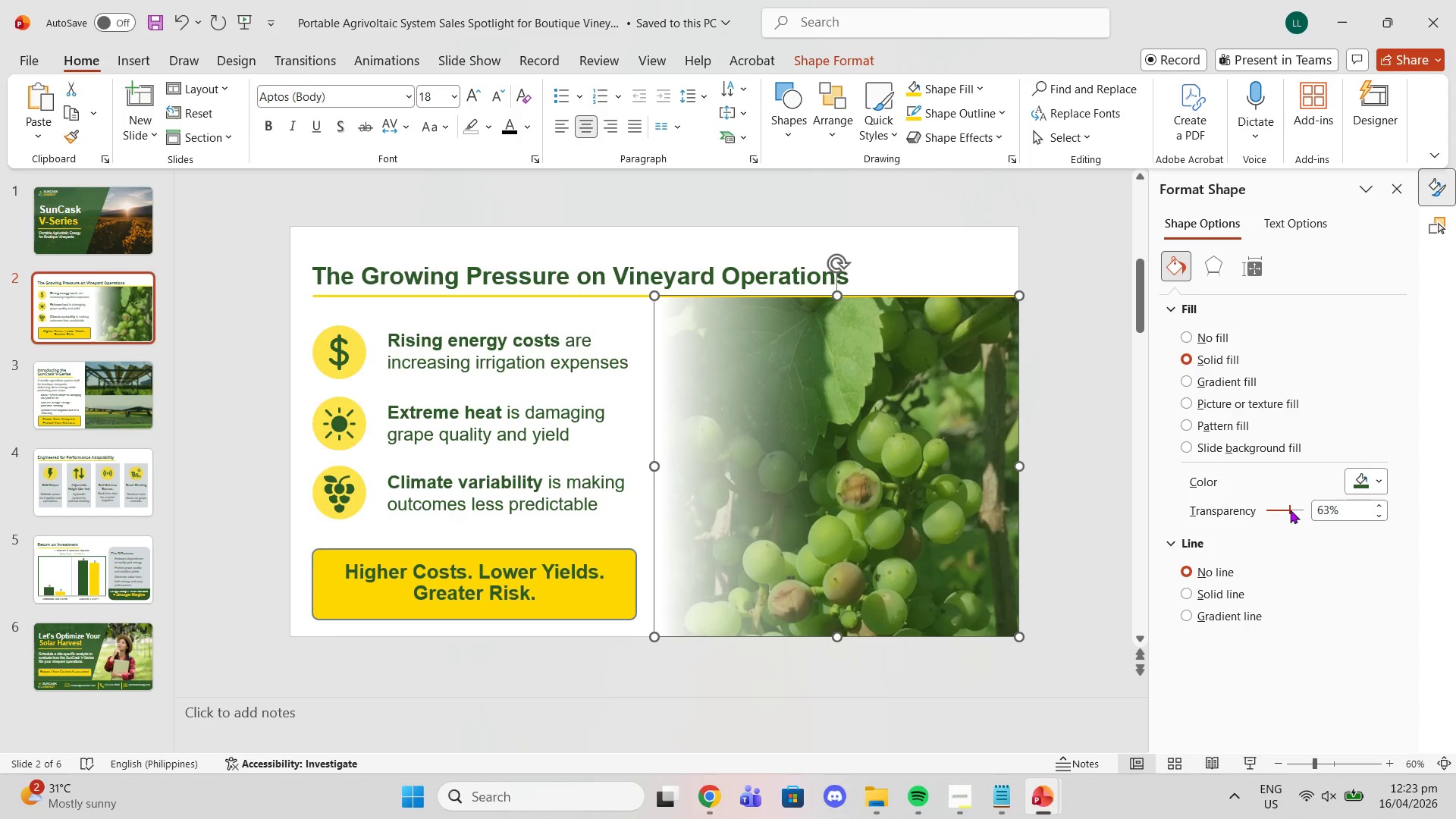 
key(Delete)
 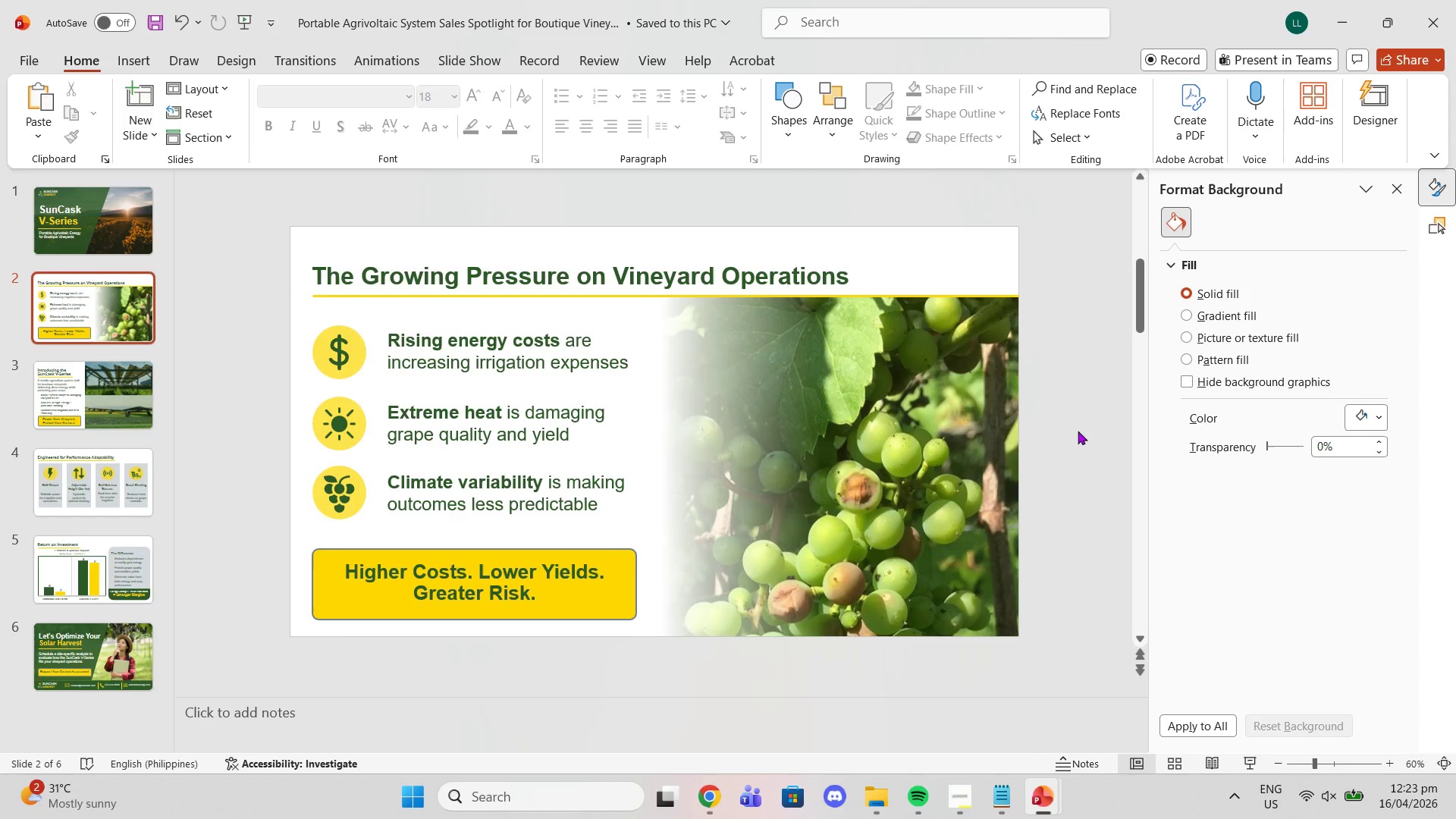 
left_click([884, 411])
 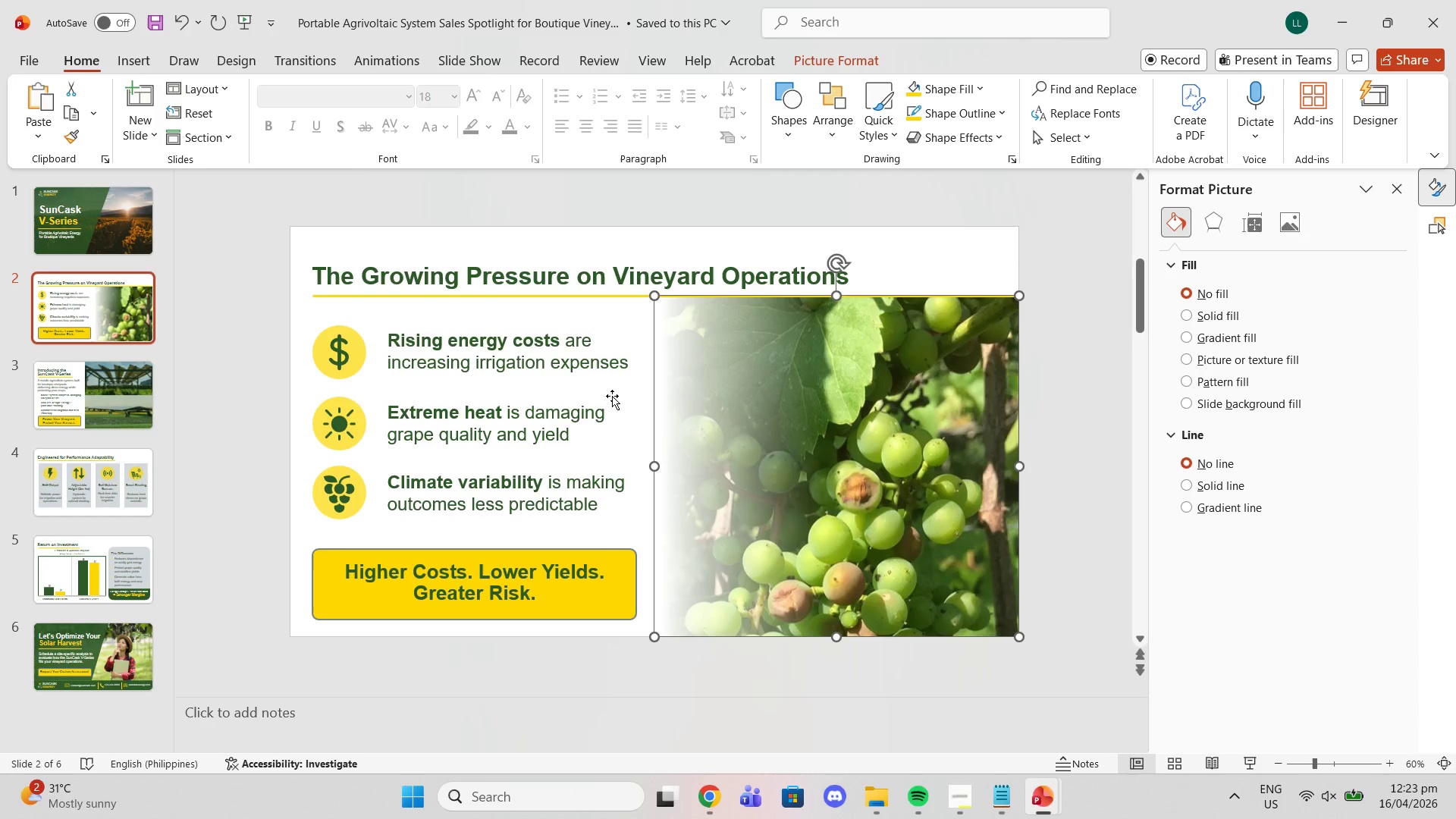 
left_click([622, 396])
 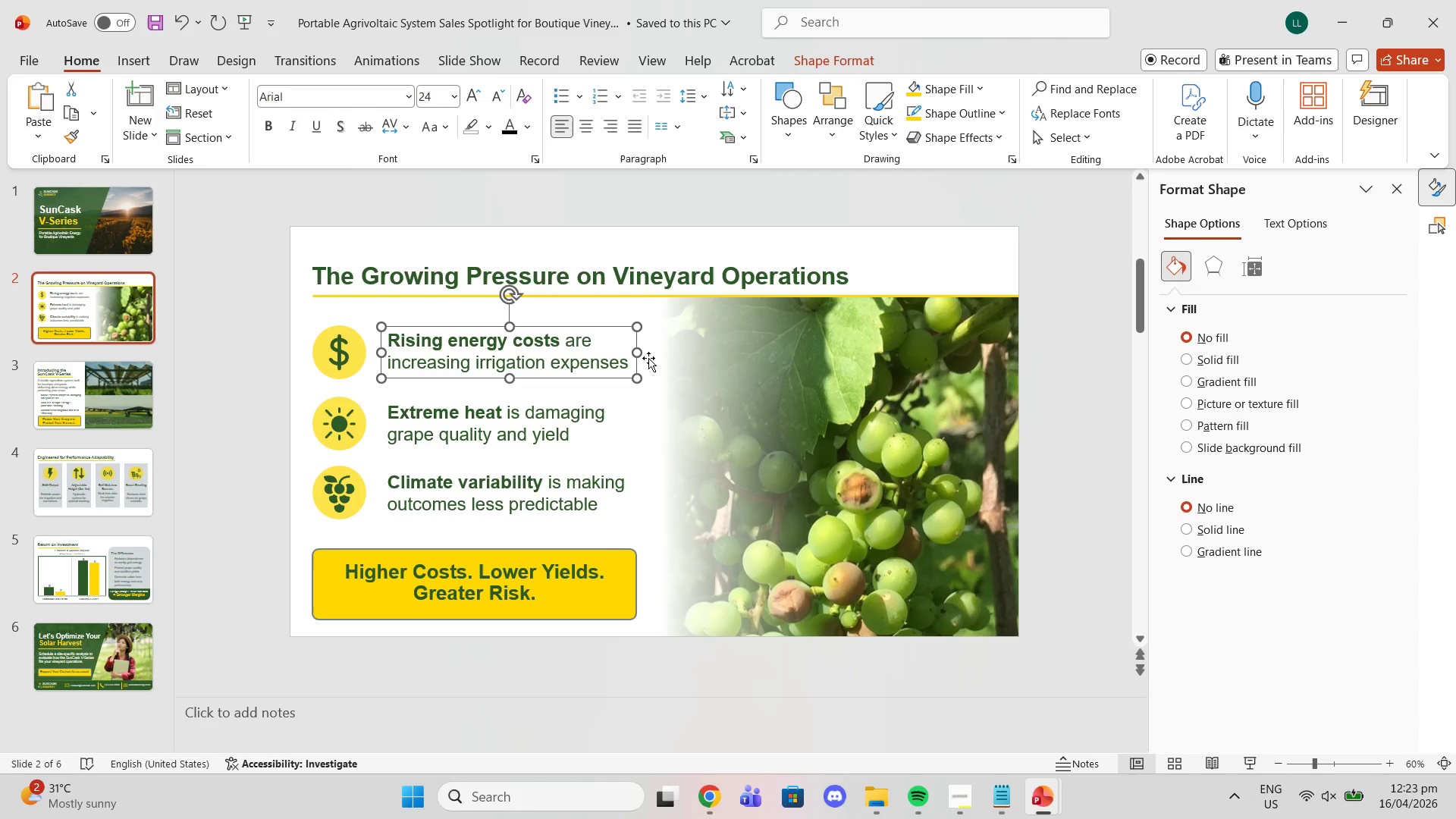 
double_click([659, 334])
 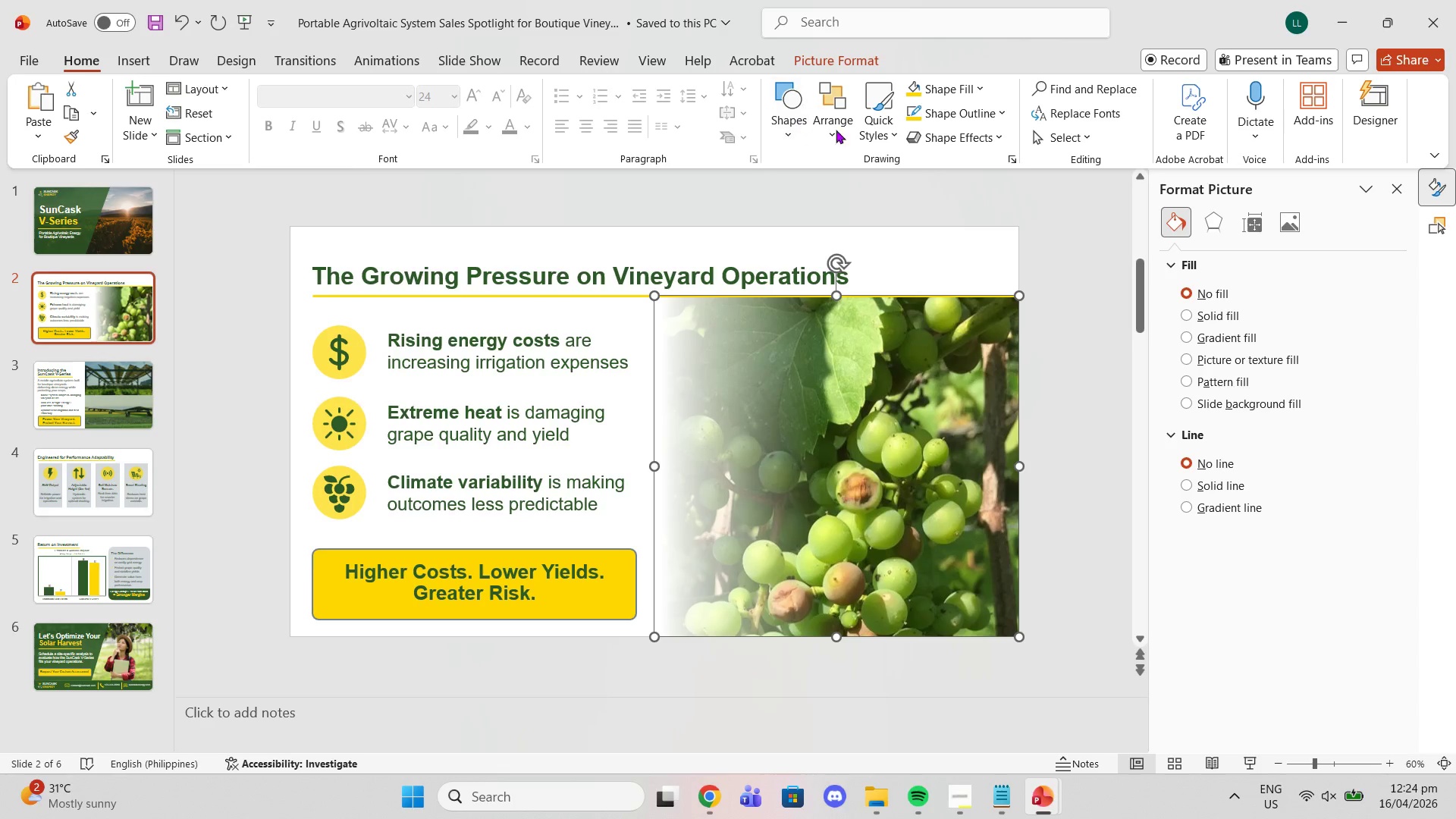 
wait(12.51)
 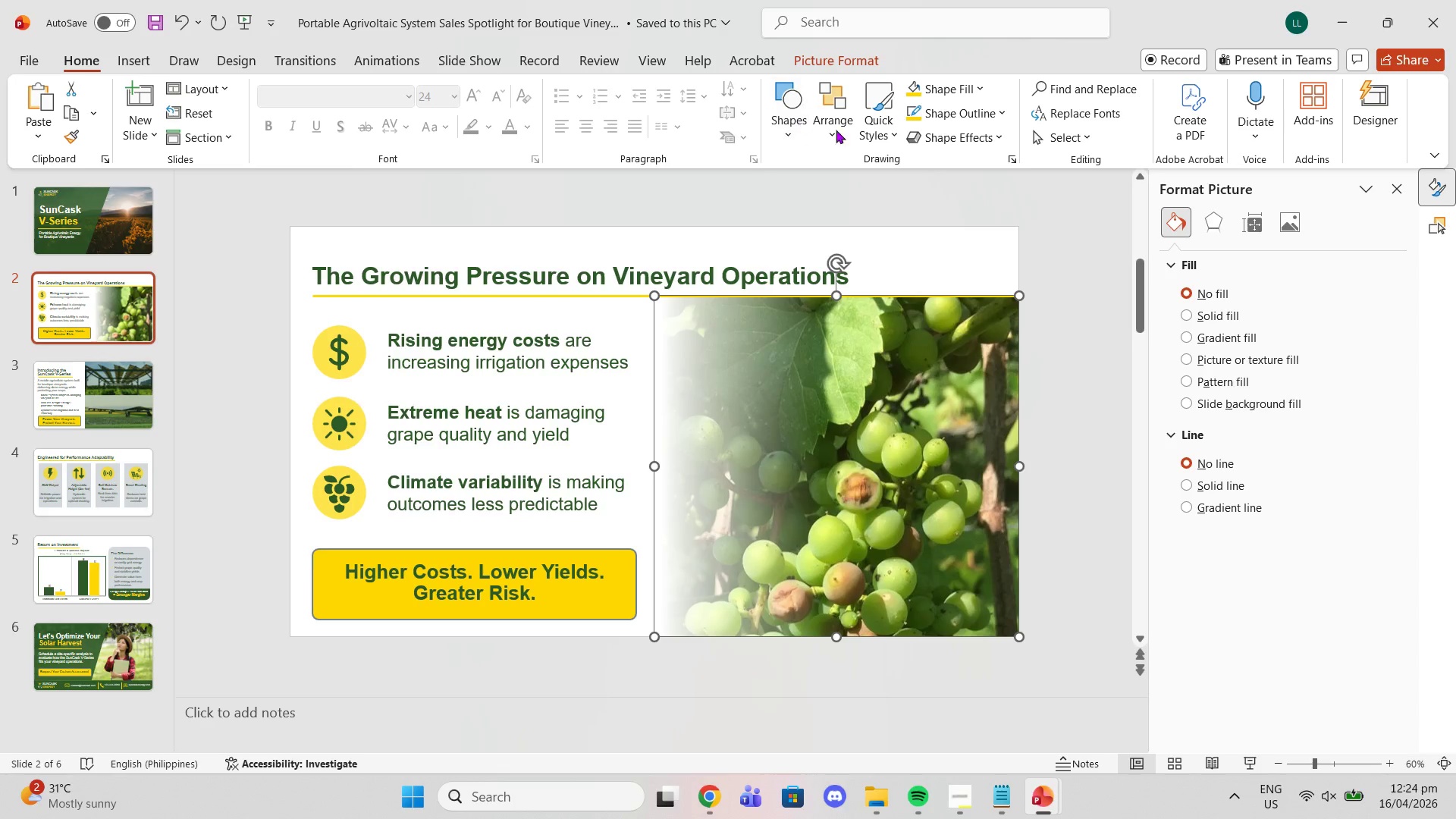 
left_click([1059, 137])
 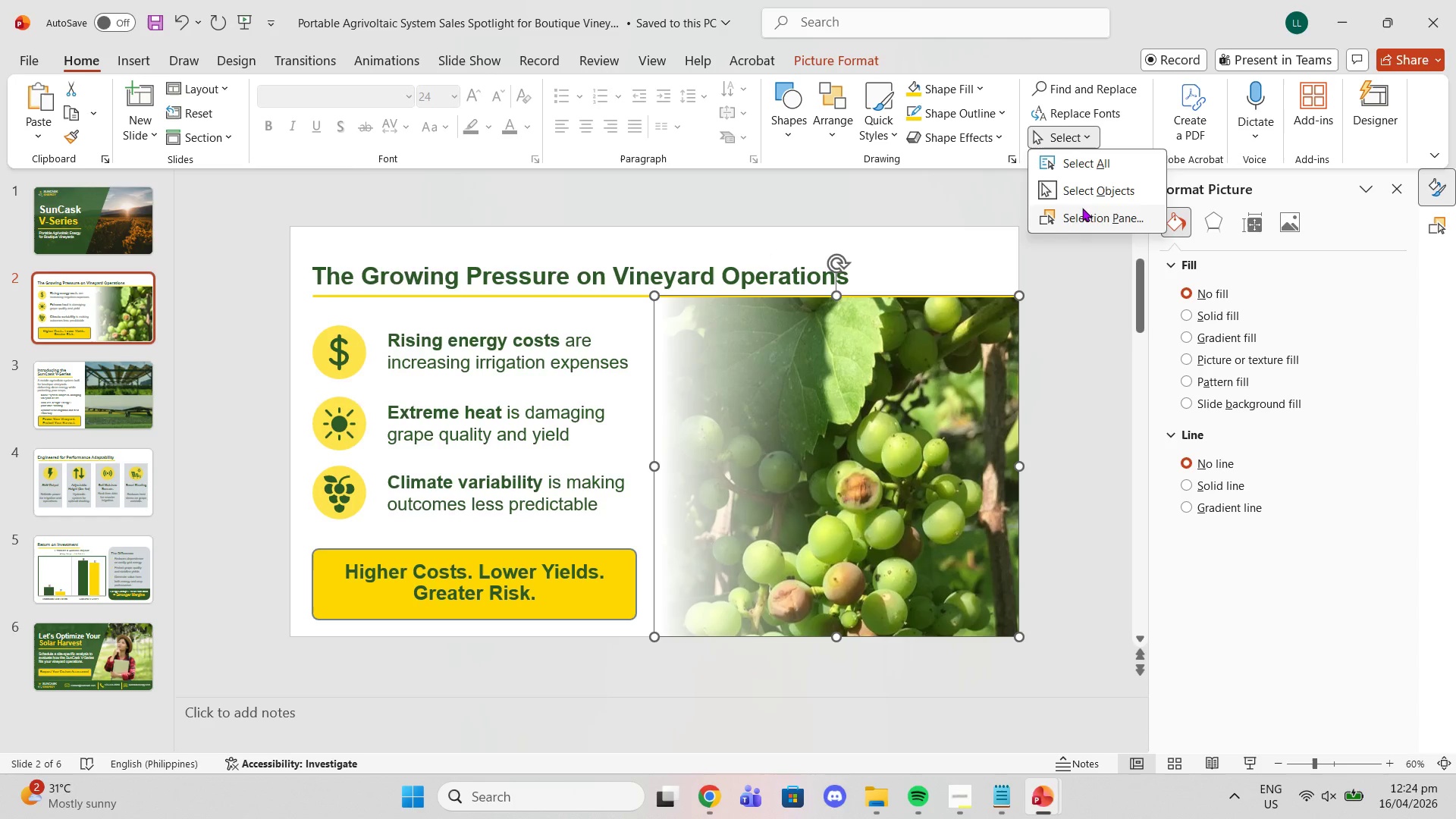 
left_click([1082, 208])
 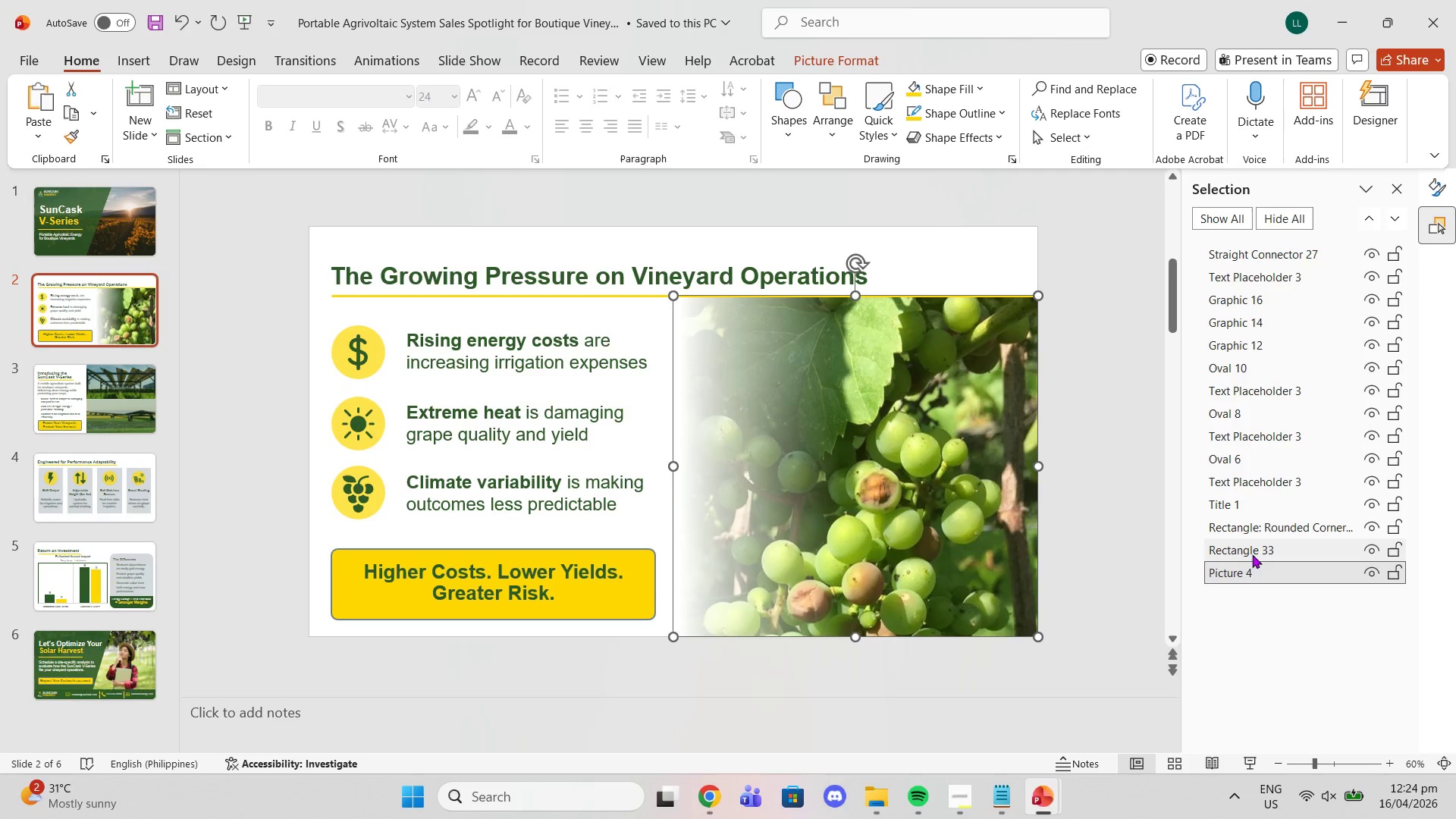 
left_click([1252, 555])
 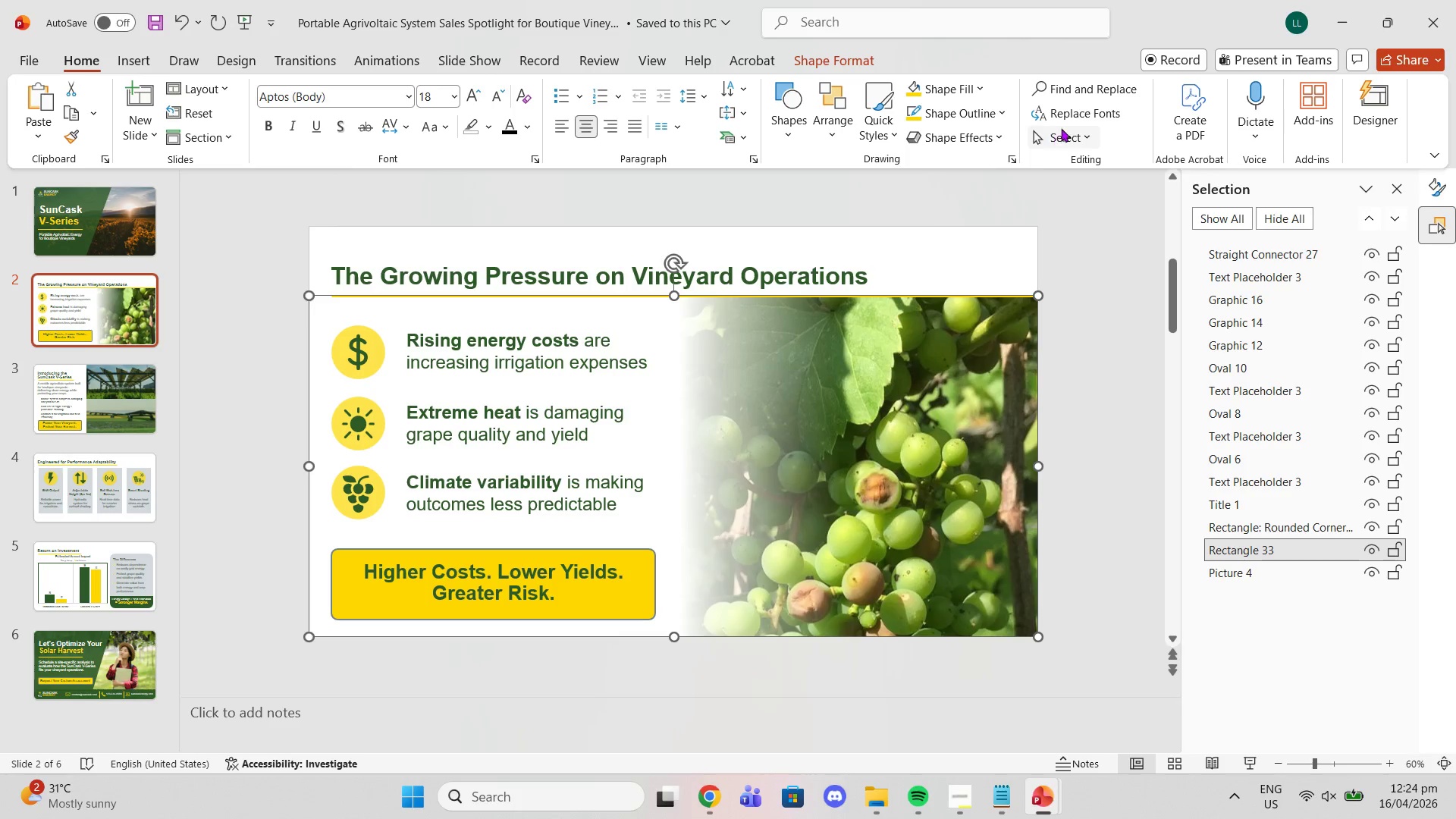 
wait(9.33)
 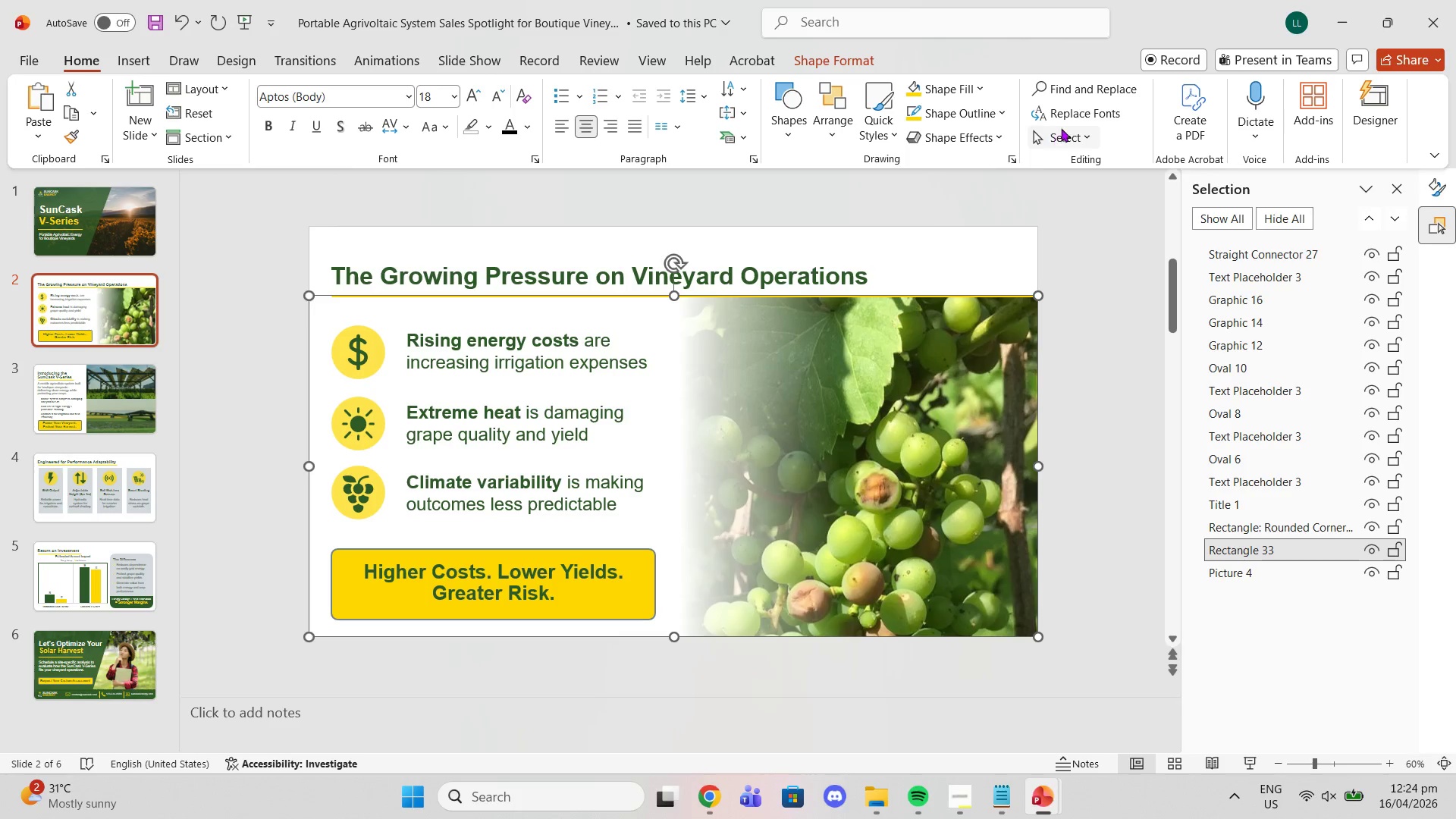 
left_click([931, 136])
 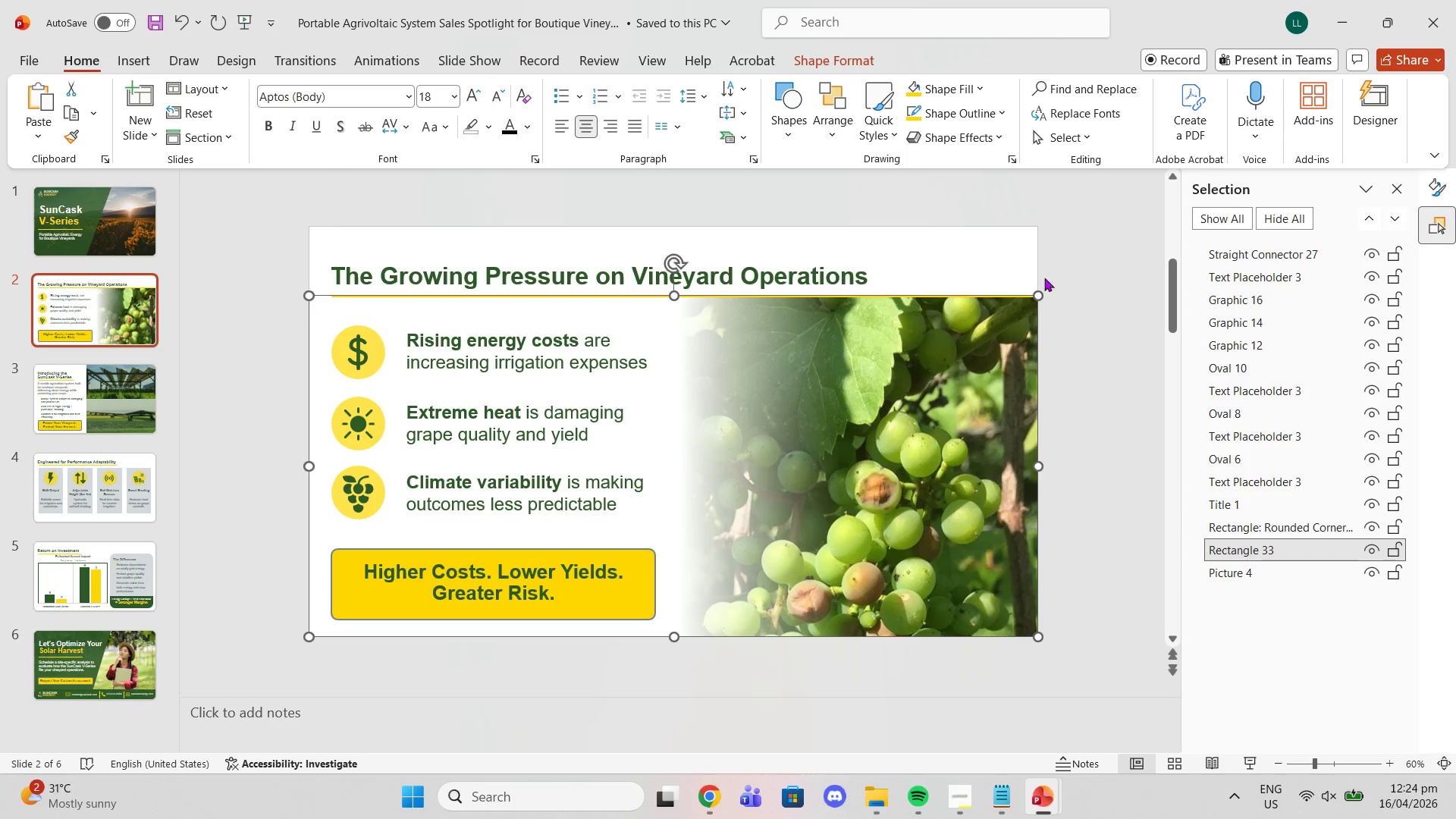 
wait(5.23)
 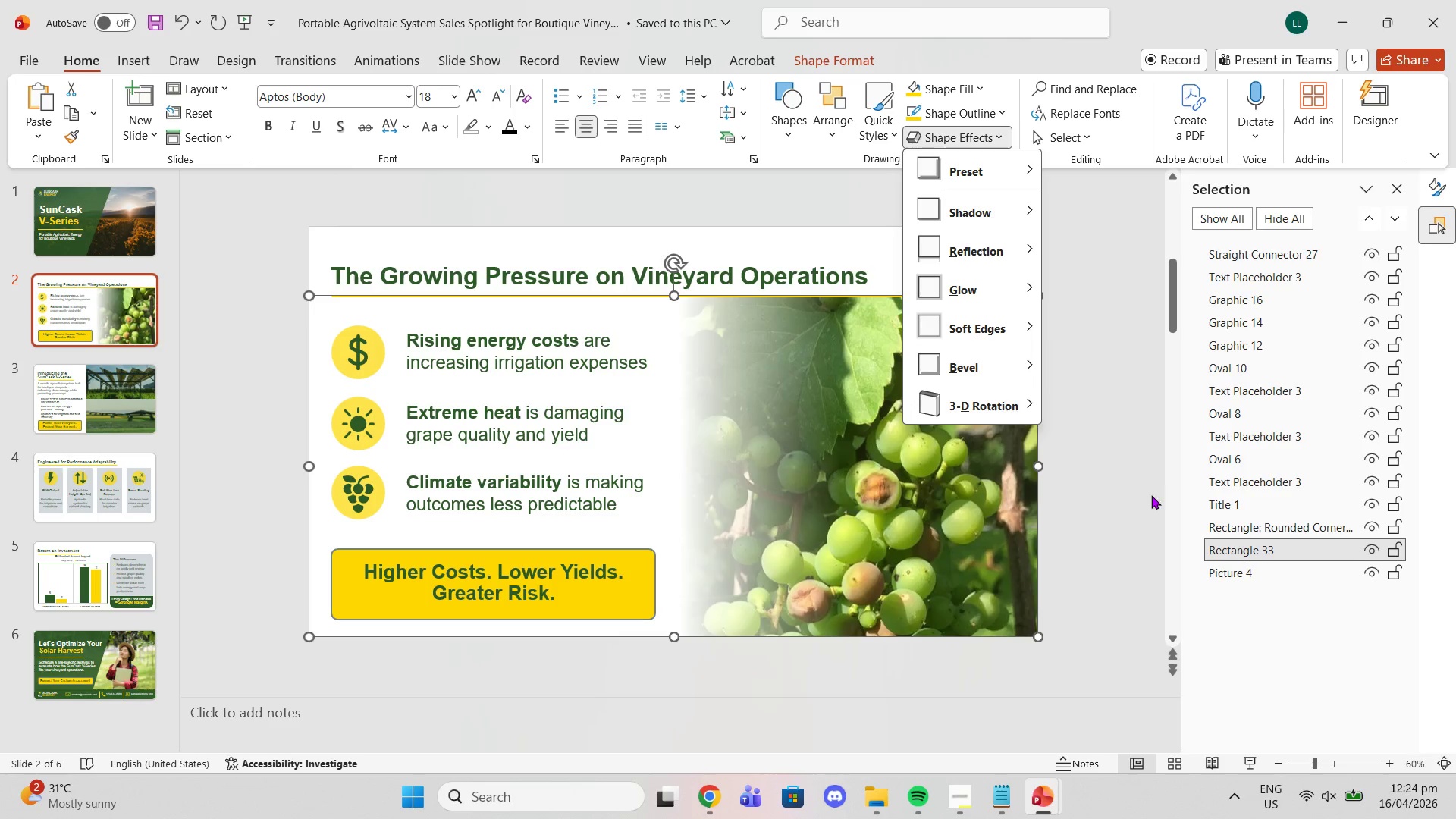 
left_click([944, 93])
 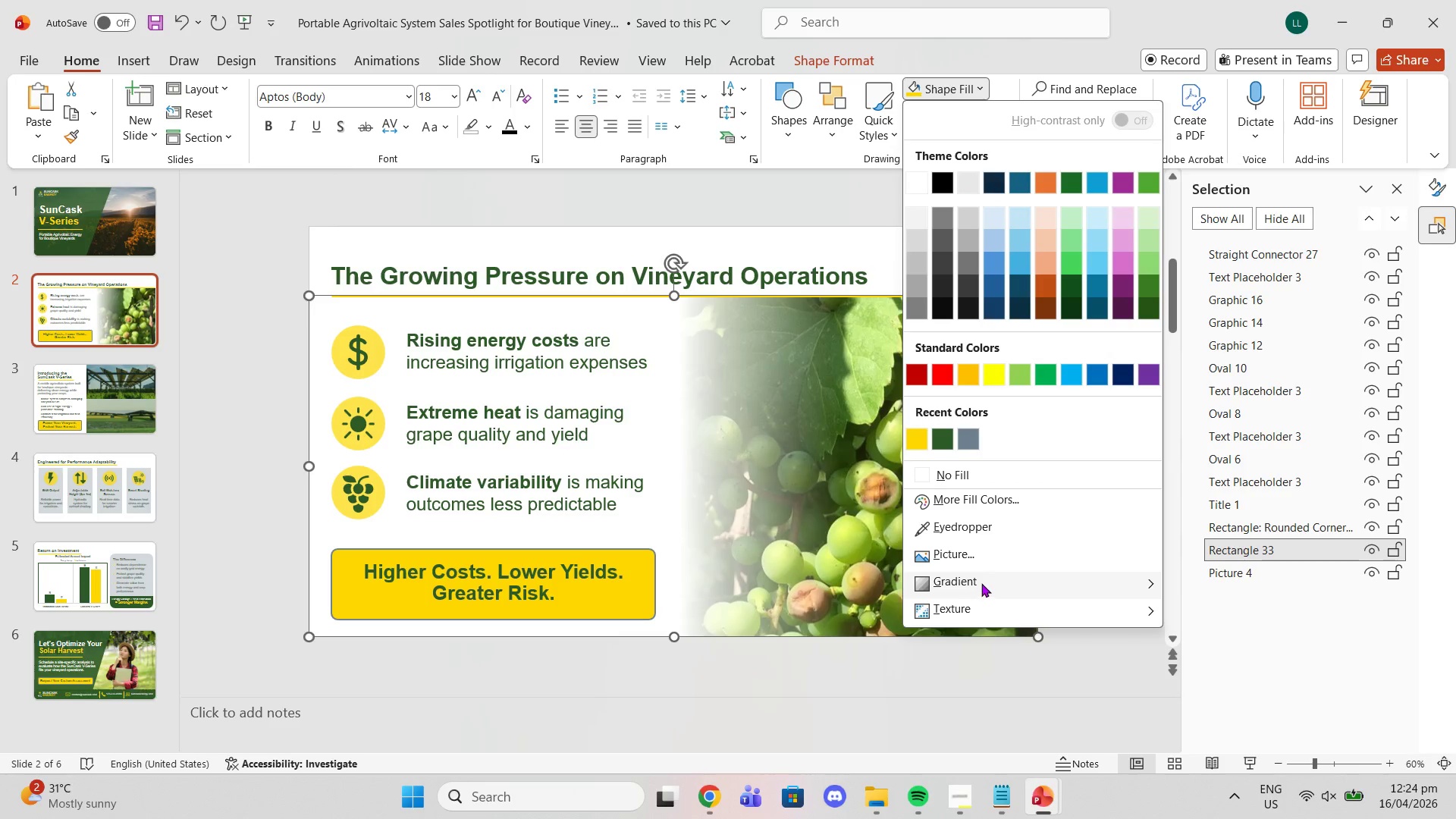 
left_click([978, 579])
 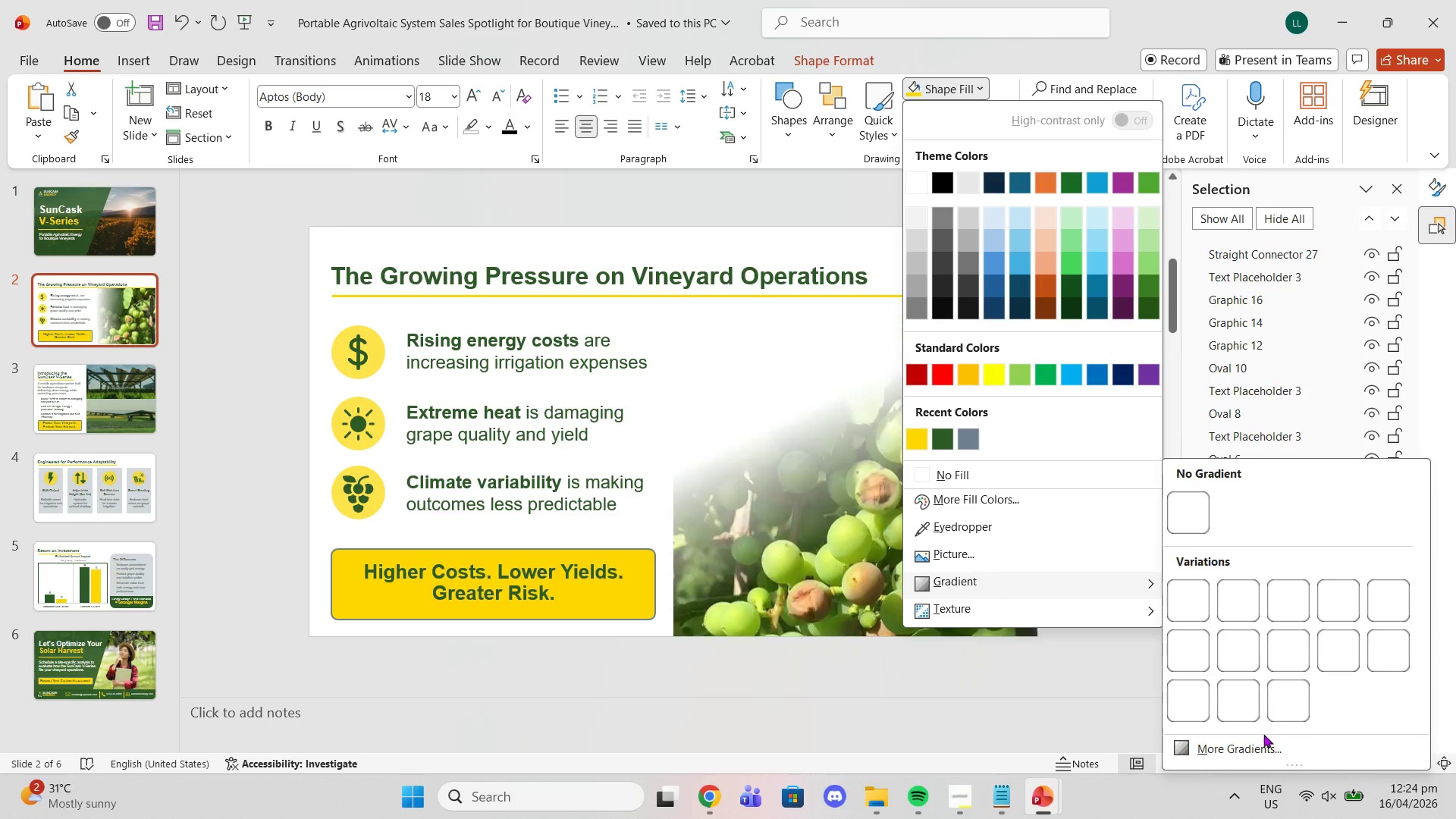 
left_click([1260, 750])
 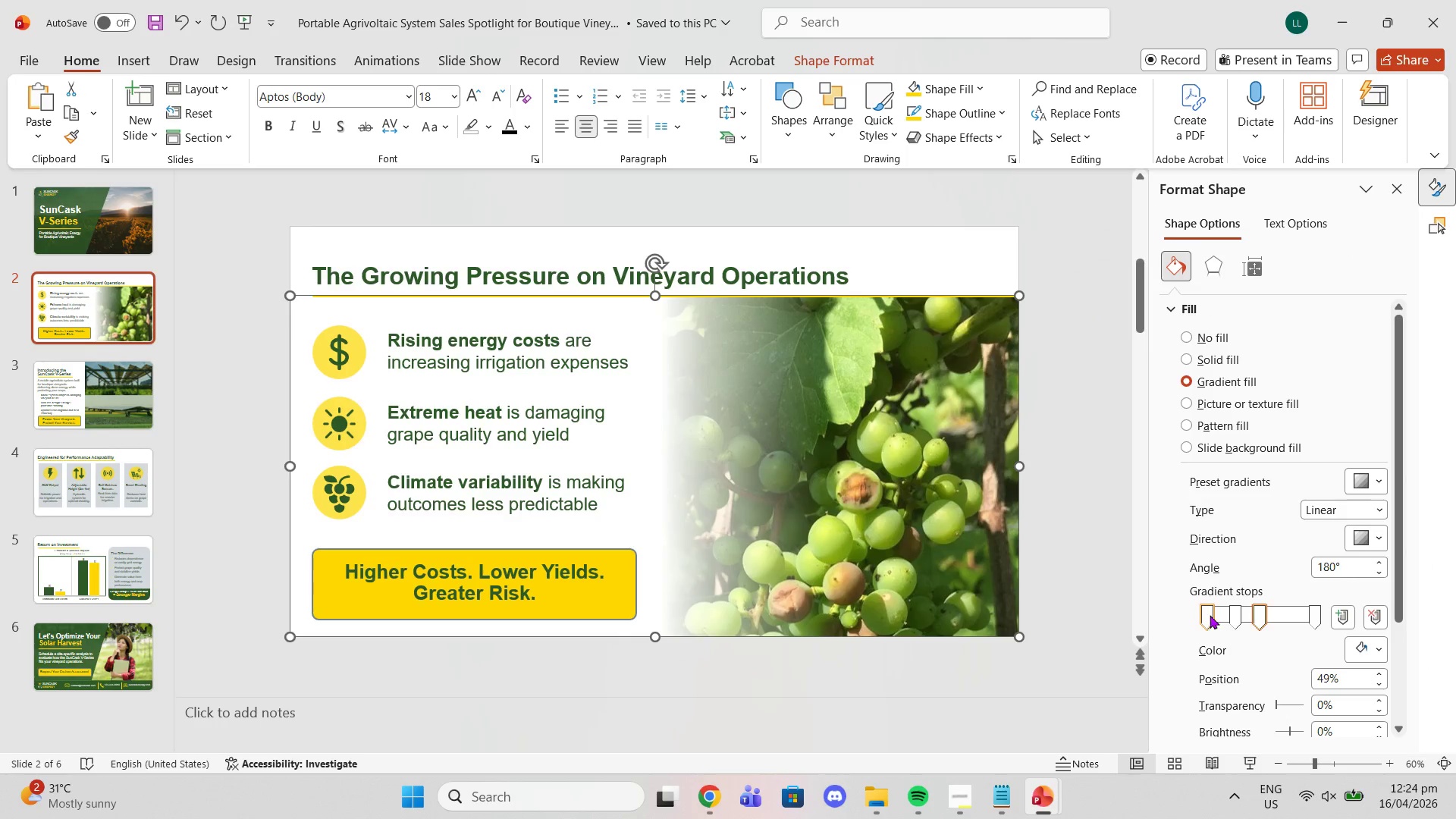 
left_click_drag(start_coordinate=[1236, 615], to_coordinate=[1243, 614])
 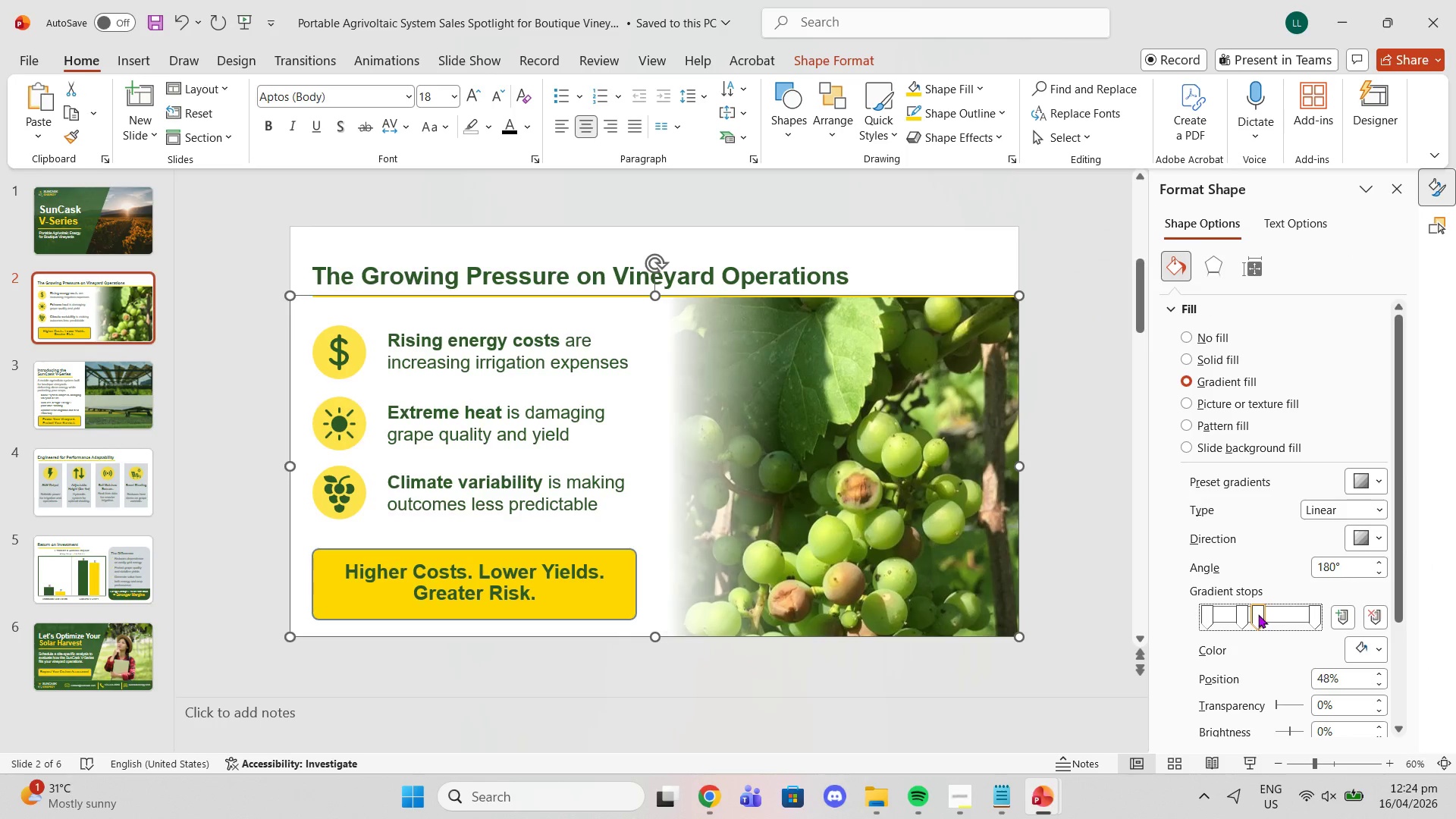 
left_click_drag(start_coordinate=[1244, 617], to_coordinate=[1240, 617])
 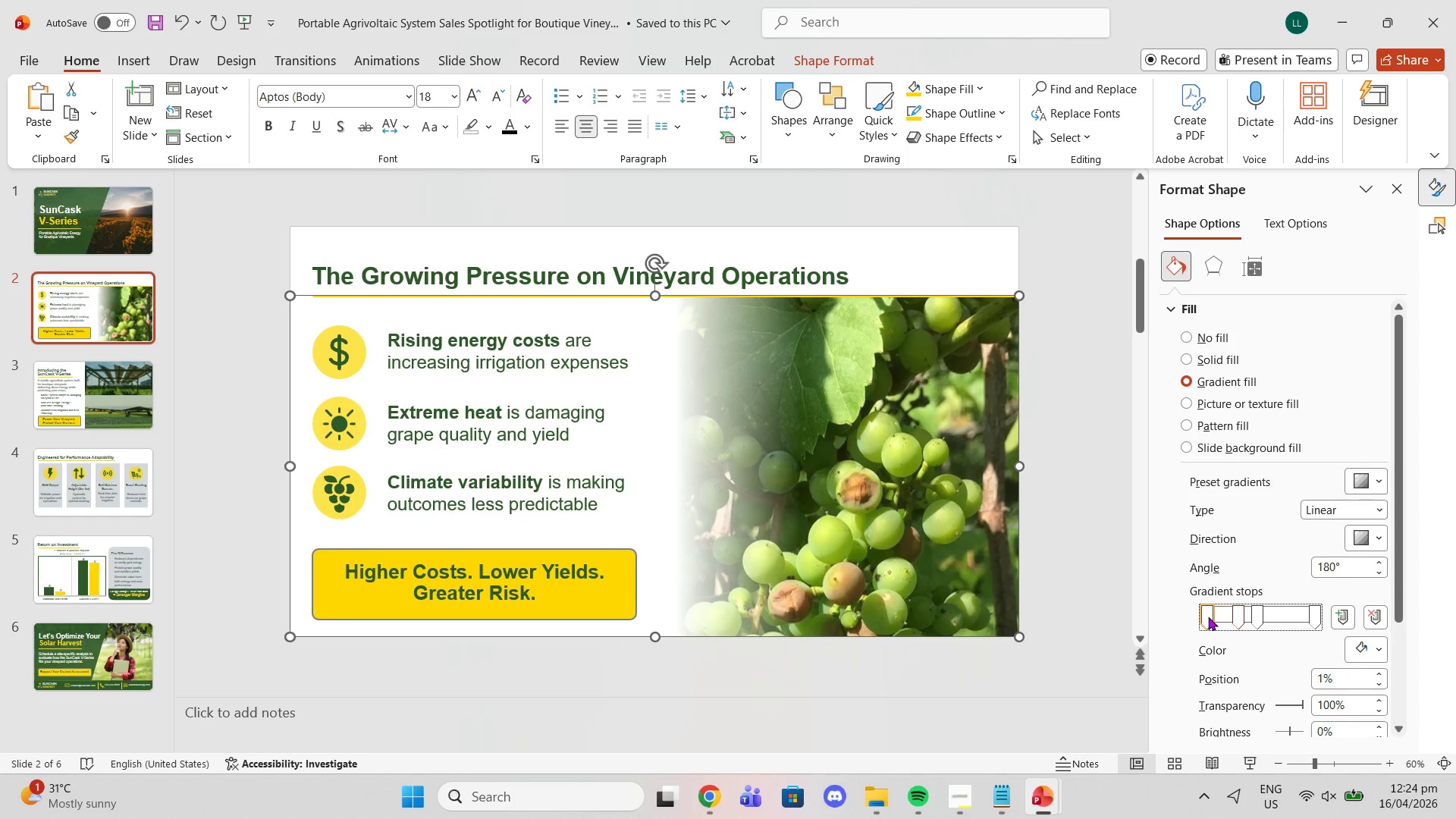 
left_click_drag(start_coordinate=[1208, 617], to_coordinate=[1192, 612])
 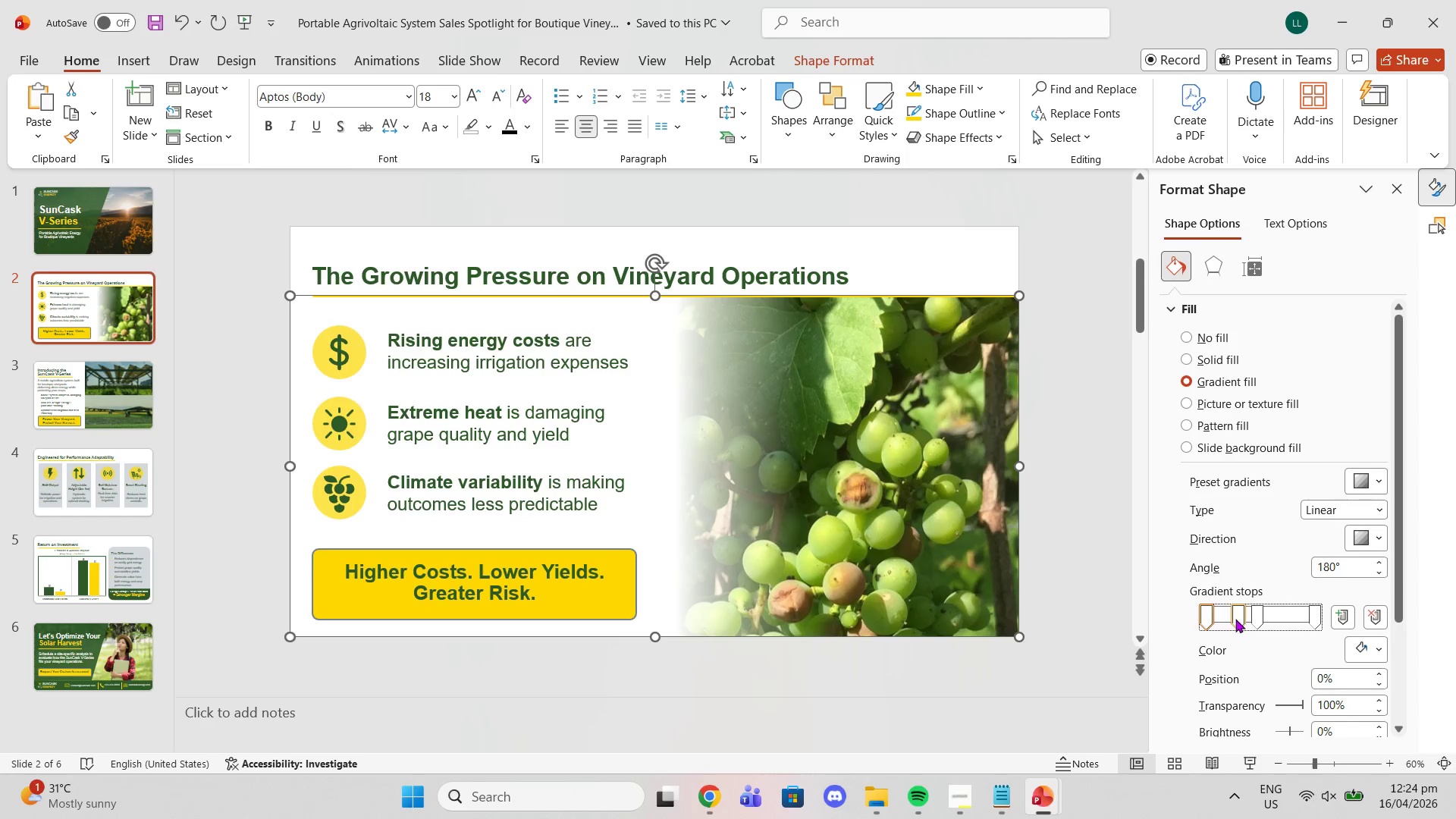 
left_click([1235, 619])
 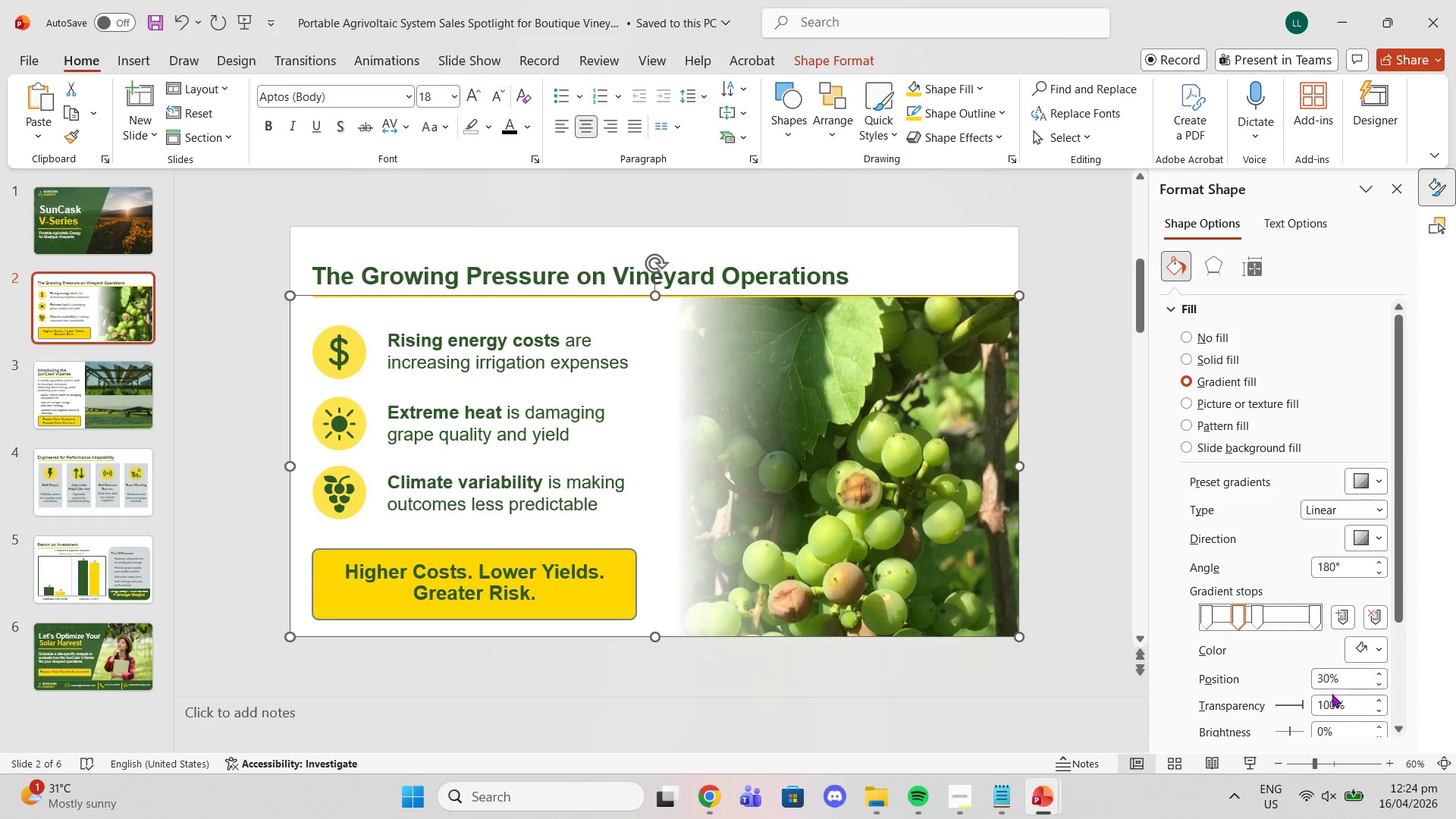 
mouse_move([1291, 701])
 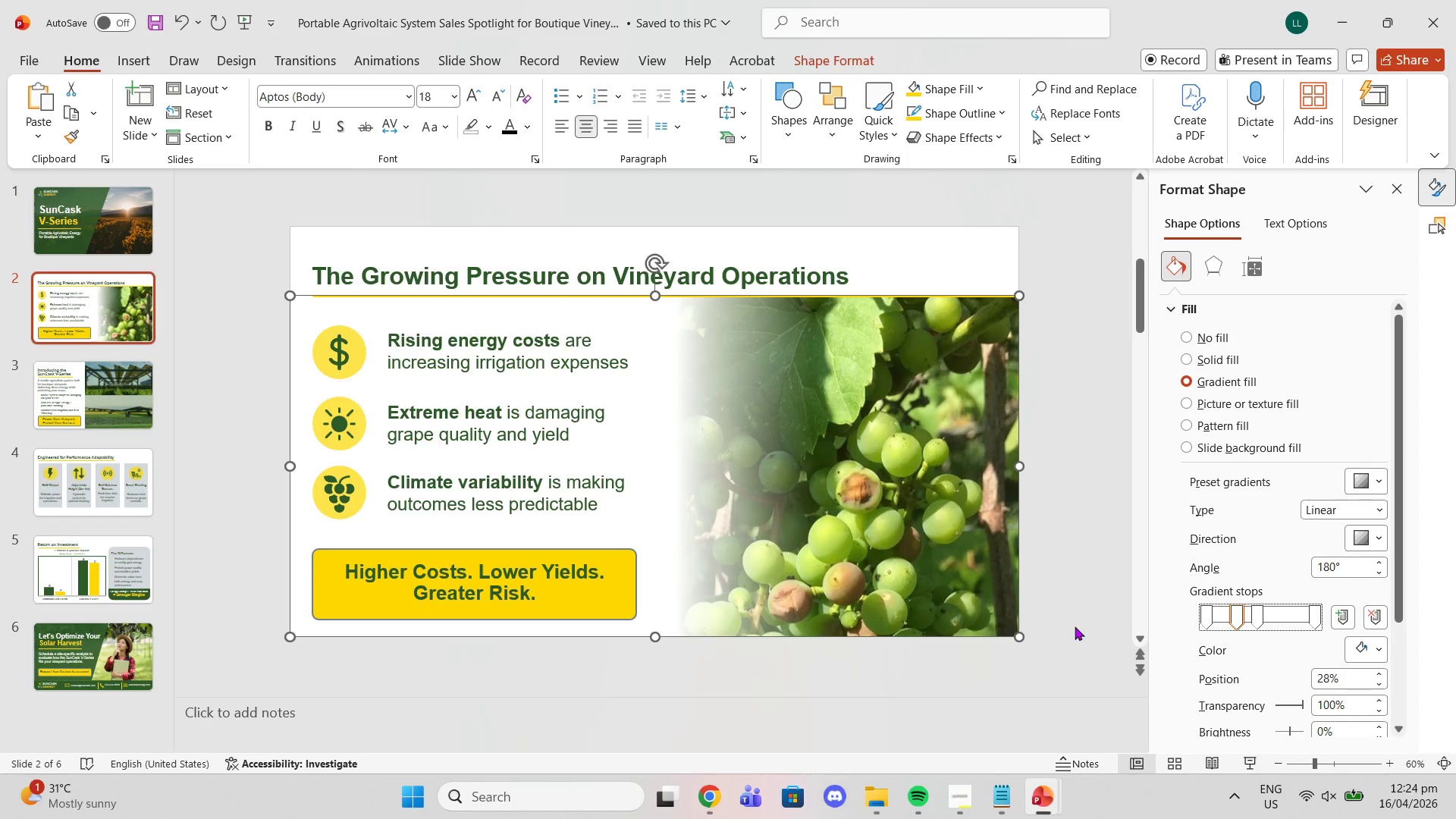 
wait(21.92)
 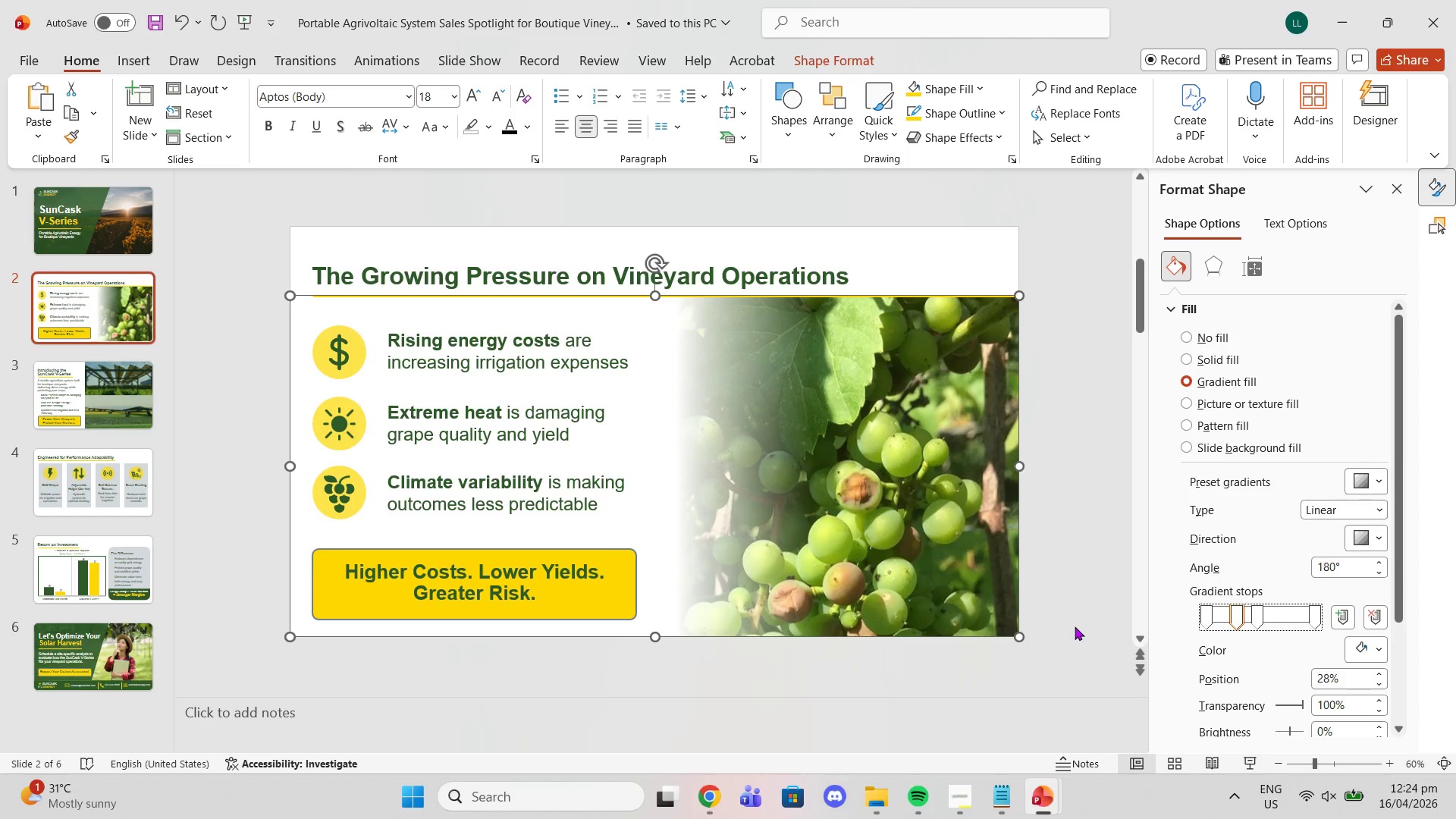 
mouse_move([1367, 802])
 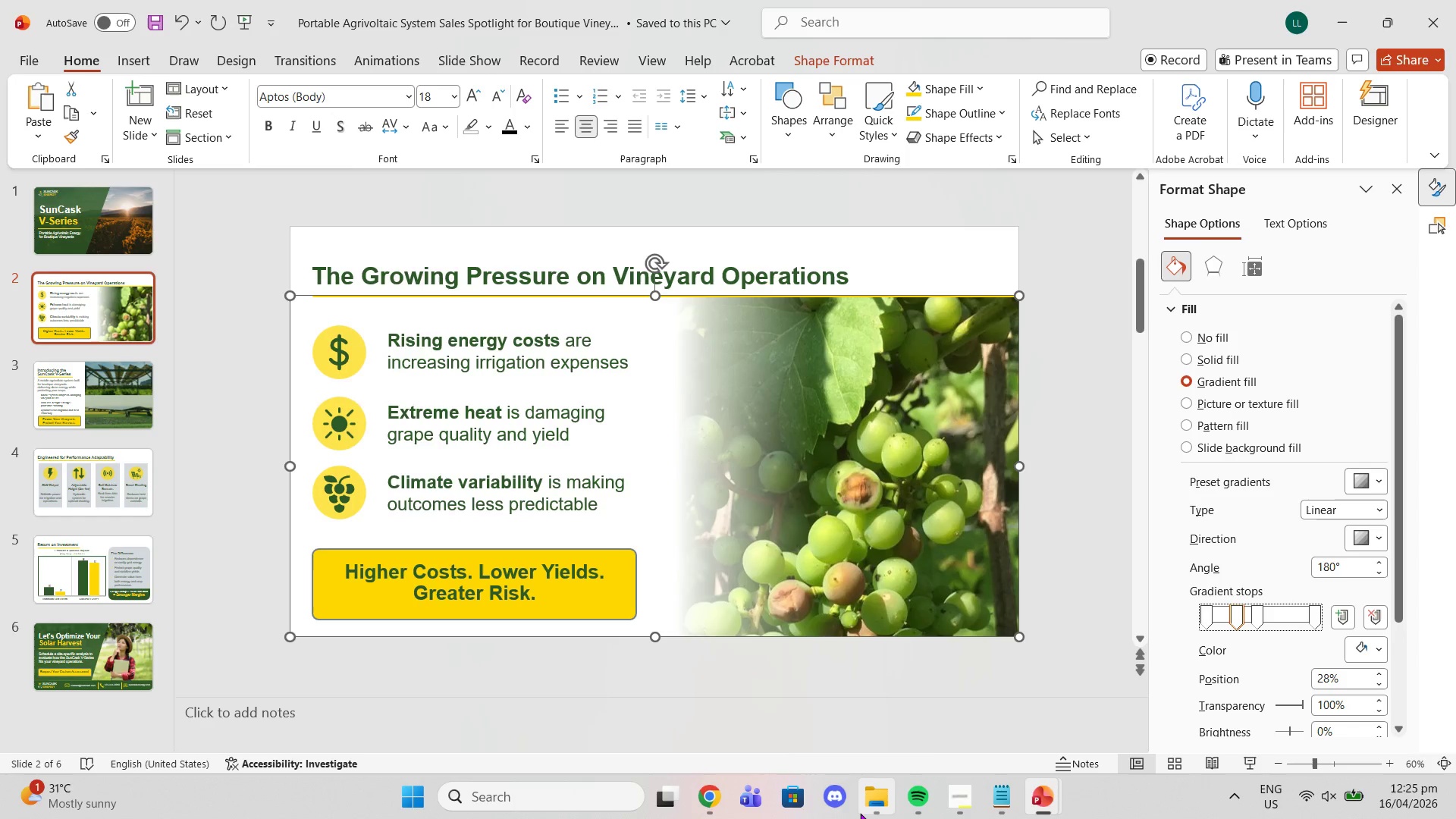 
wait(8.08)
 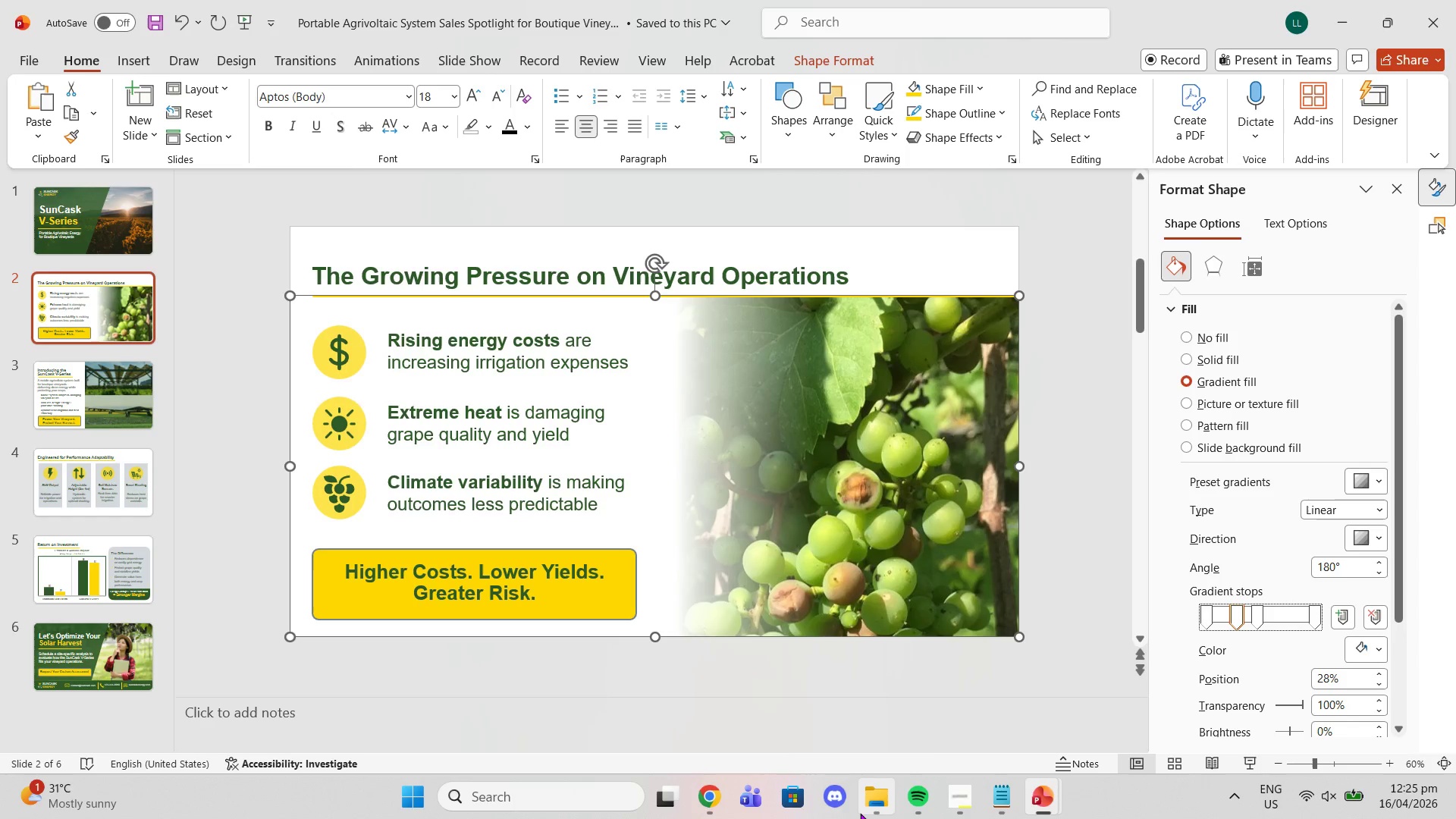 
left_click([1234, 615])
 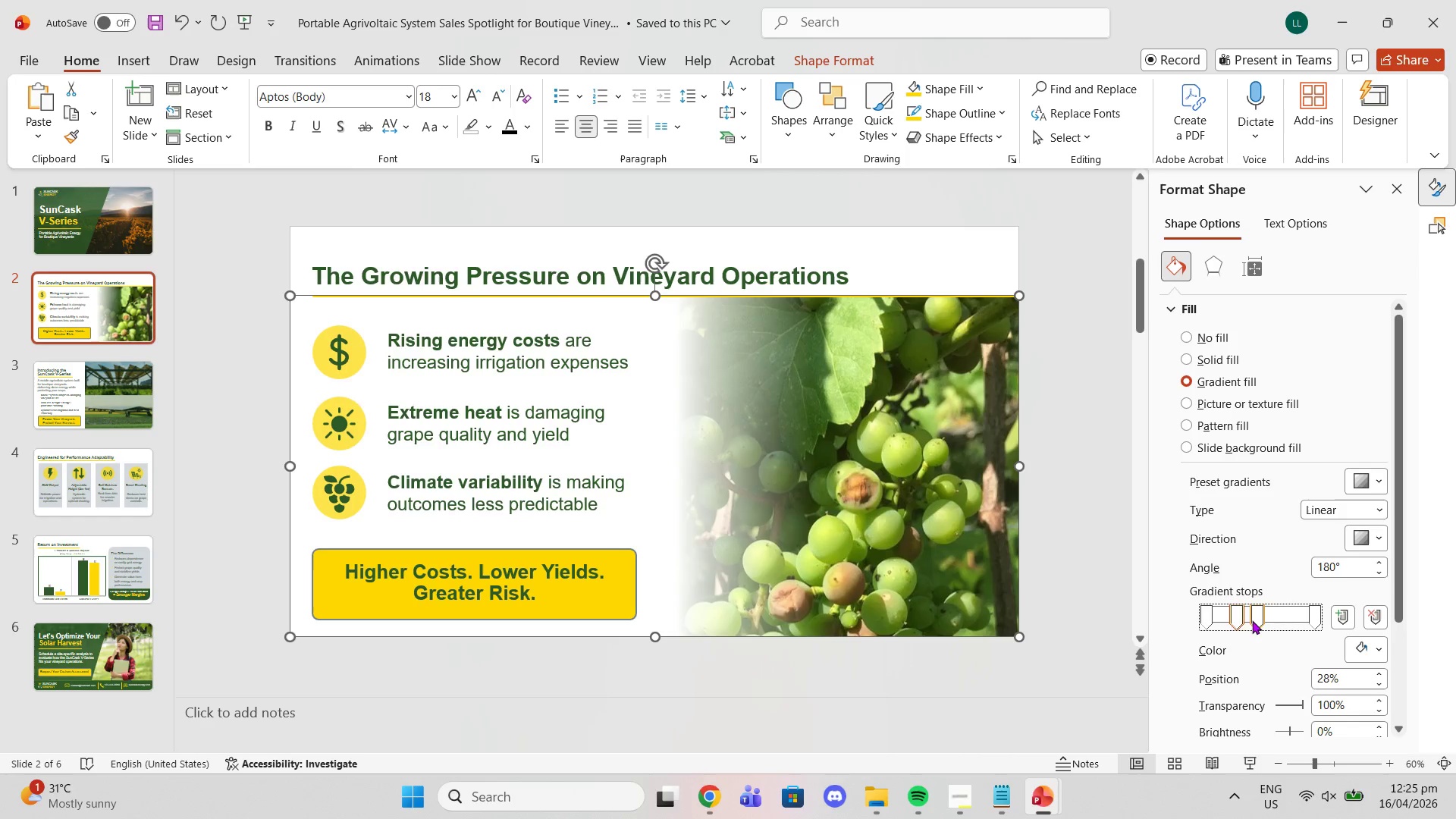 
left_click_drag(start_coordinate=[1252, 620], to_coordinate=[1254, 606])
 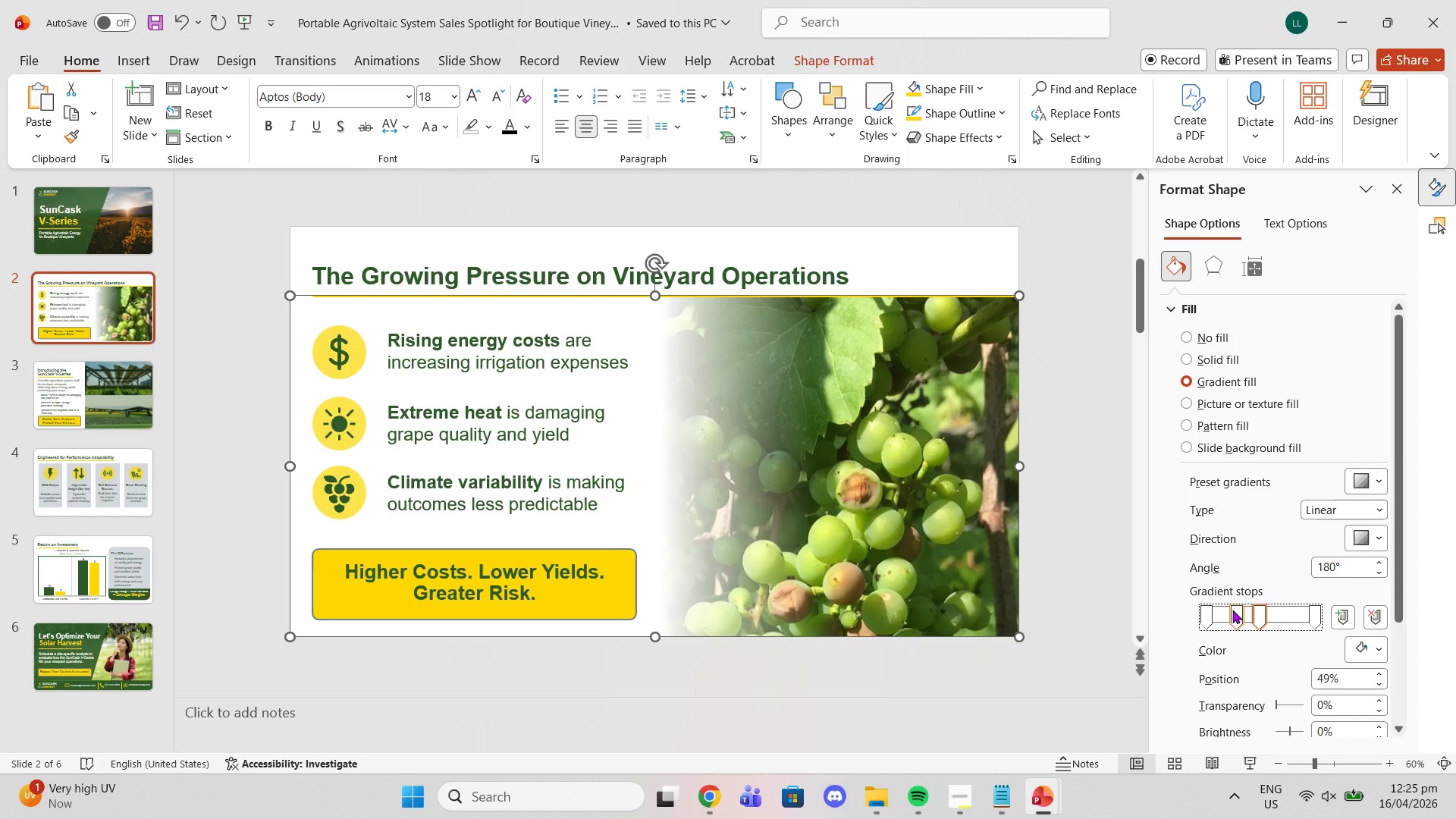 
left_click_drag(start_coordinate=[1233, 617], to_coordinate=[1235, 613])
 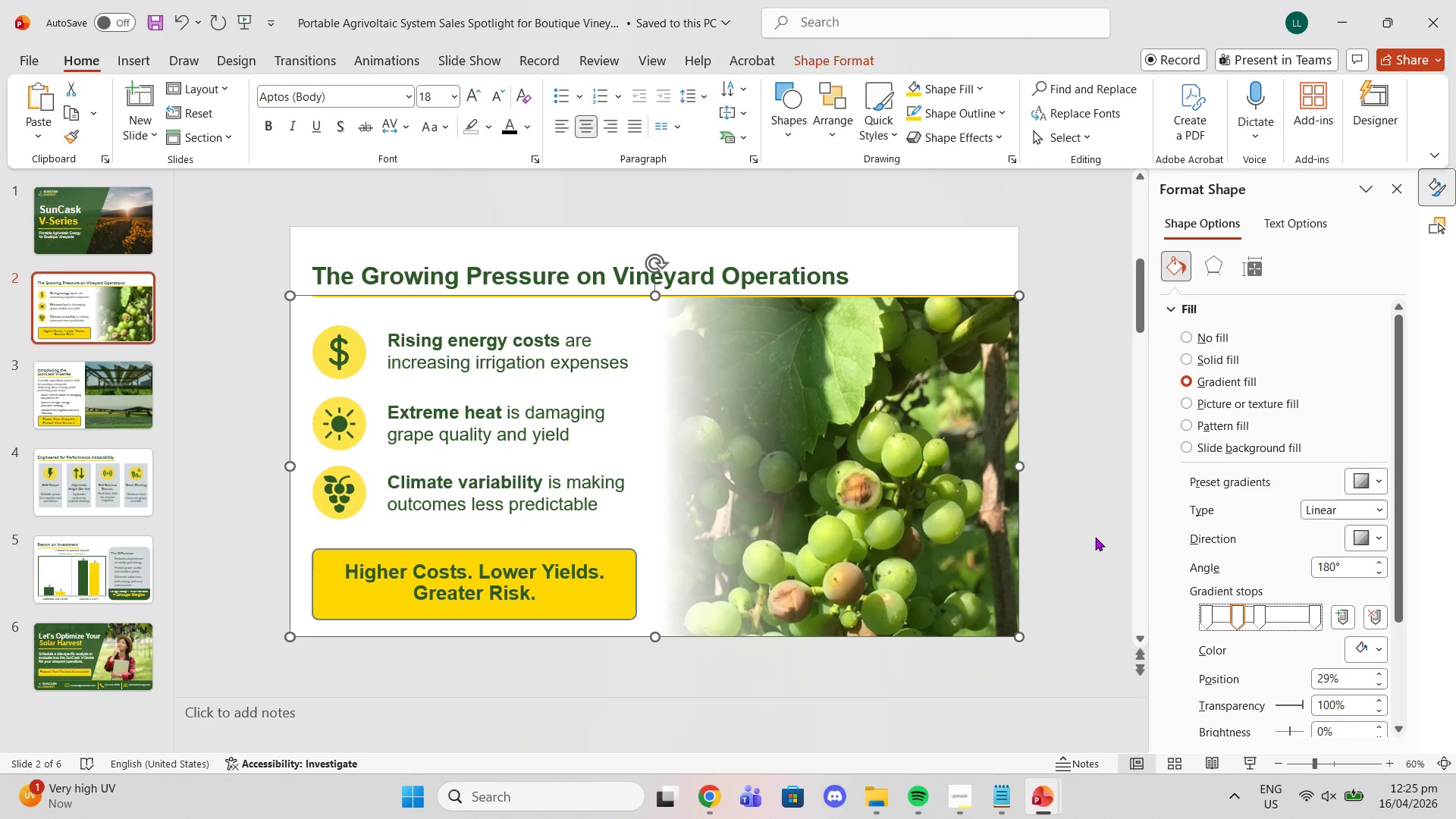 
left_click_drag(start_coordinate=[1094, 538], to_coordinate=[1094, 547])
 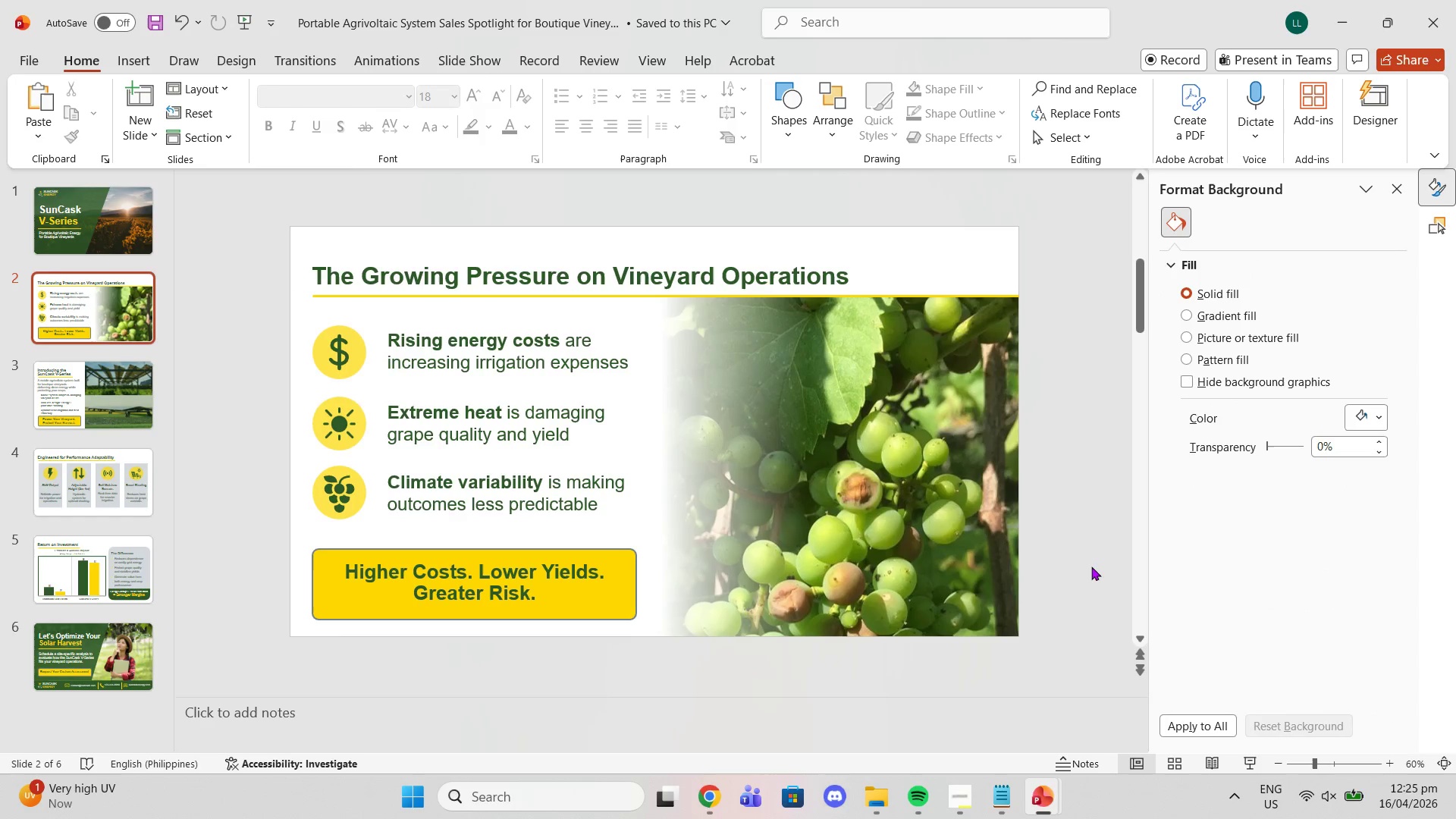 
double_click([1091, 566])
 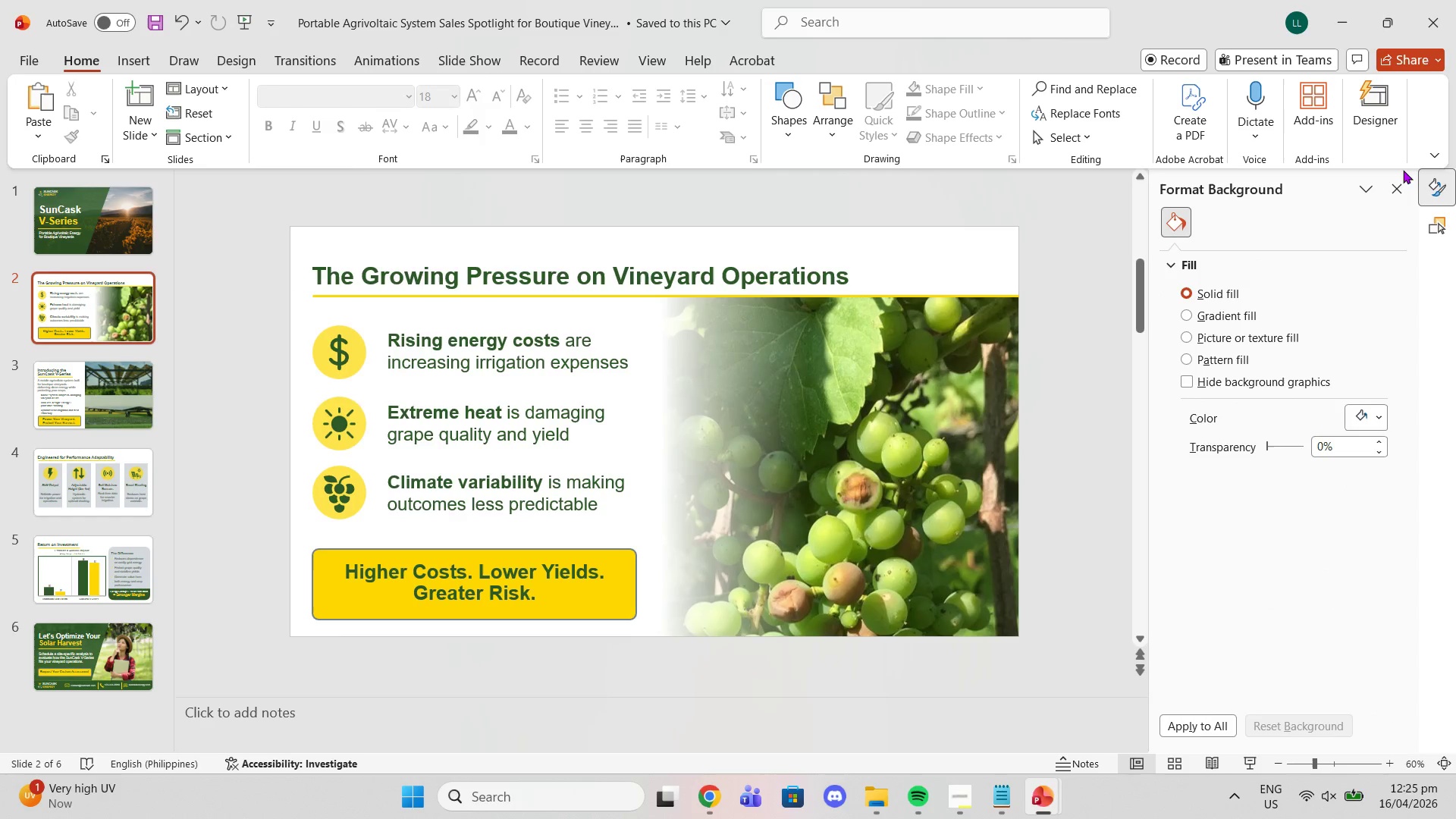 
left_click([1401, 180])
 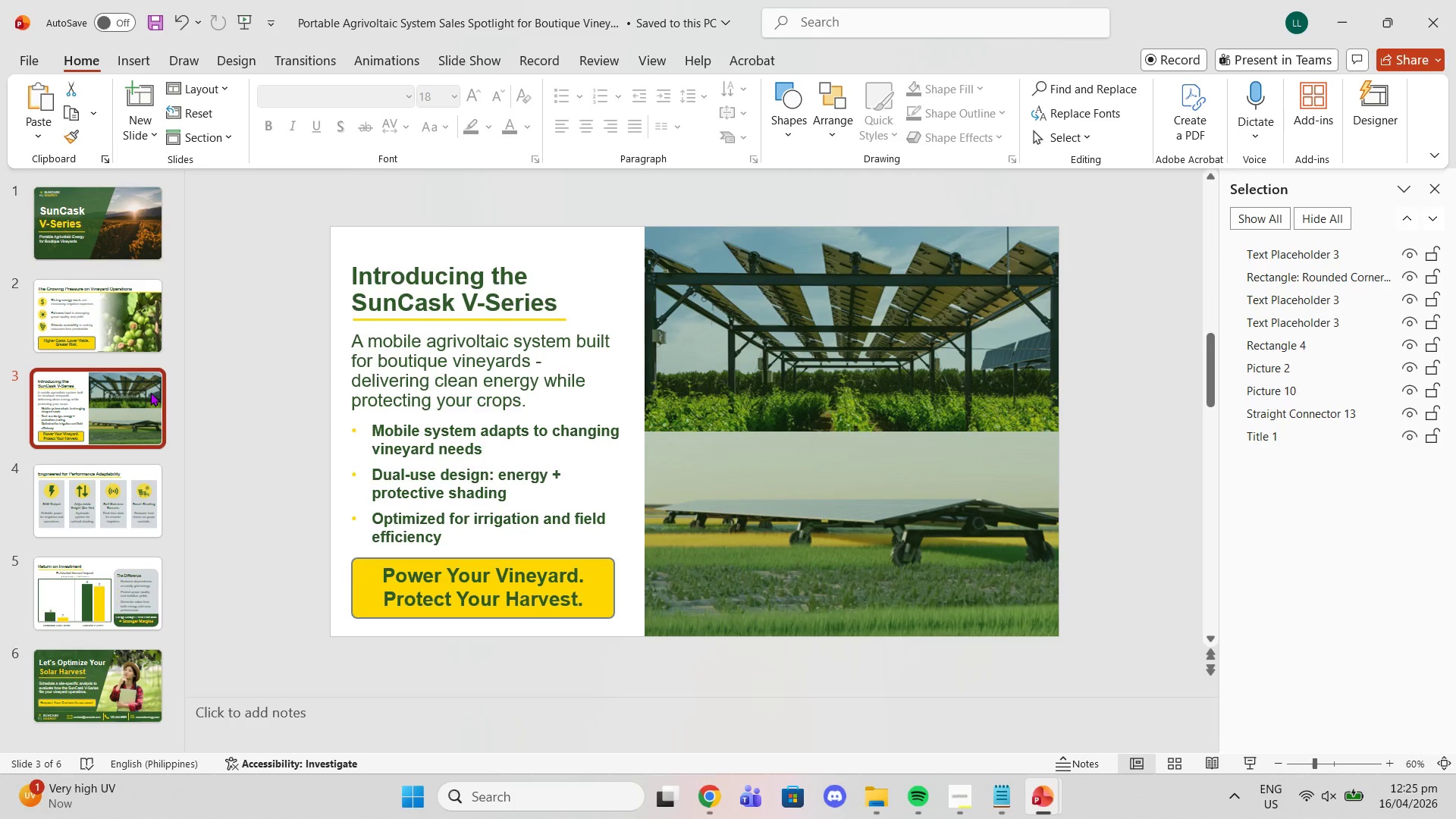 
left_click([108, 345])
 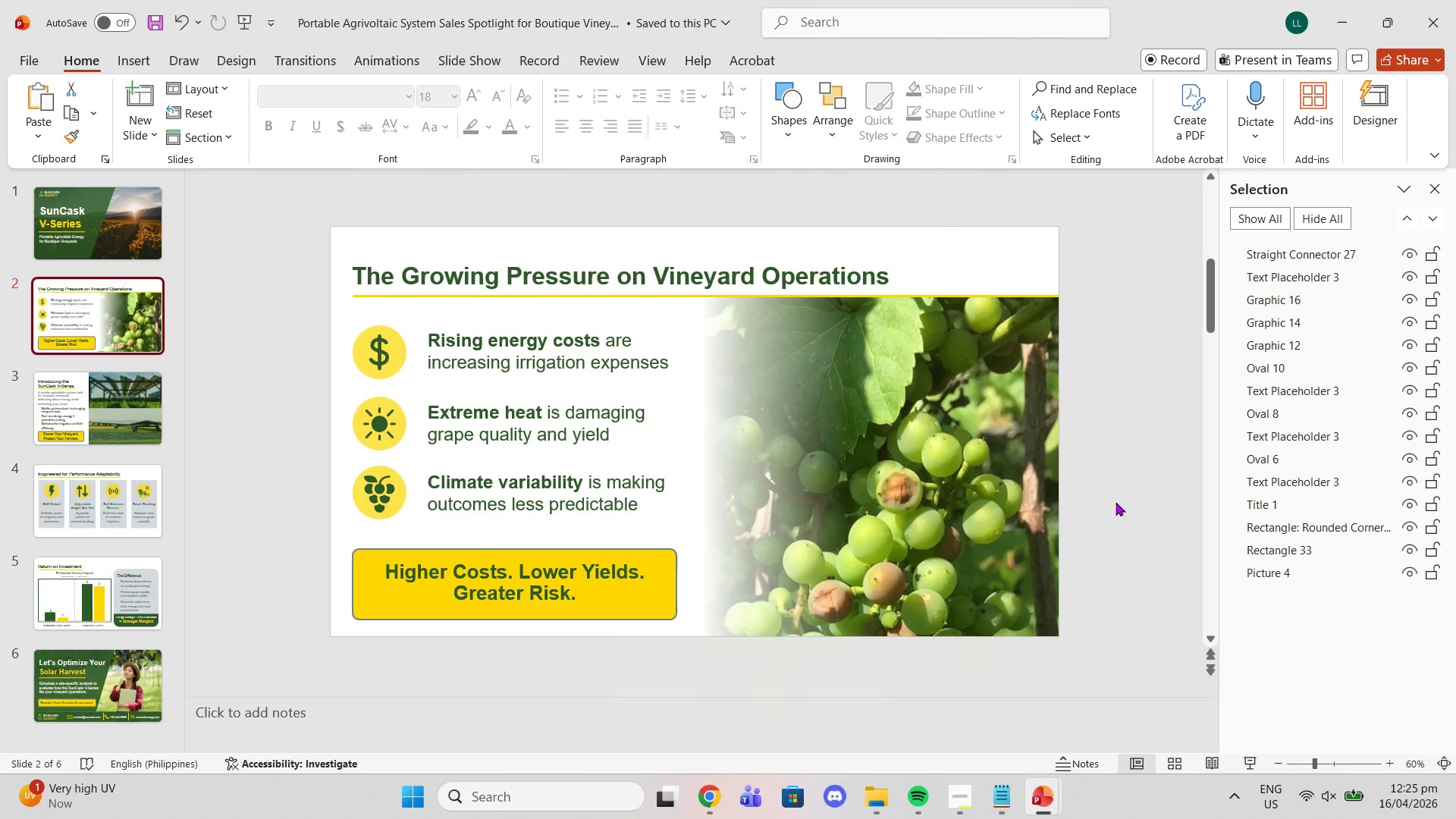 
left_click([757, 428])
 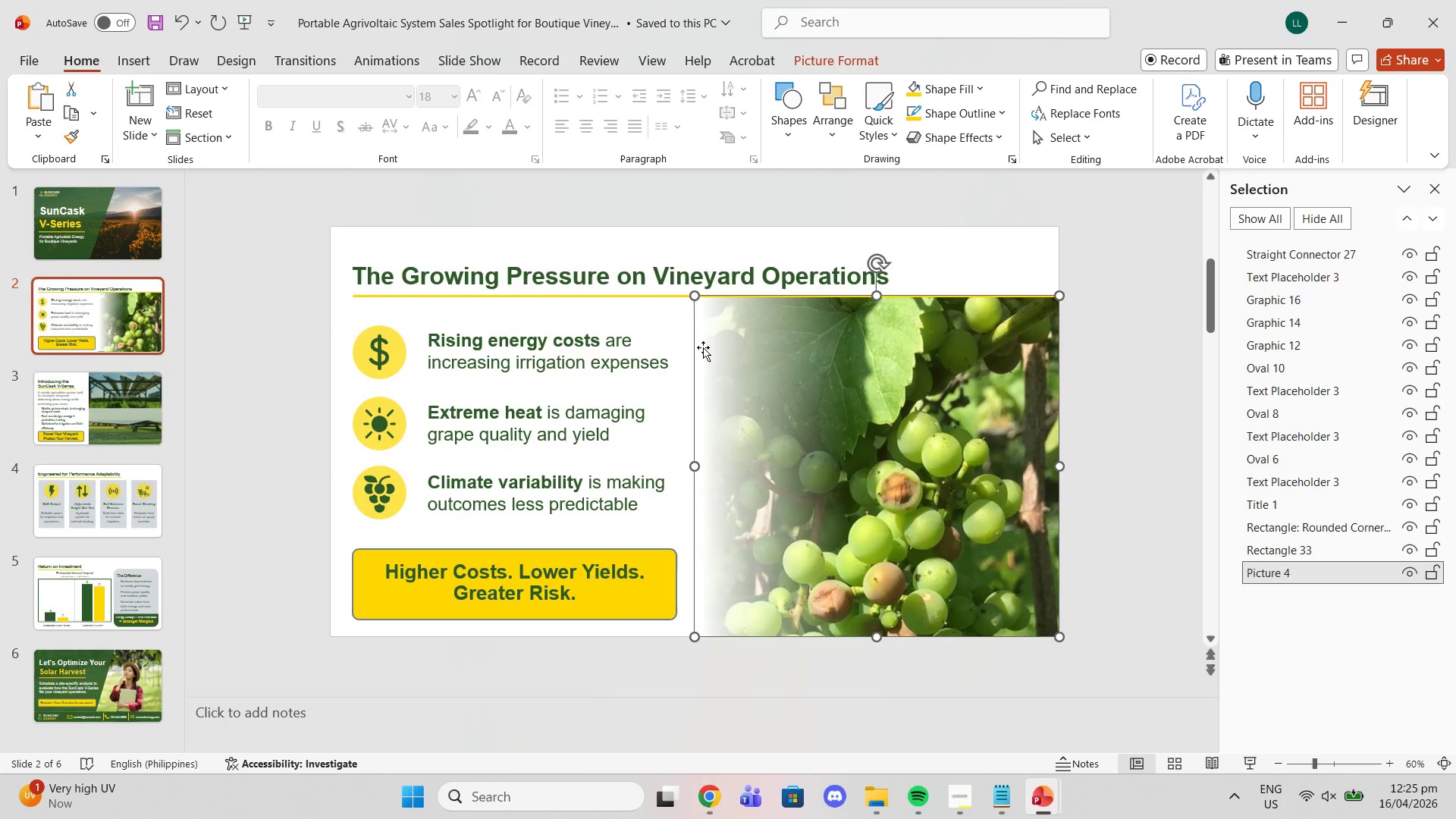 
left_click([683, 339])
 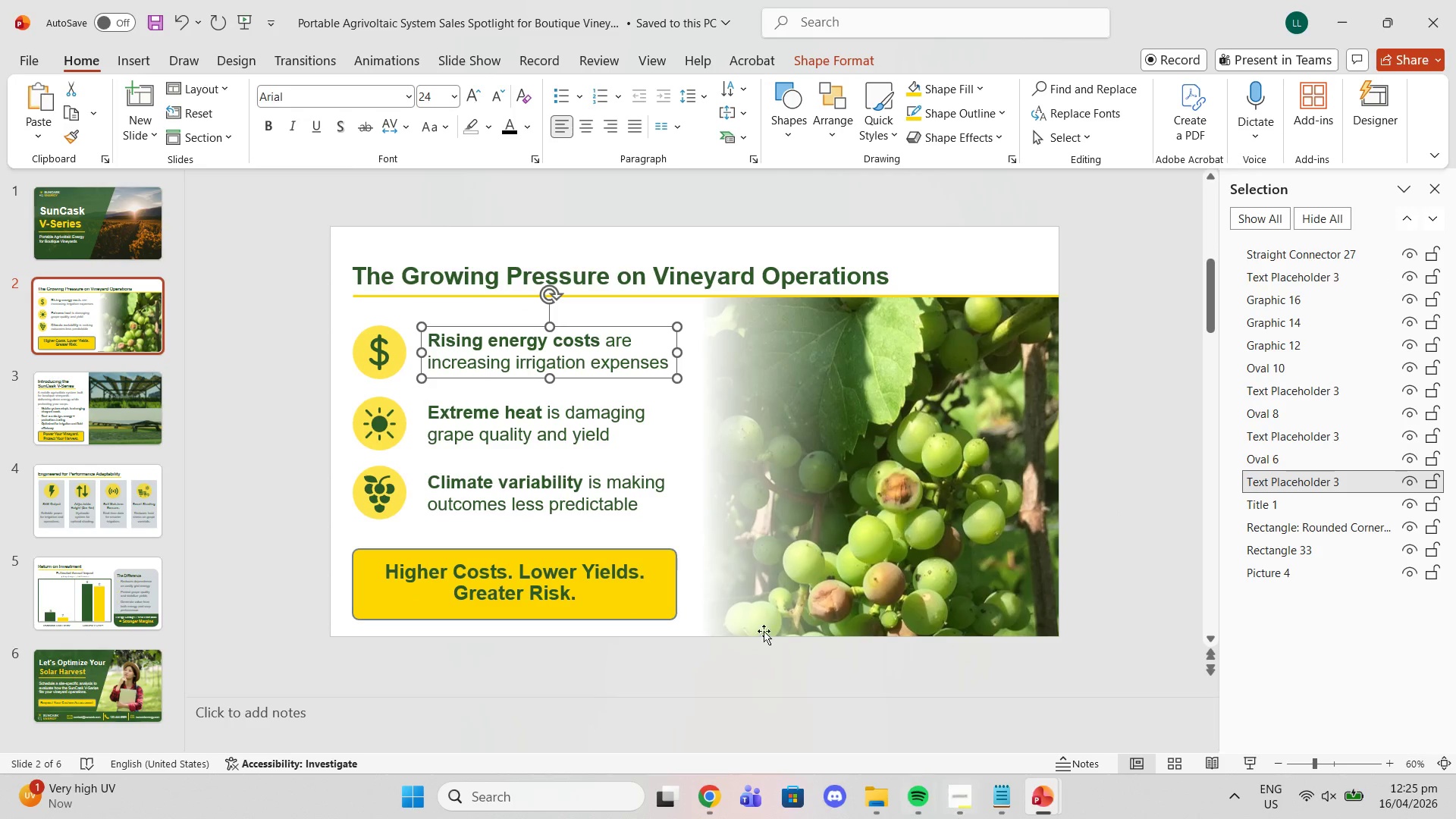 
scroll: coordinate [15, 526], scroll_direction: down, amount: 1.0
 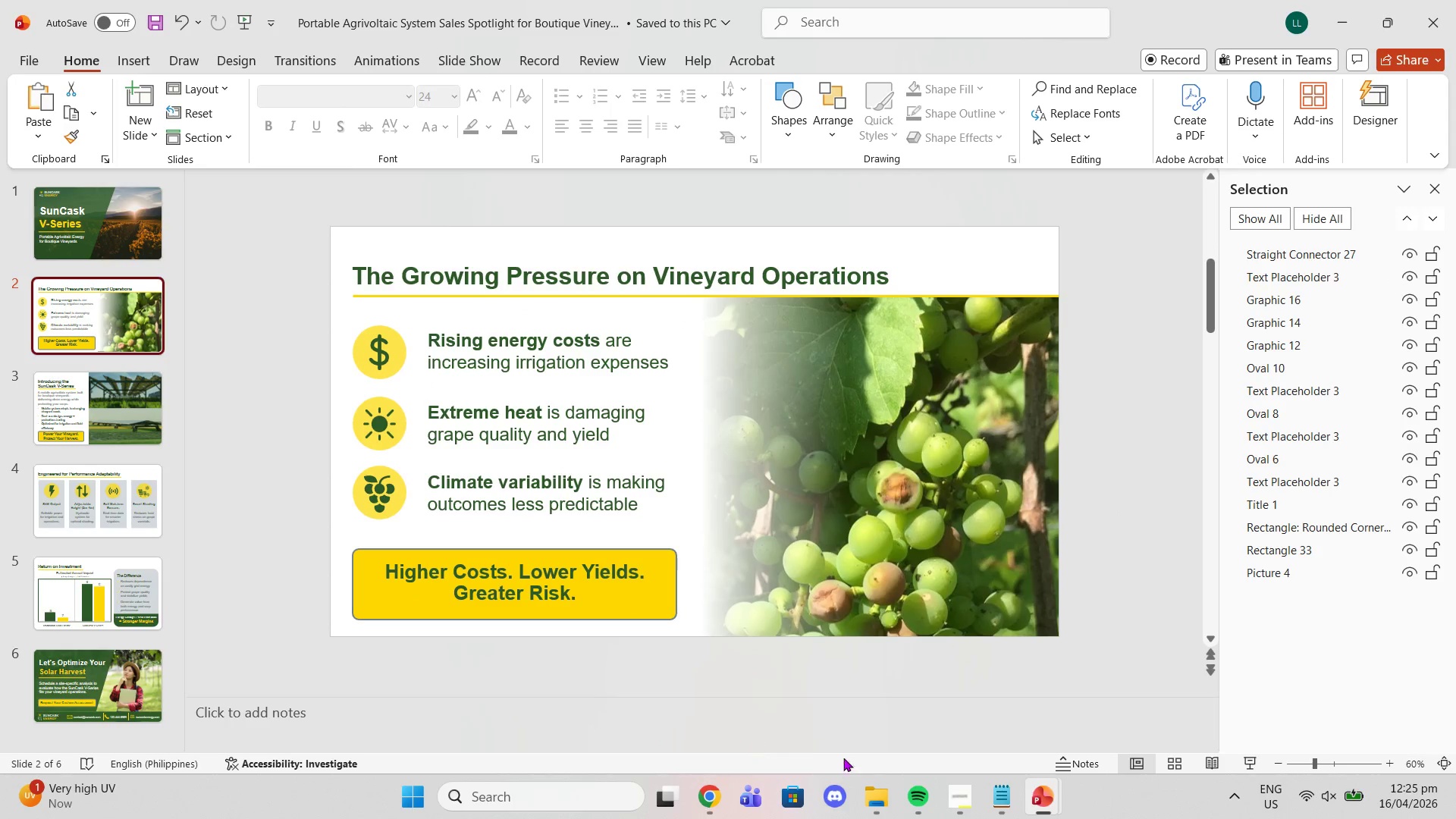 
left_click([974, 791])